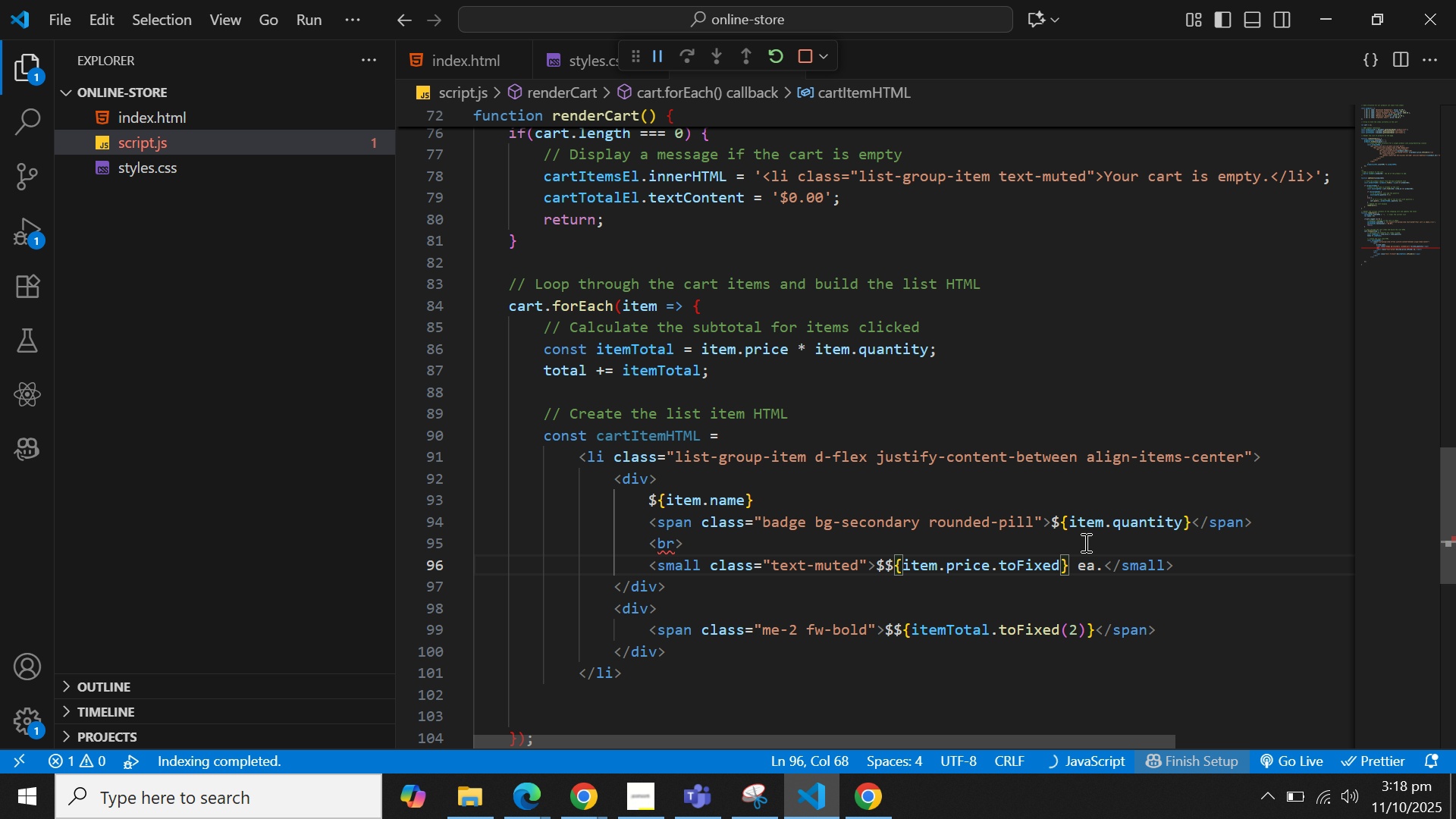 
type((2))
 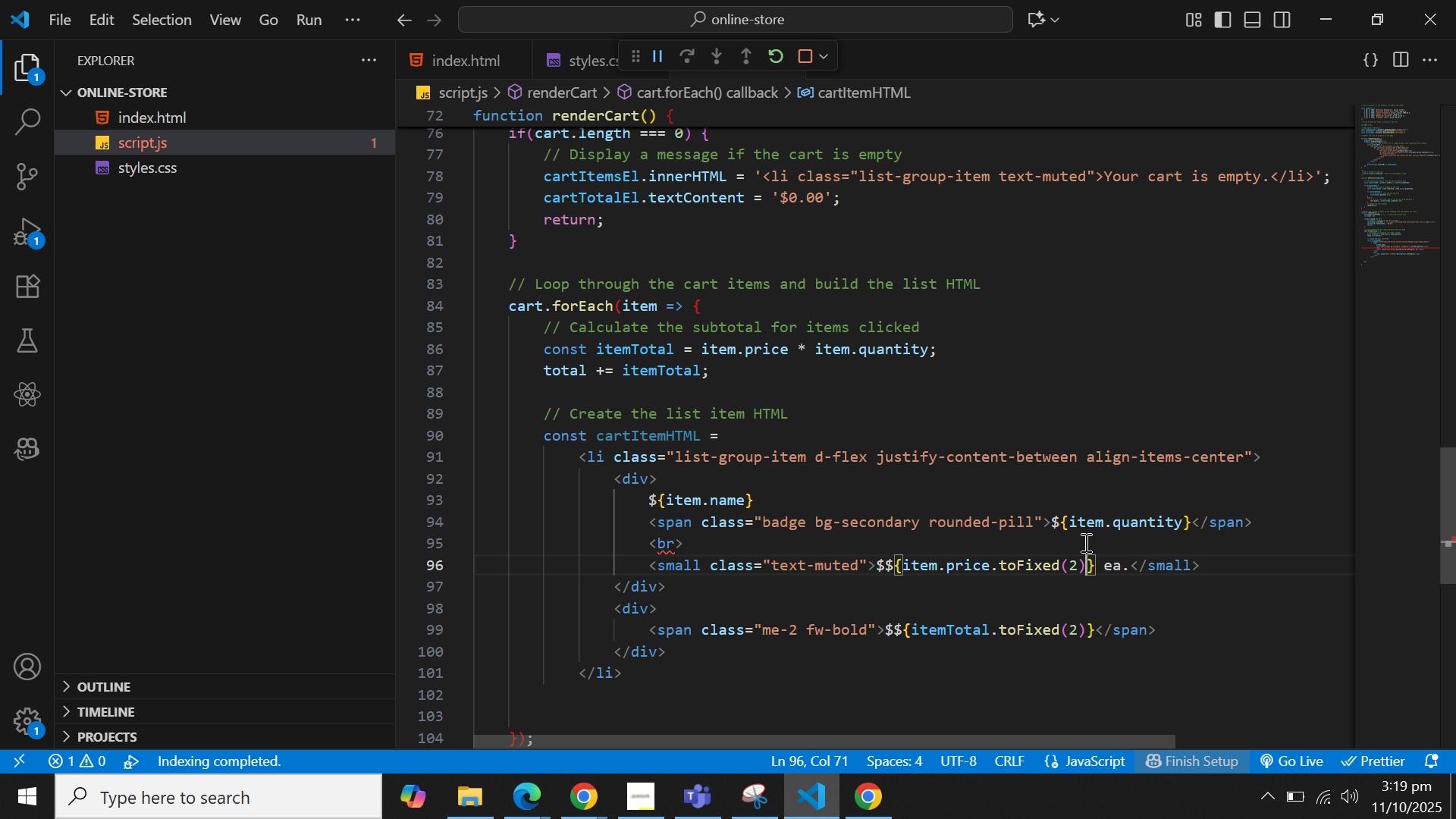 
key(ArrowRight)
 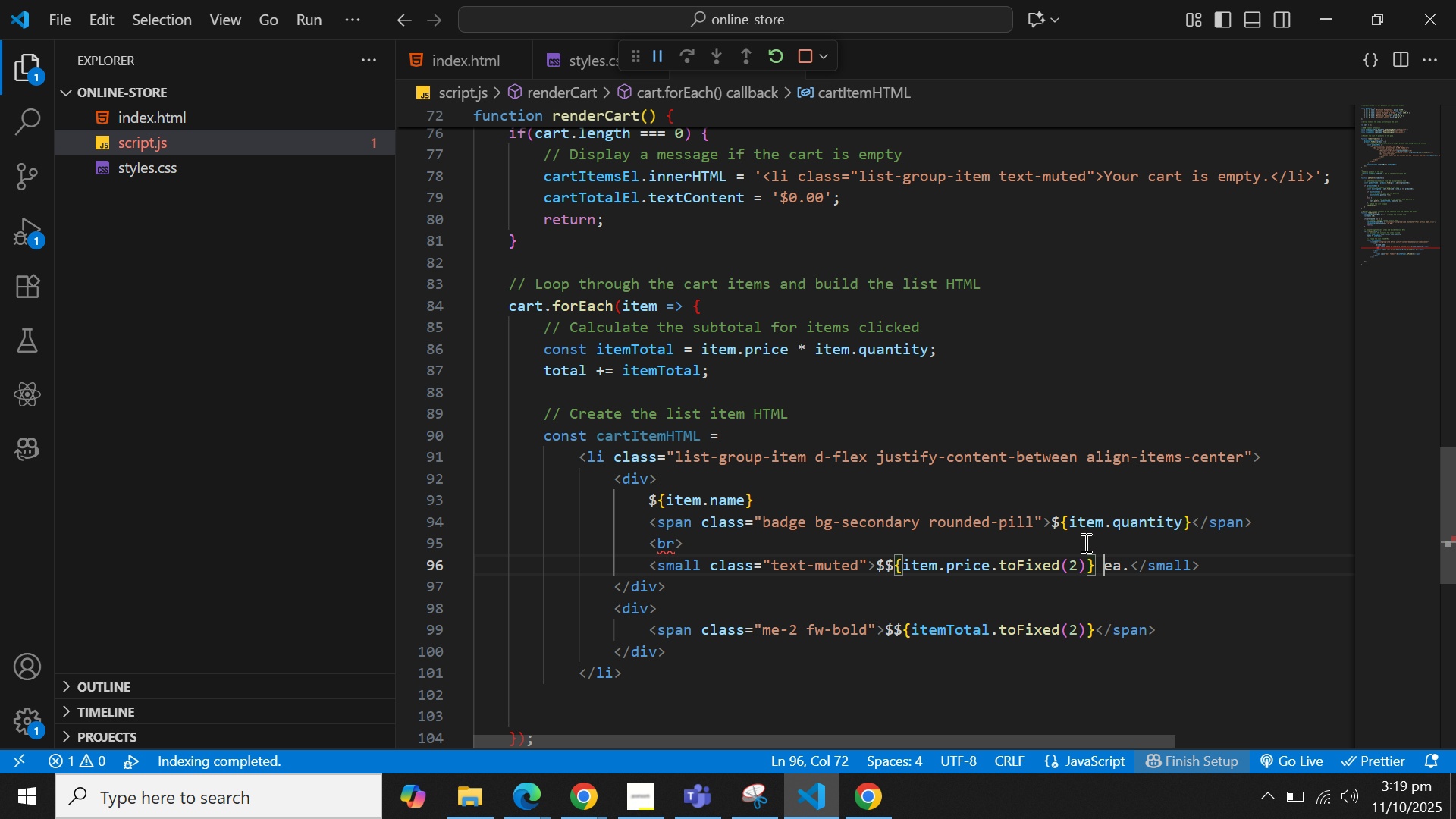 
key(ArrowRight)
 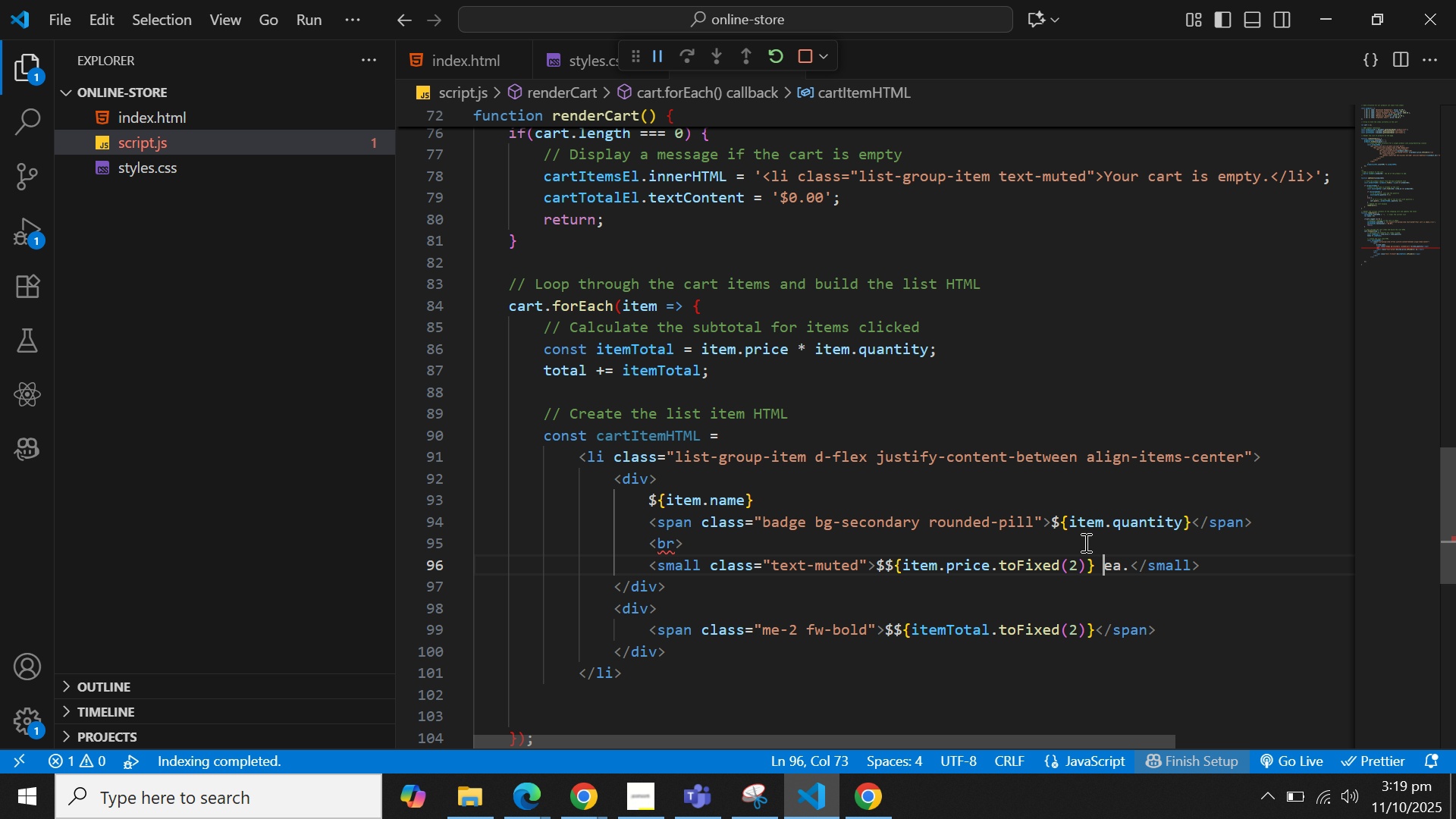 
key(ArrowDown)
 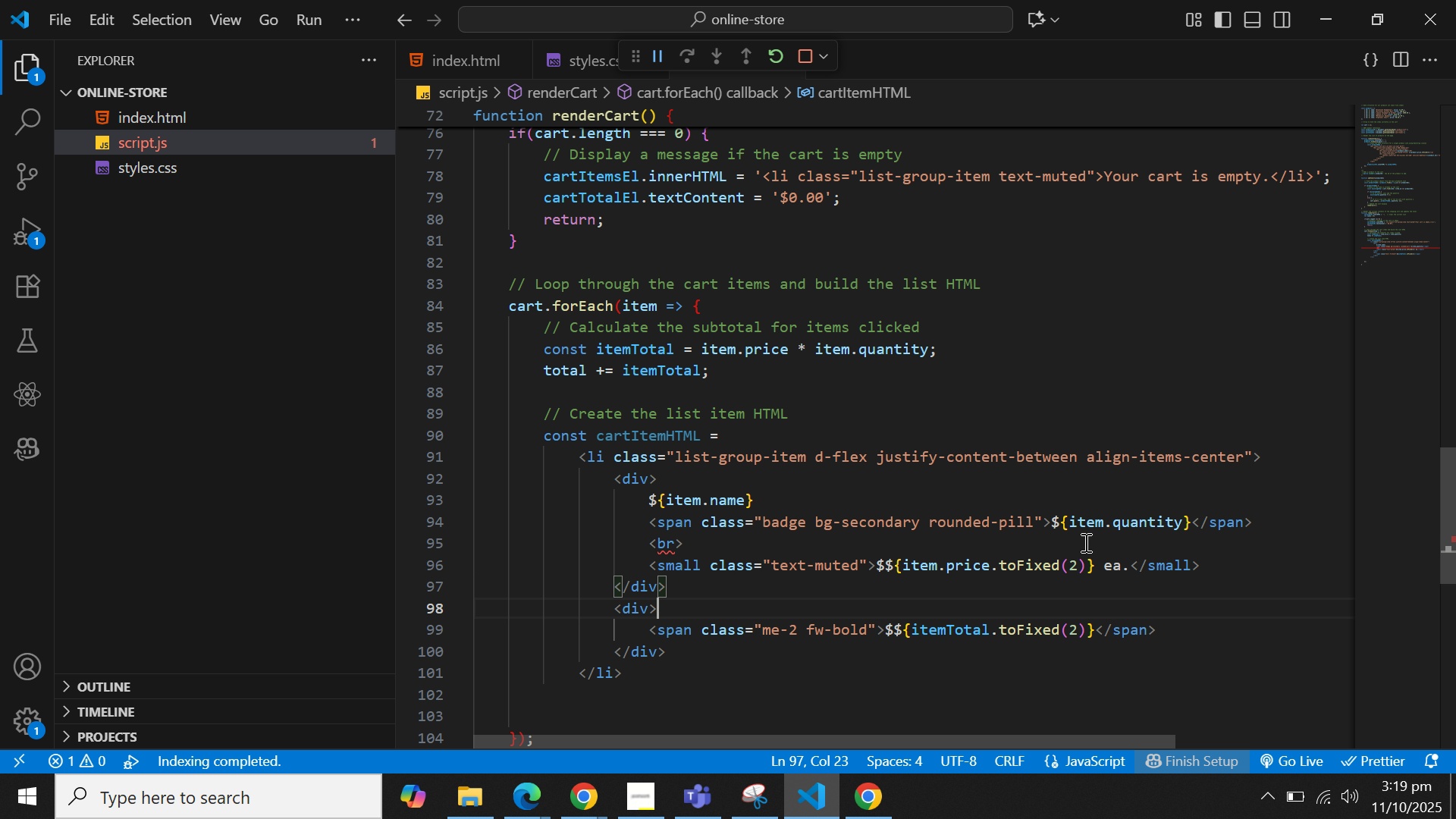 
key(ArrowDown)
 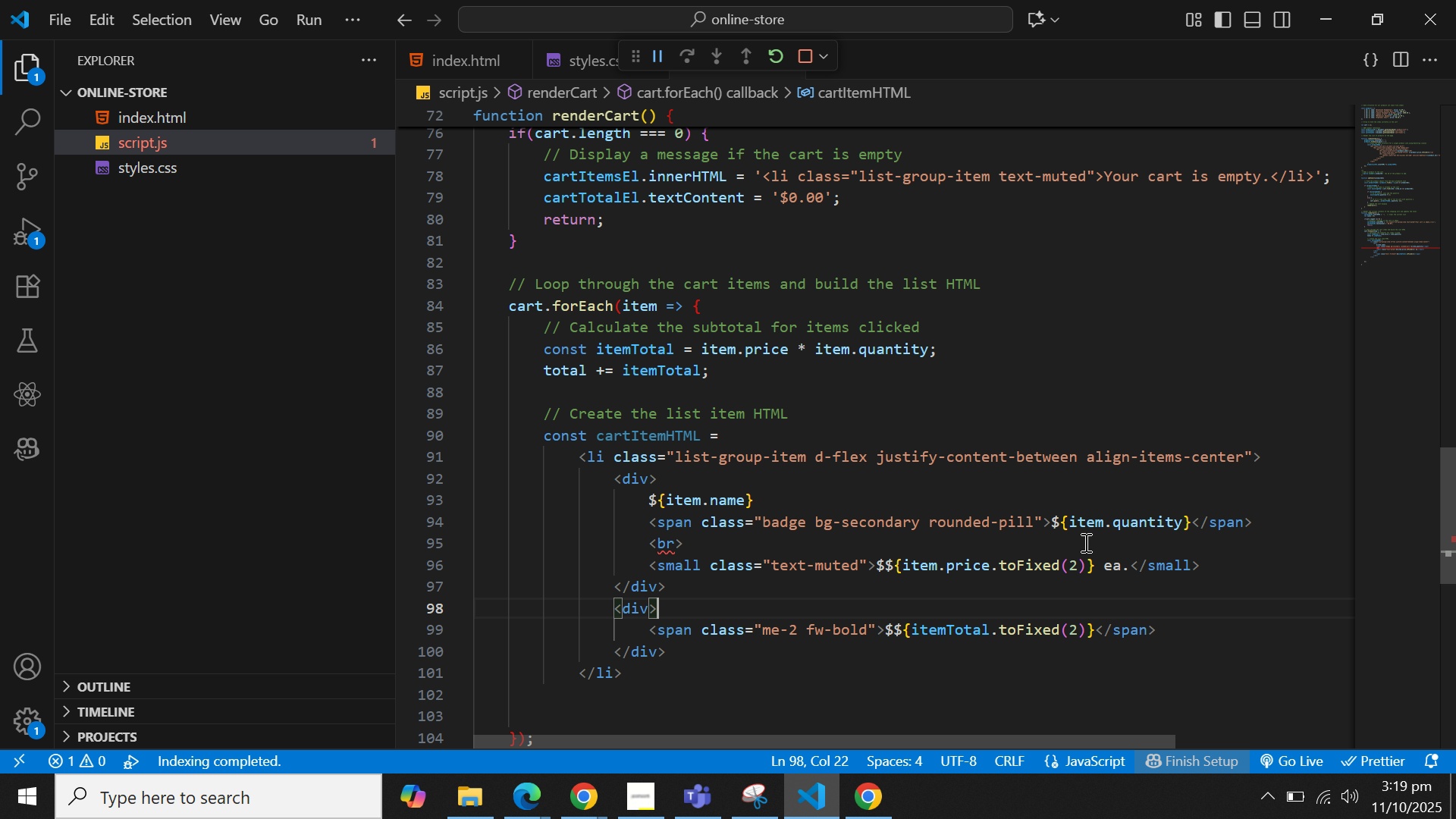 
key(ArrowDown)
 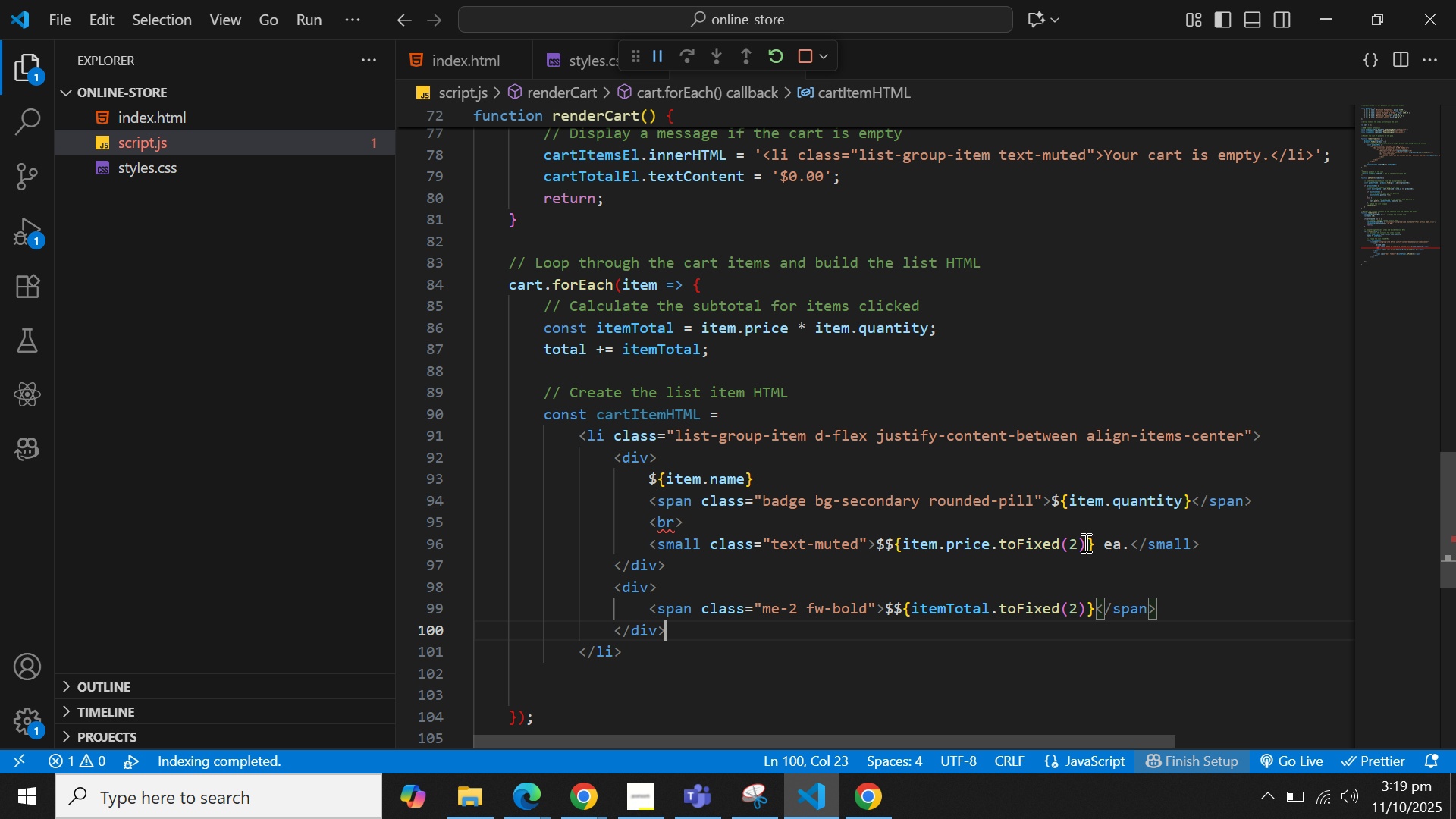 
key(ArrowDown)
 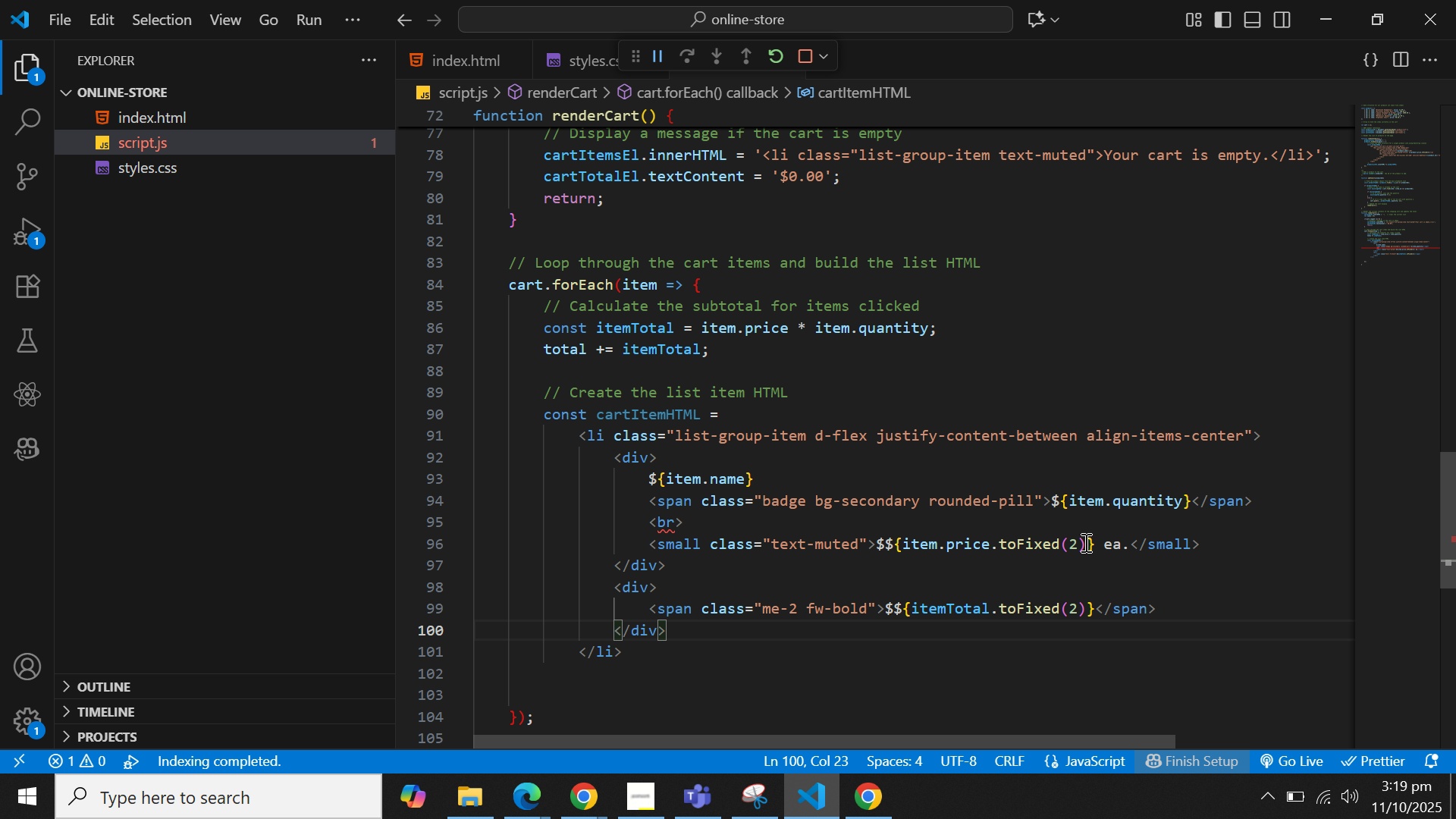 
key(ArrowUp)
 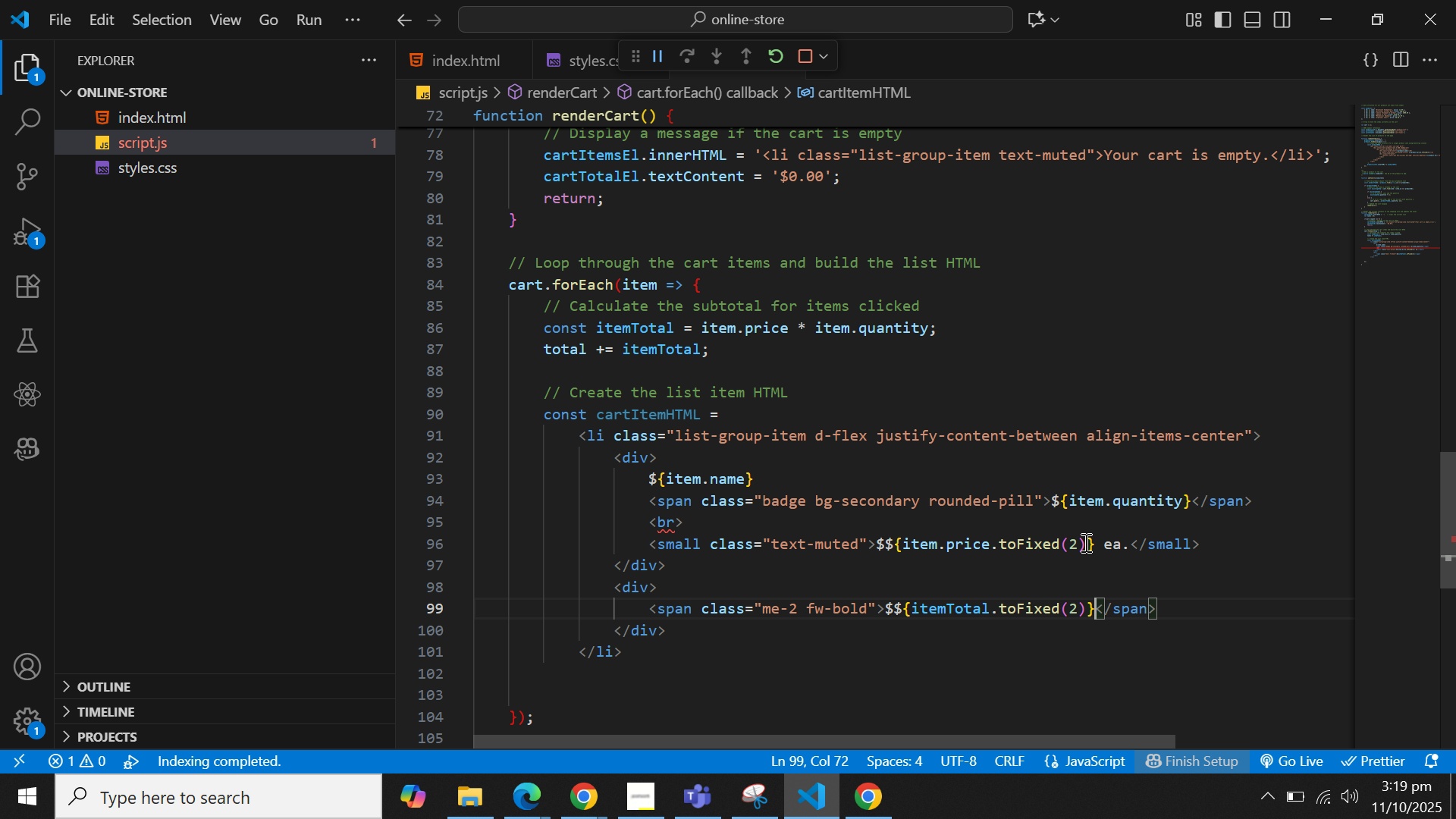 
key(ArrowLeft)
 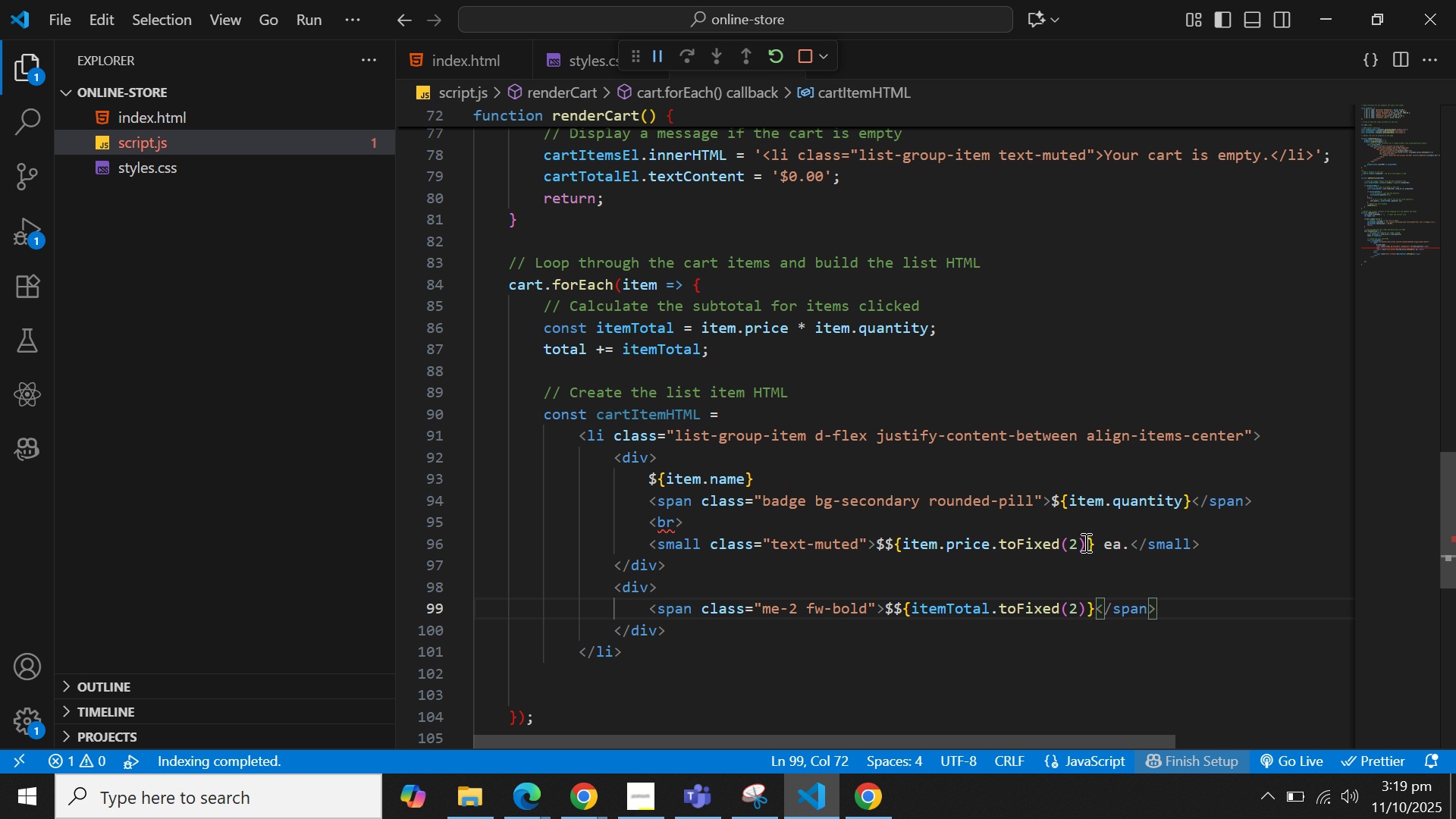 
key(ArrowDown)
 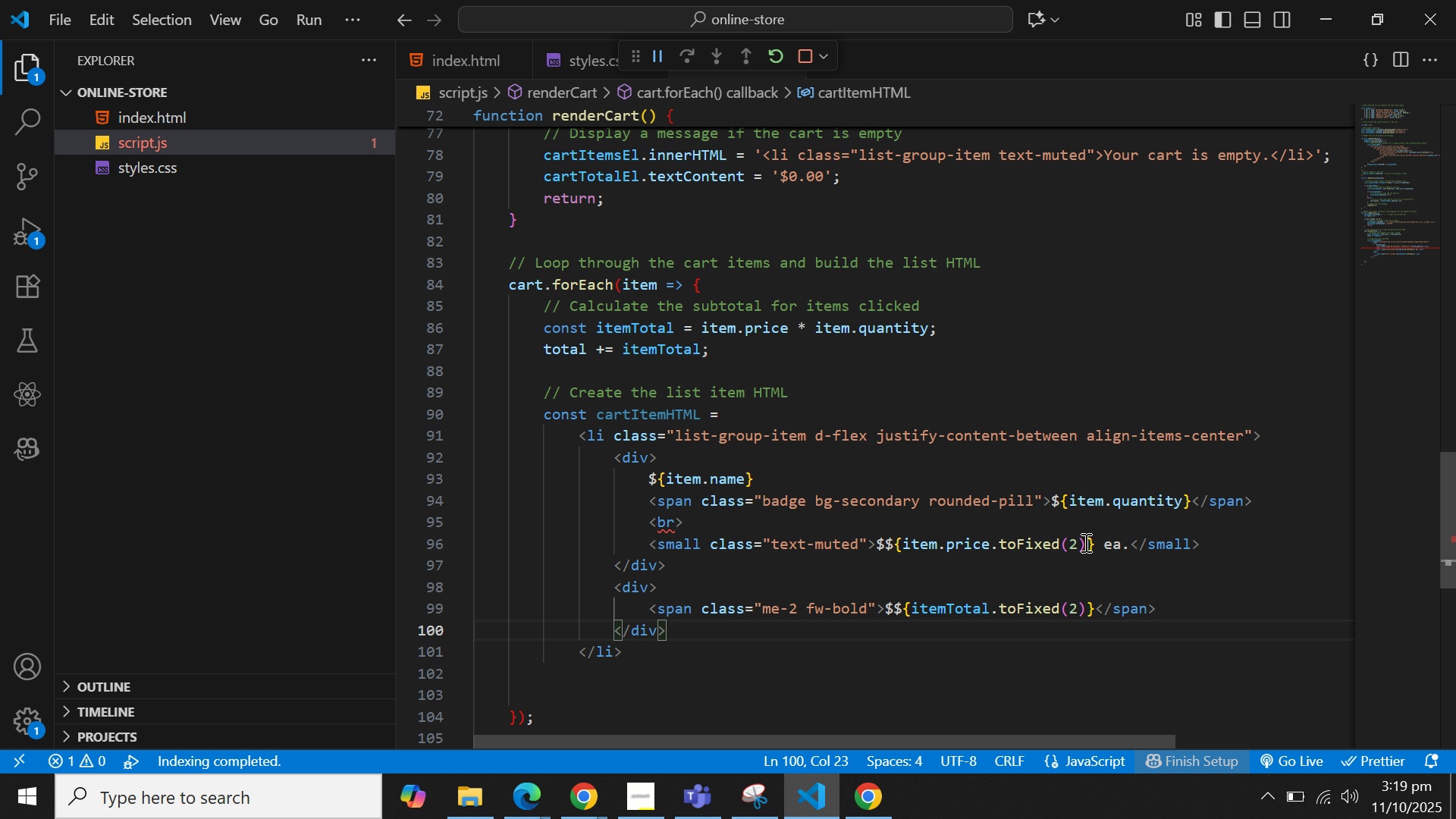 
key(ArrowLeft)
 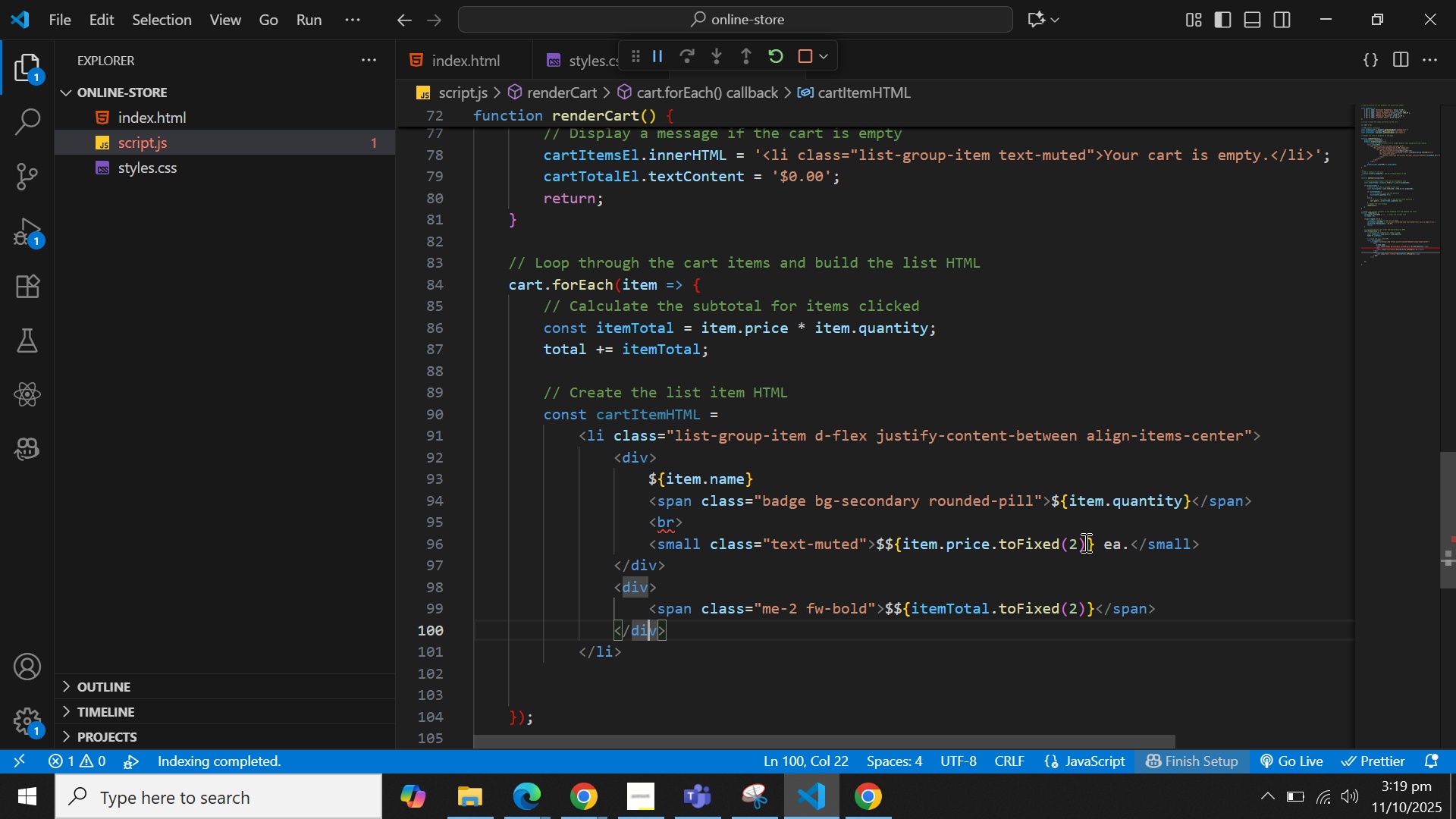 
key(ArrowLeft)
 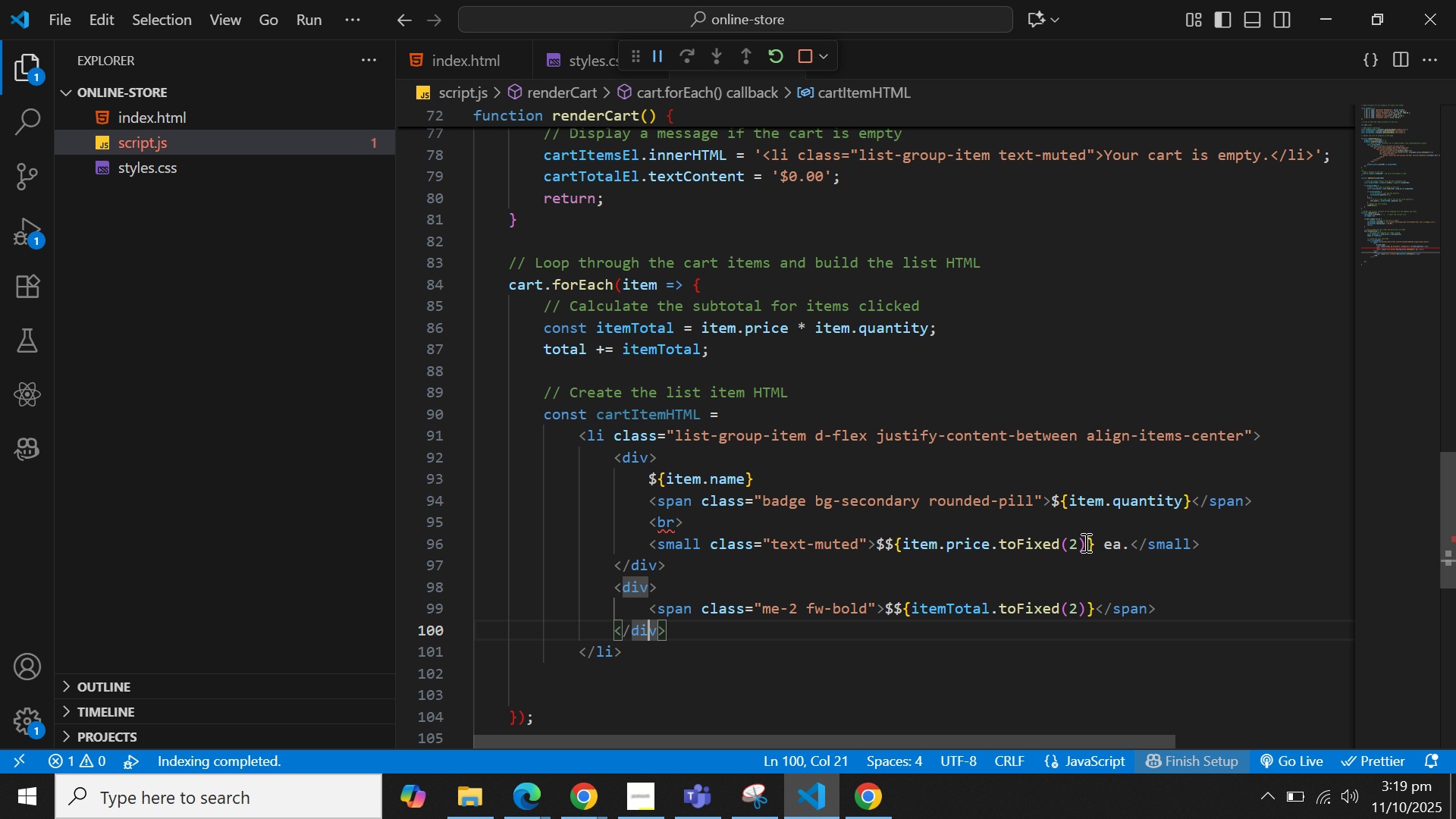 
key(ArrowLeft)
 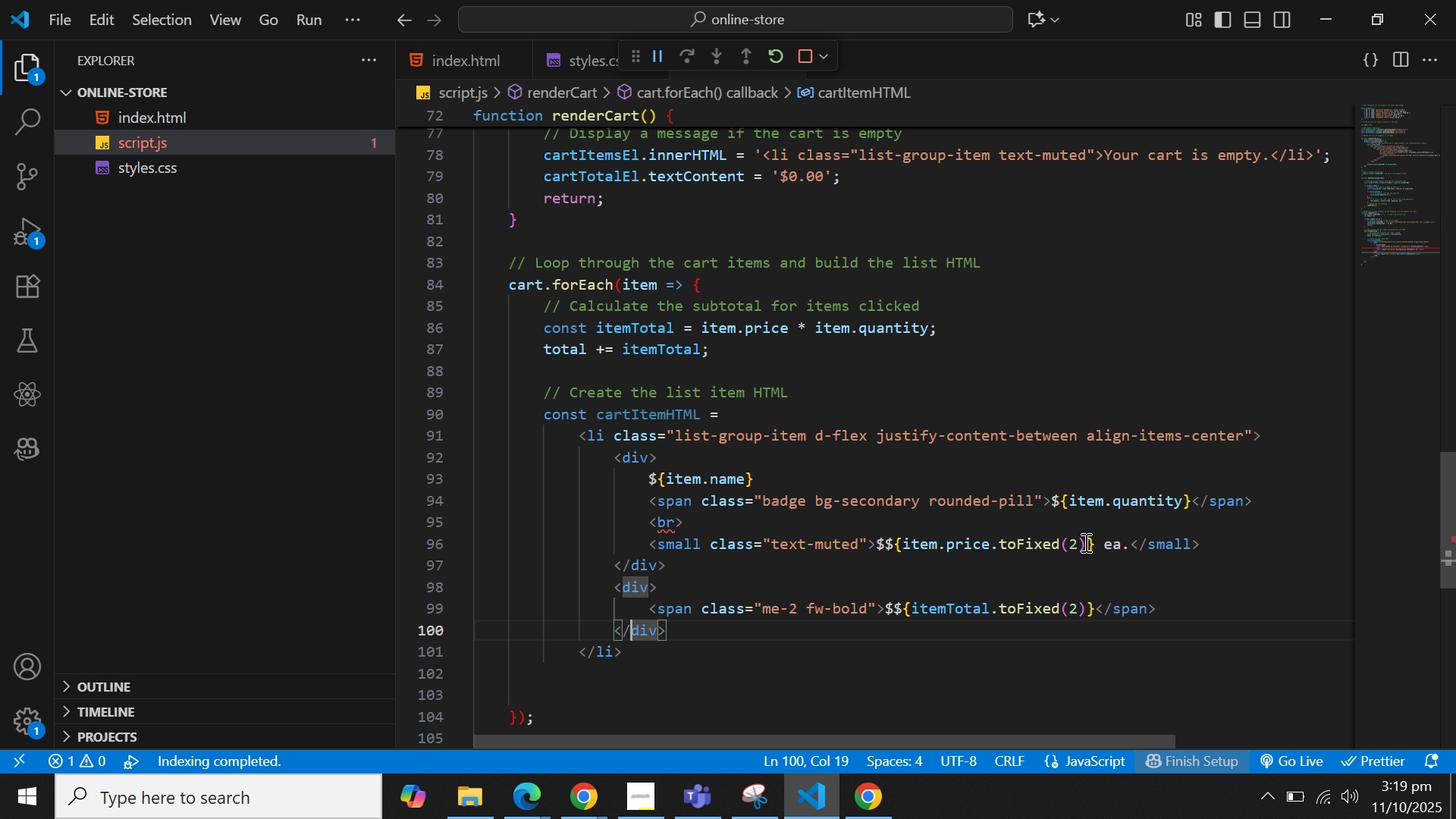 
key(ArrowLeft)
 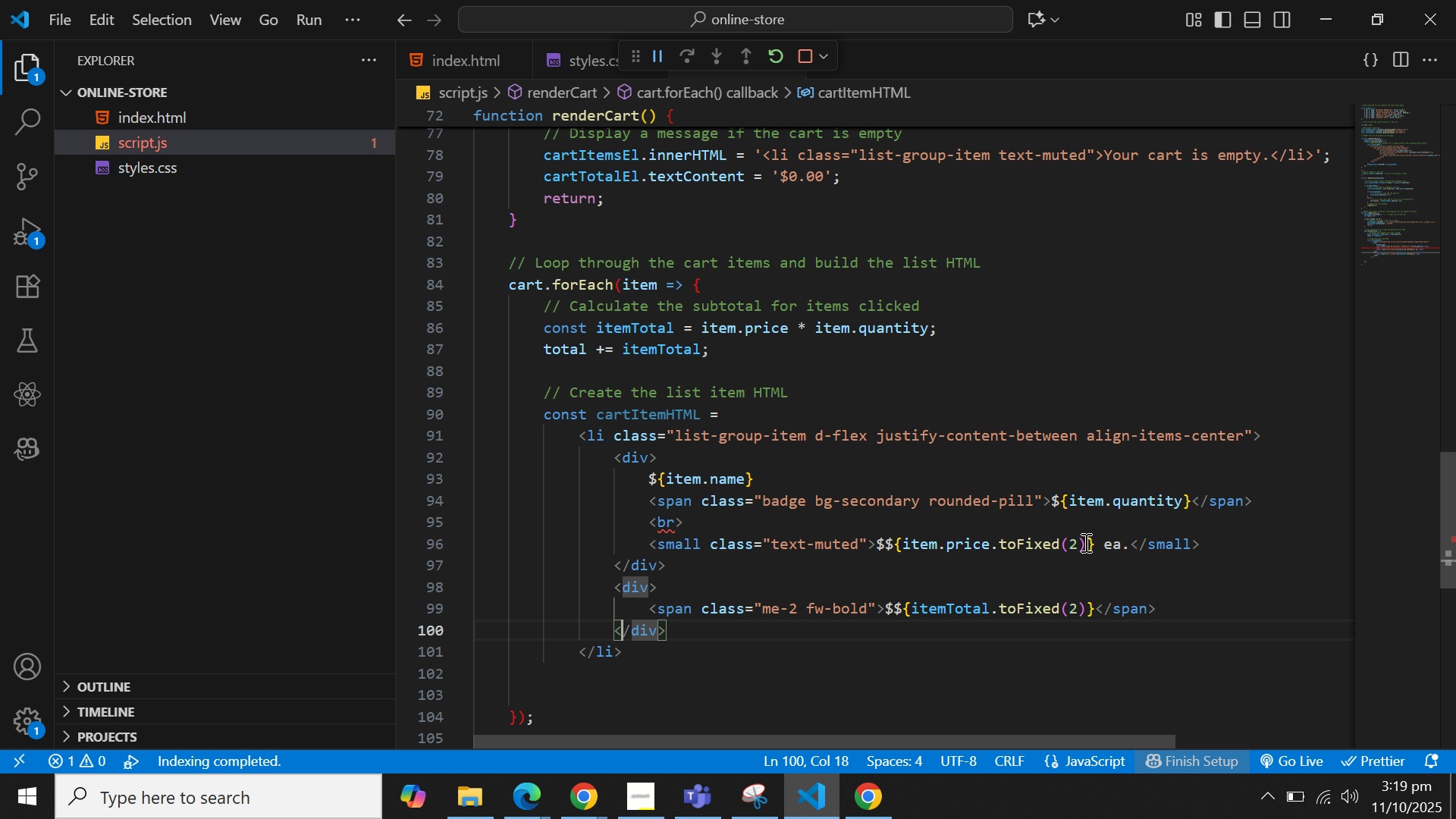 
key(ArrowLeft)
 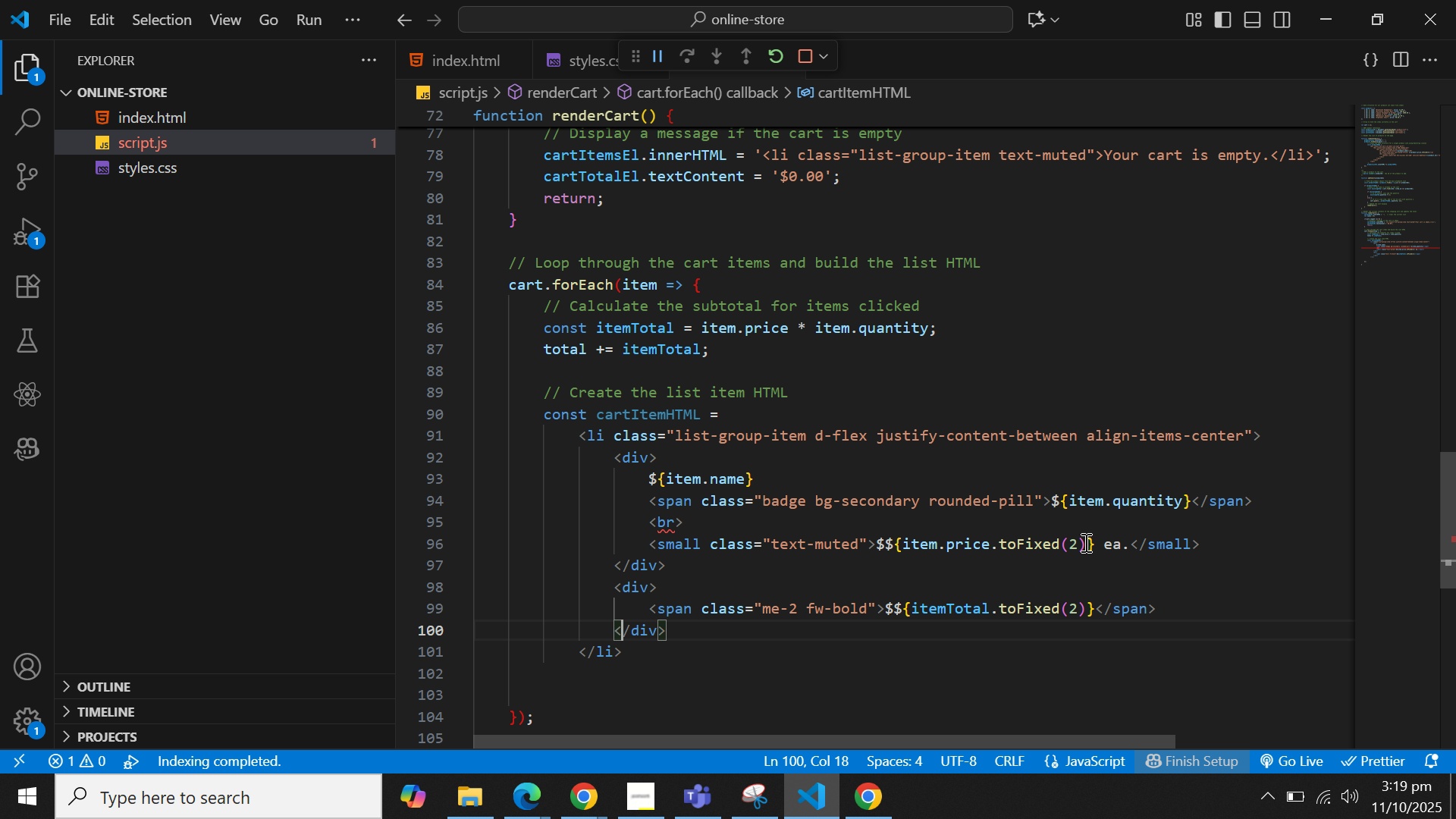 
key(ArrowLeft)
 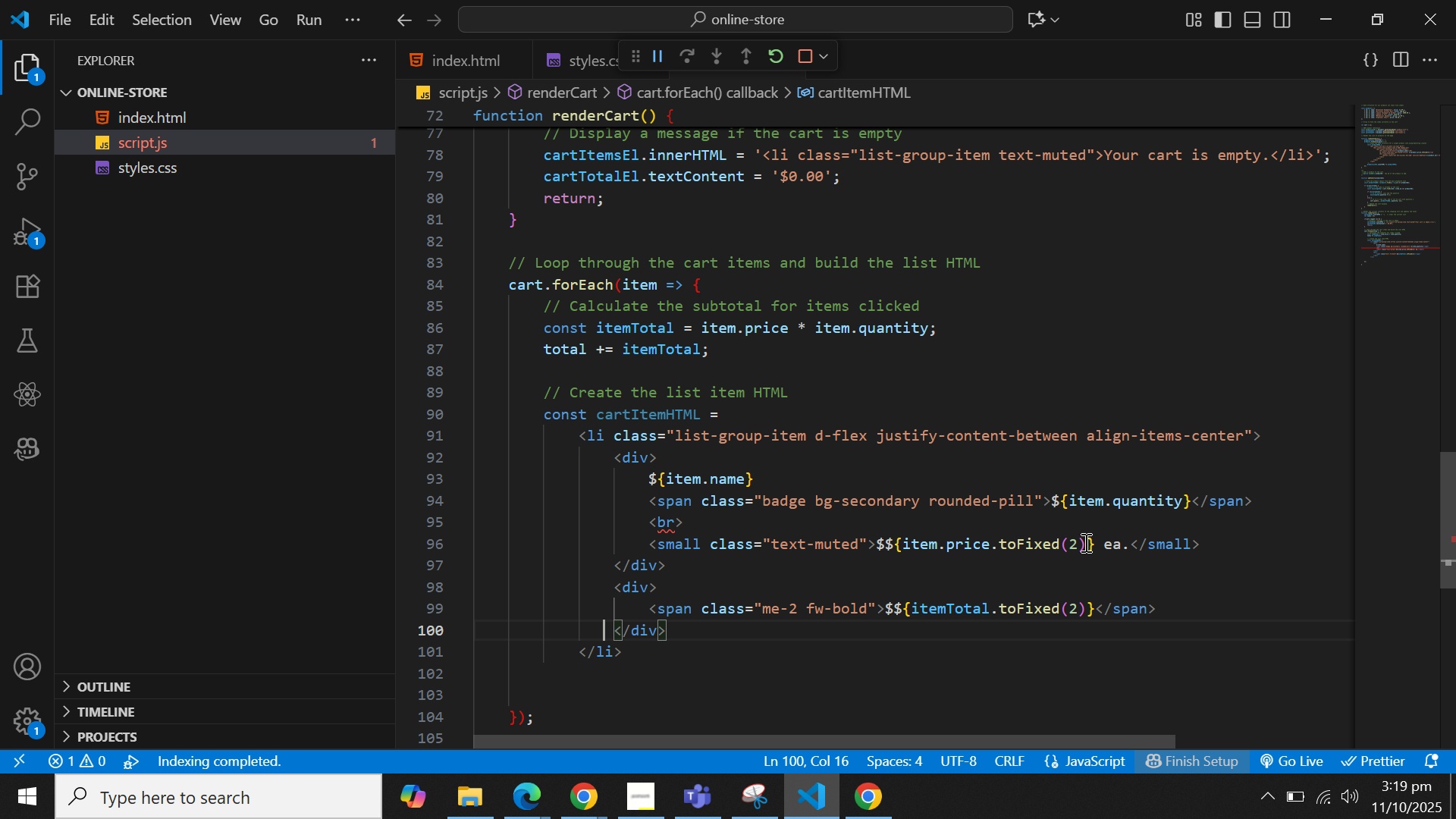 
key(ArrowLeft)
 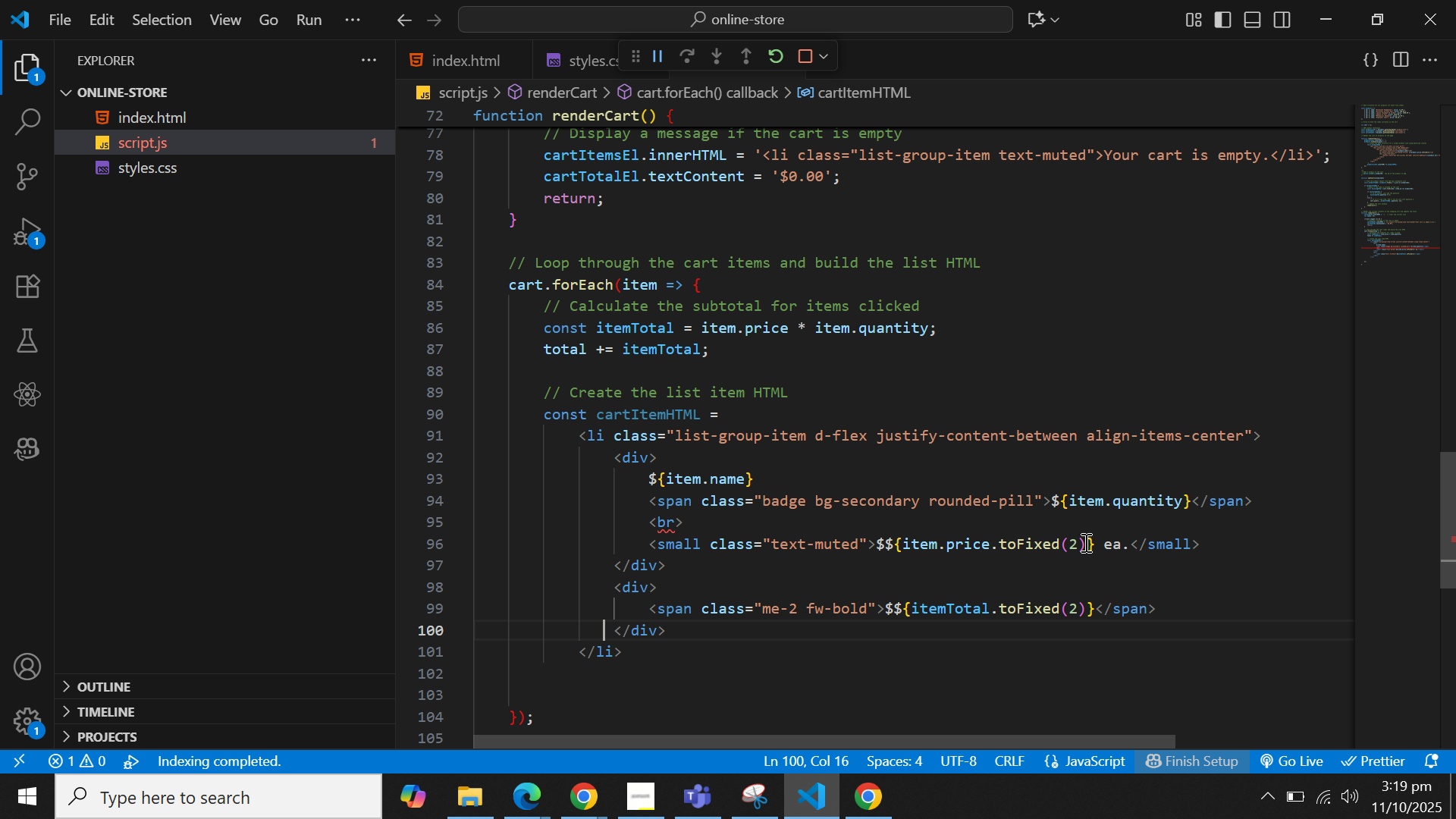 
key(ArrowLeft)
 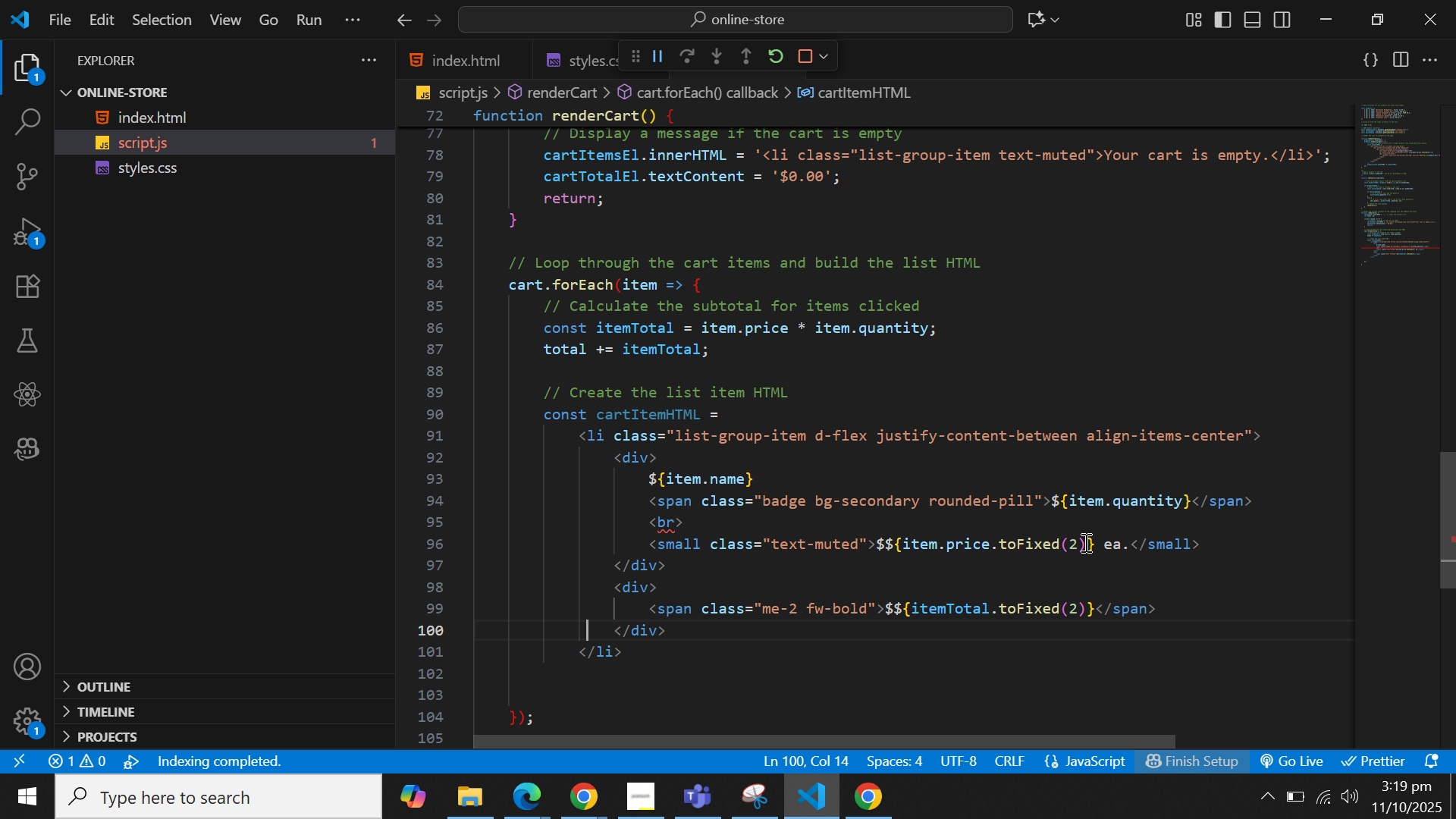 
key(ArrowLeft)
 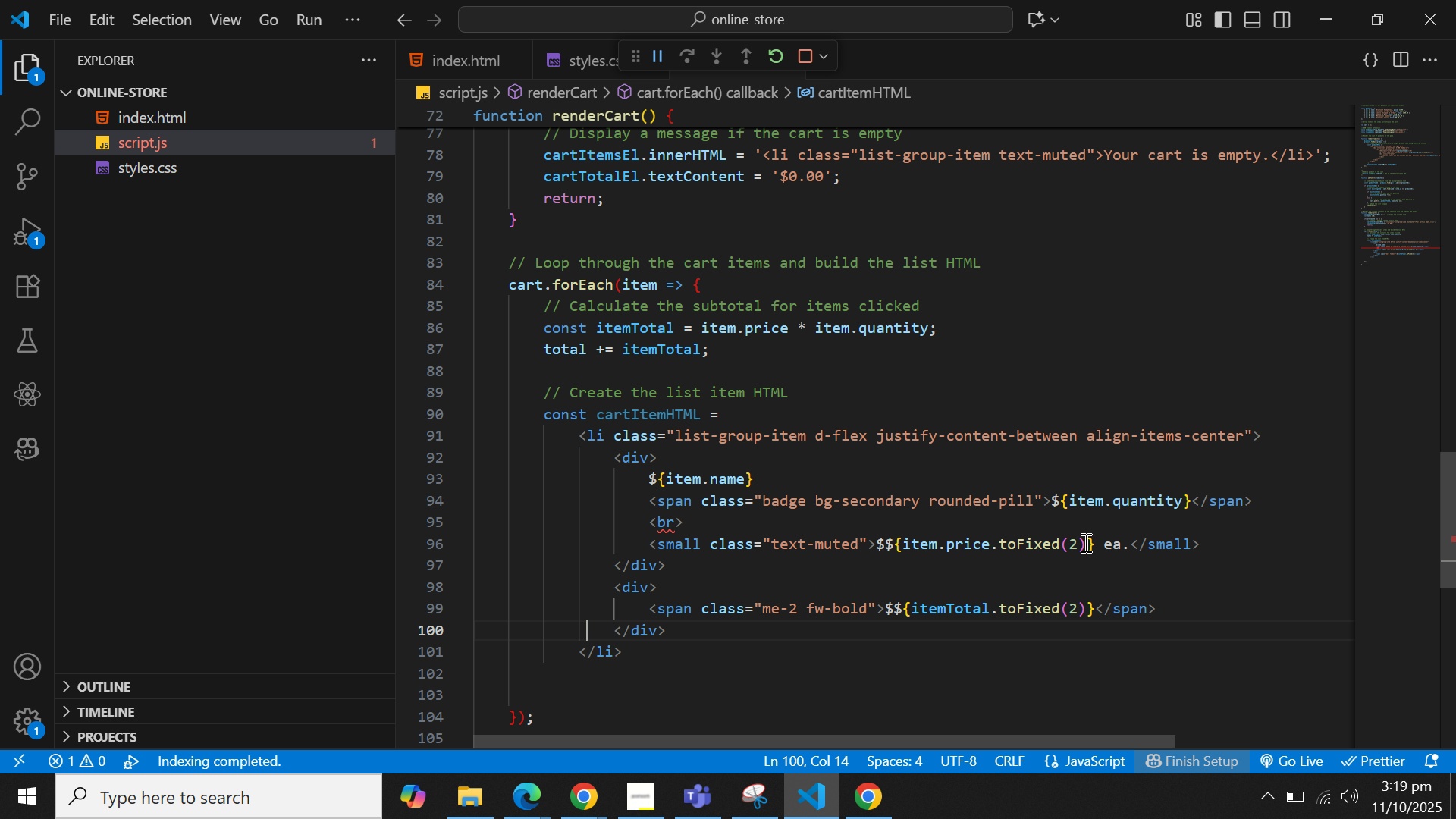 
hold_key(key=ArrowLeft, duration=0.83)
 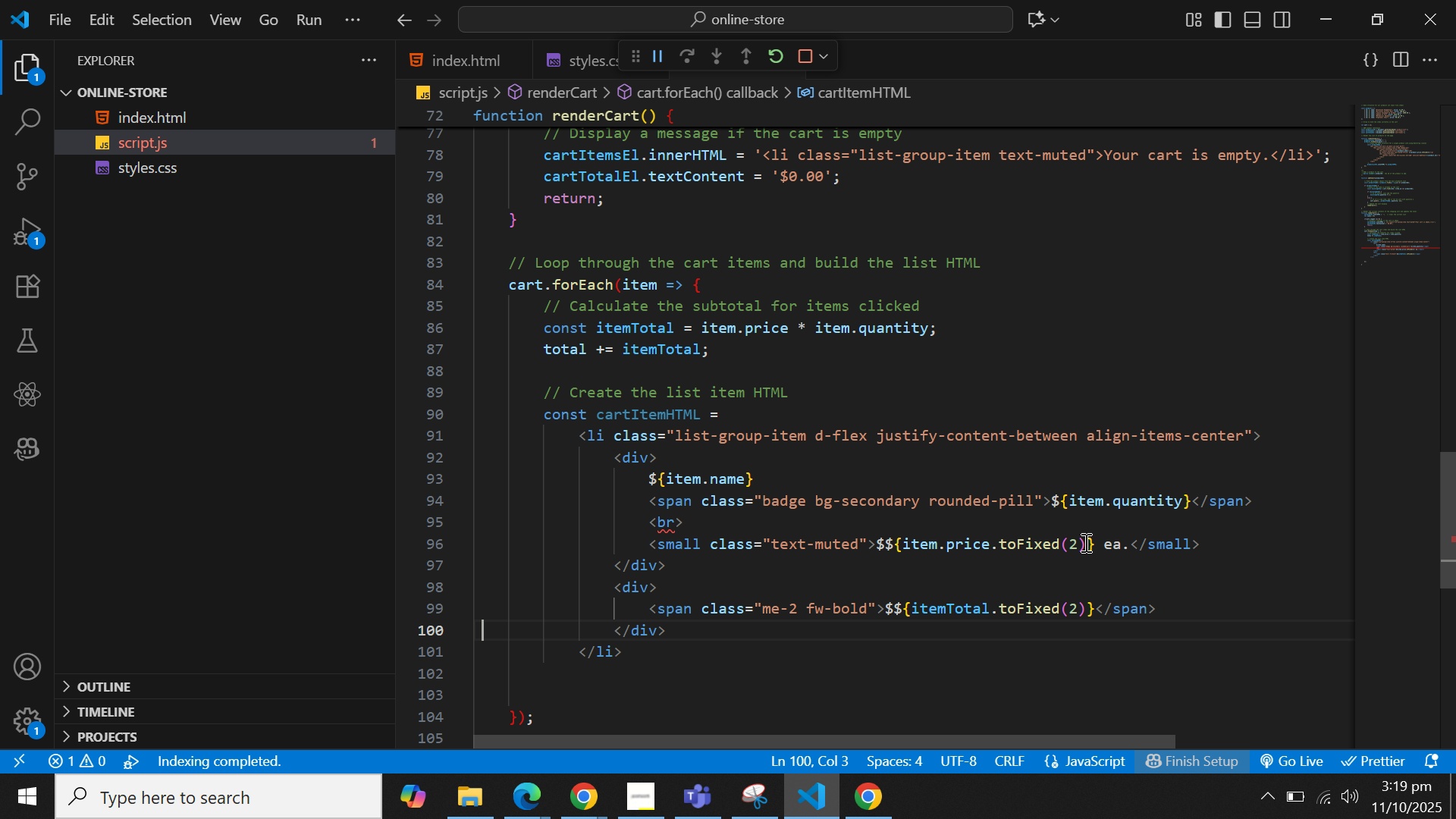 
key(ArrowLeft)
 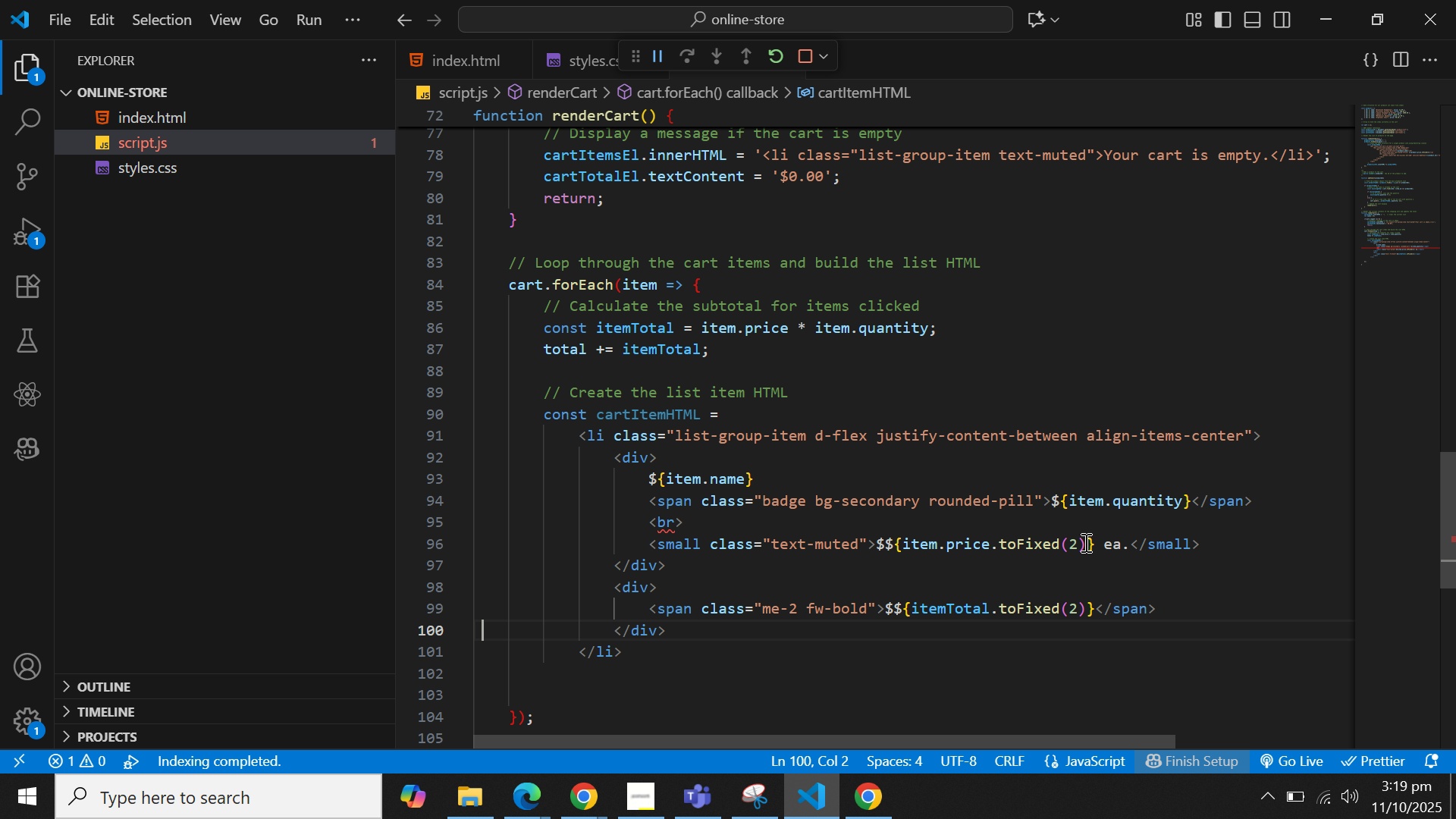 
key(ArrowLeft)
 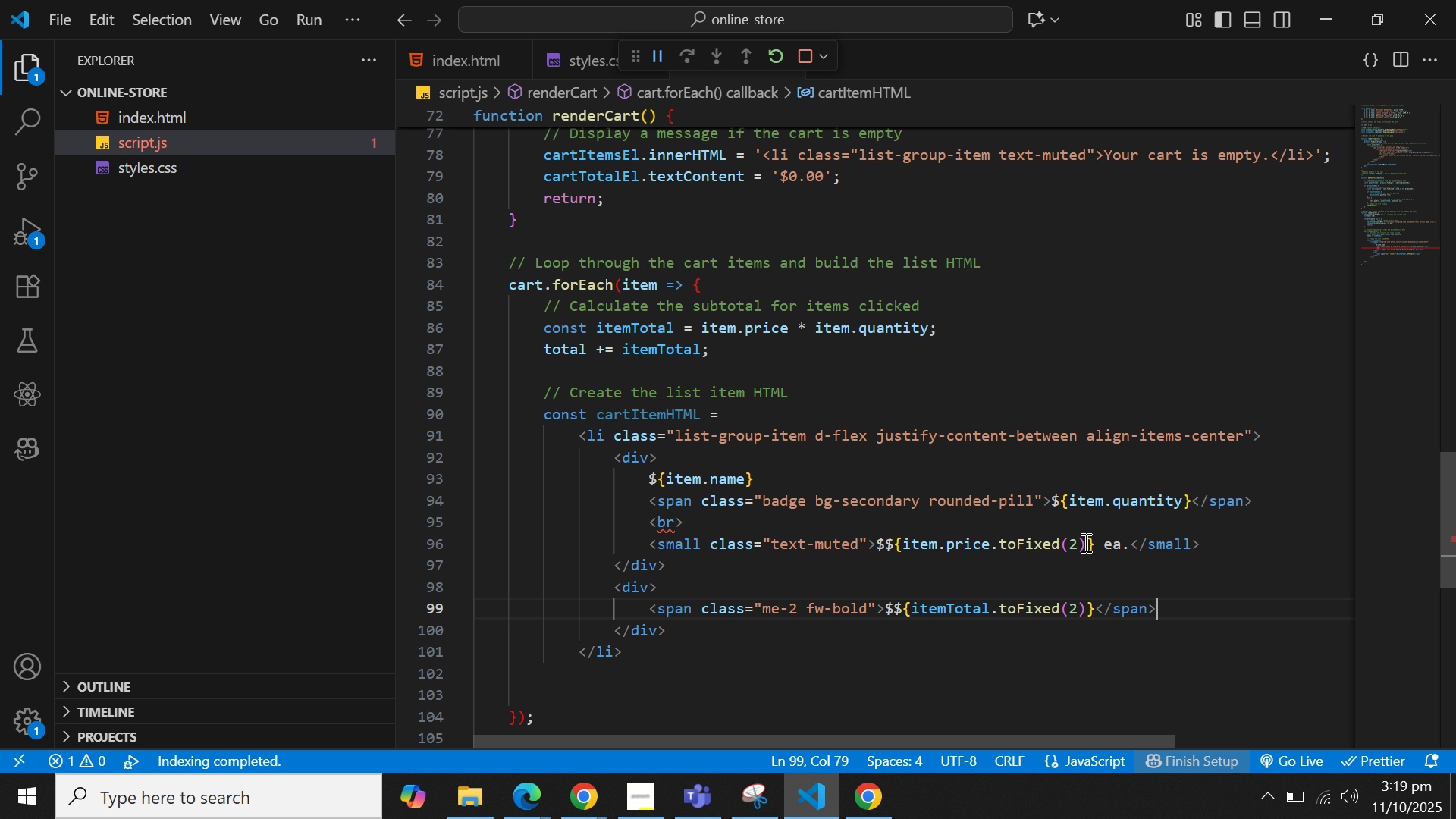 
key(ArrowLeft)
 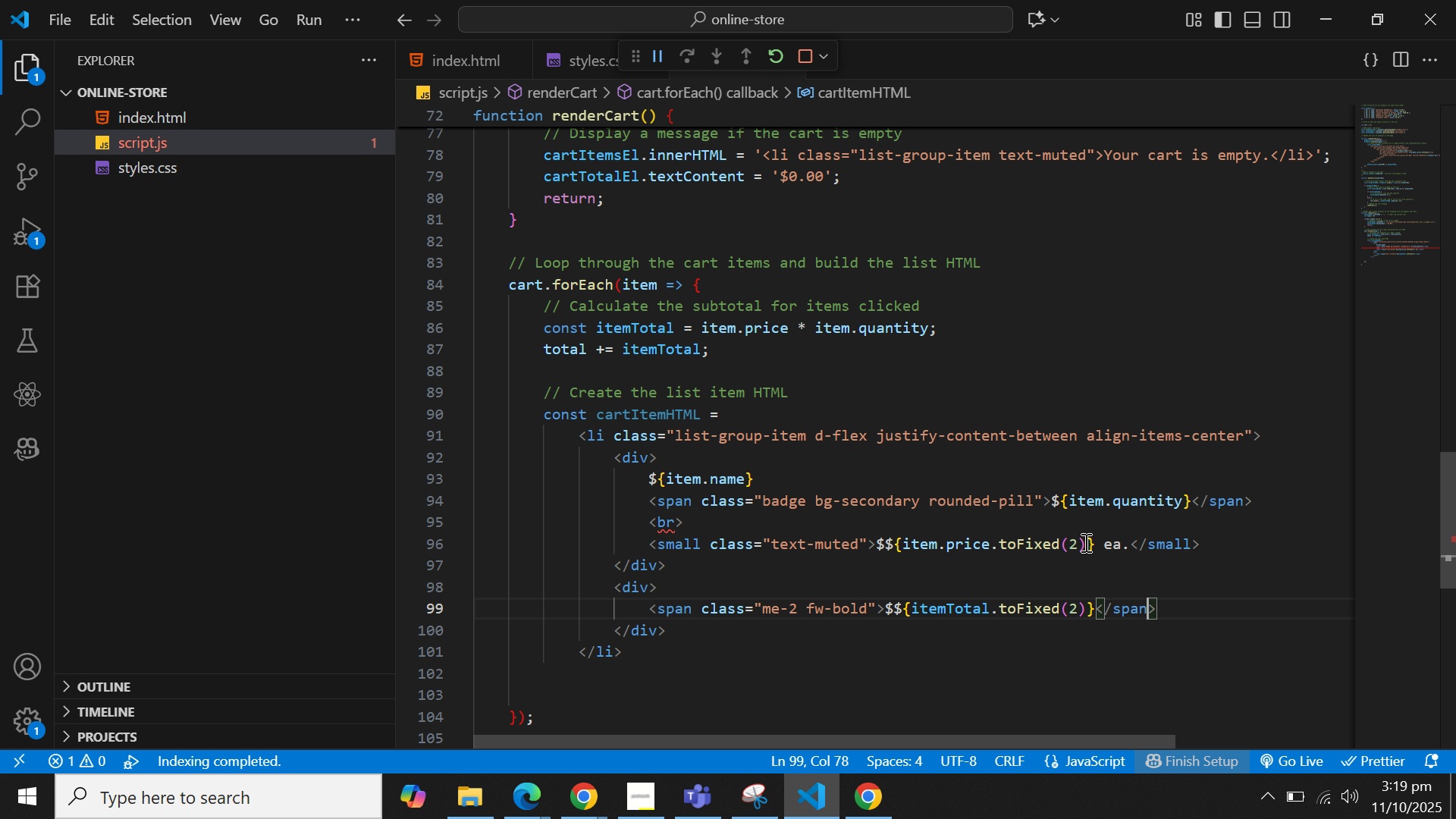 
key(ArrowLeft)
 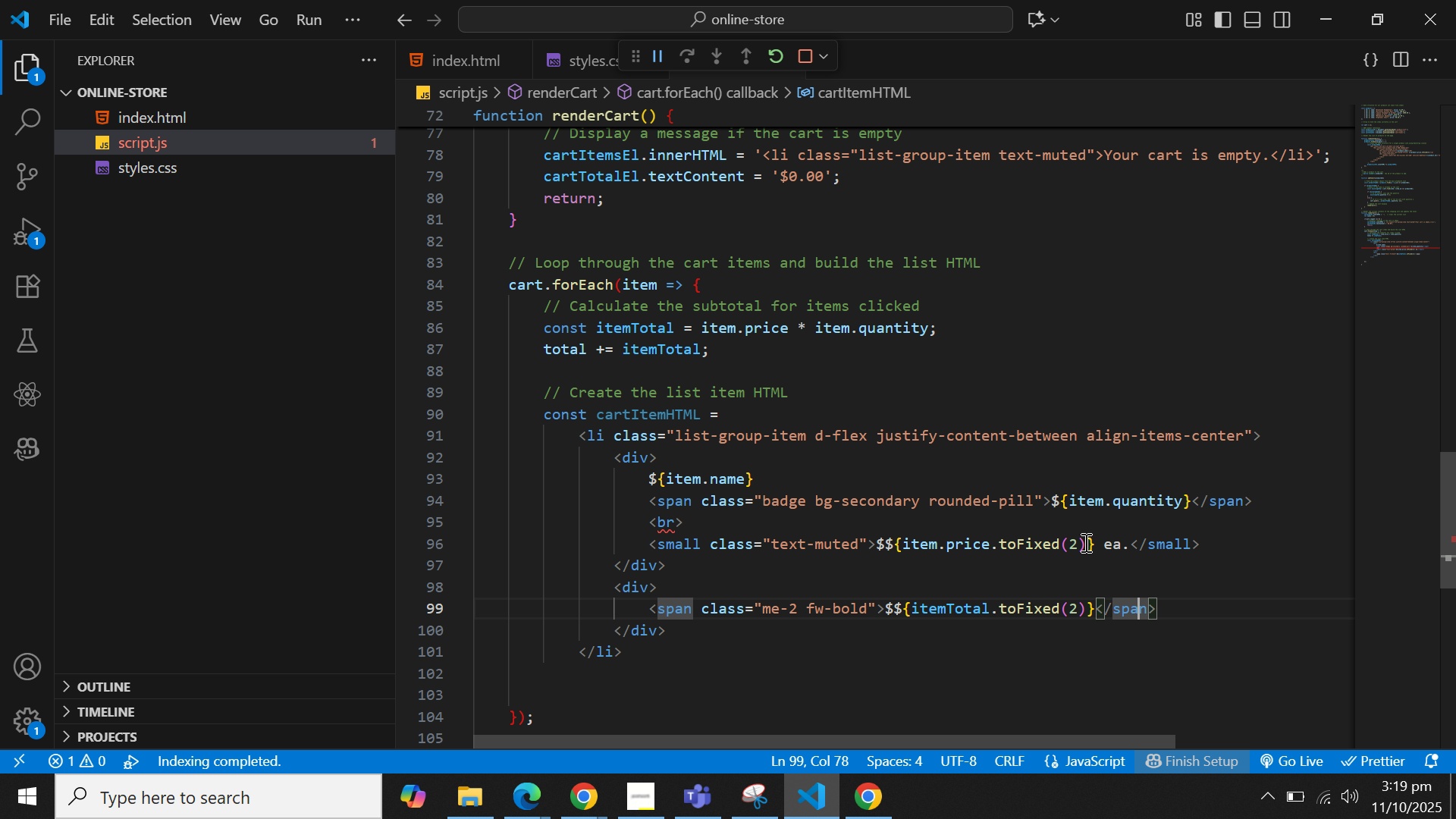 
key(ArrowLeft)
 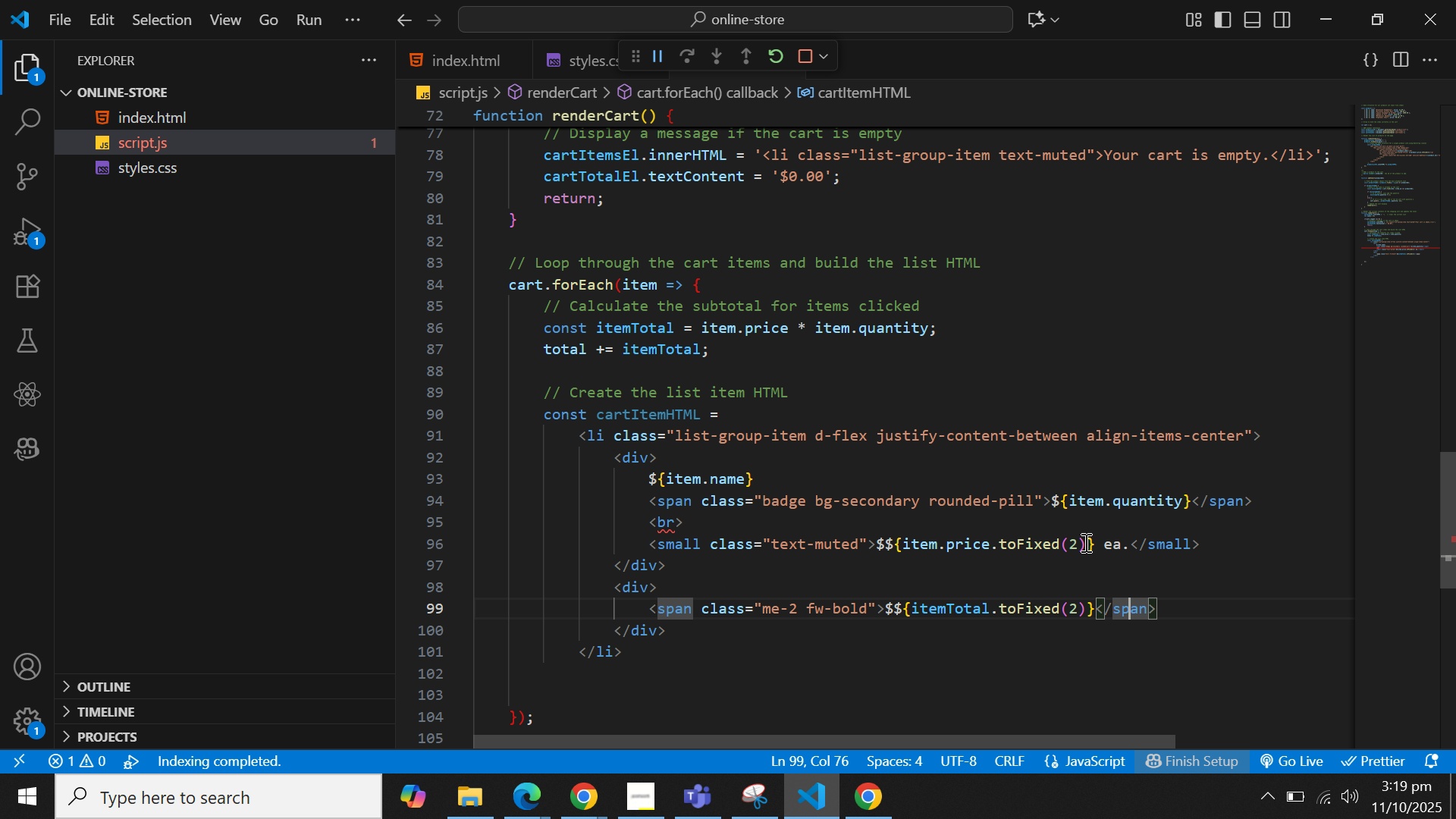 
key(ArrowLeft)
 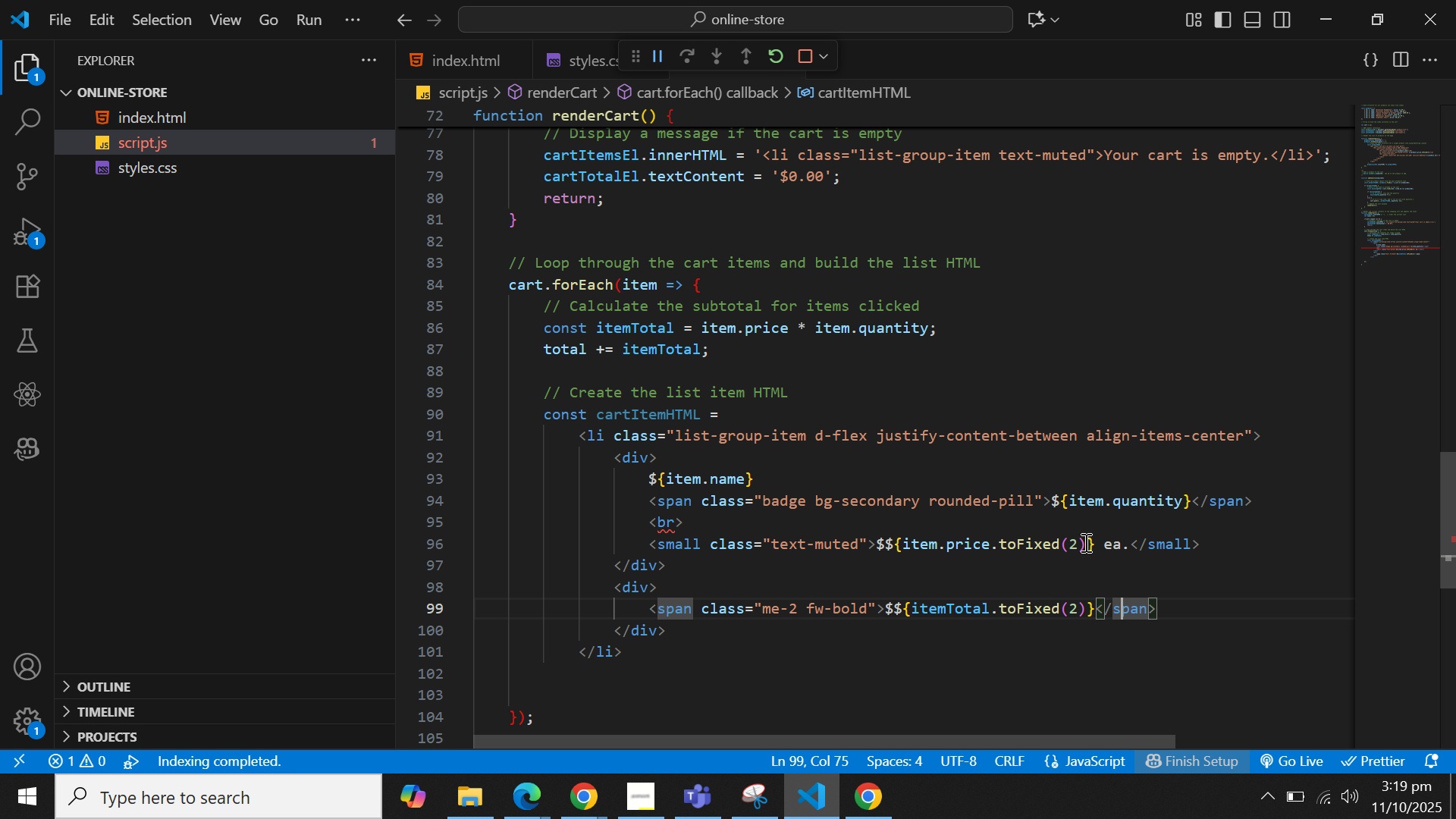 
key(ArrowLeft)
 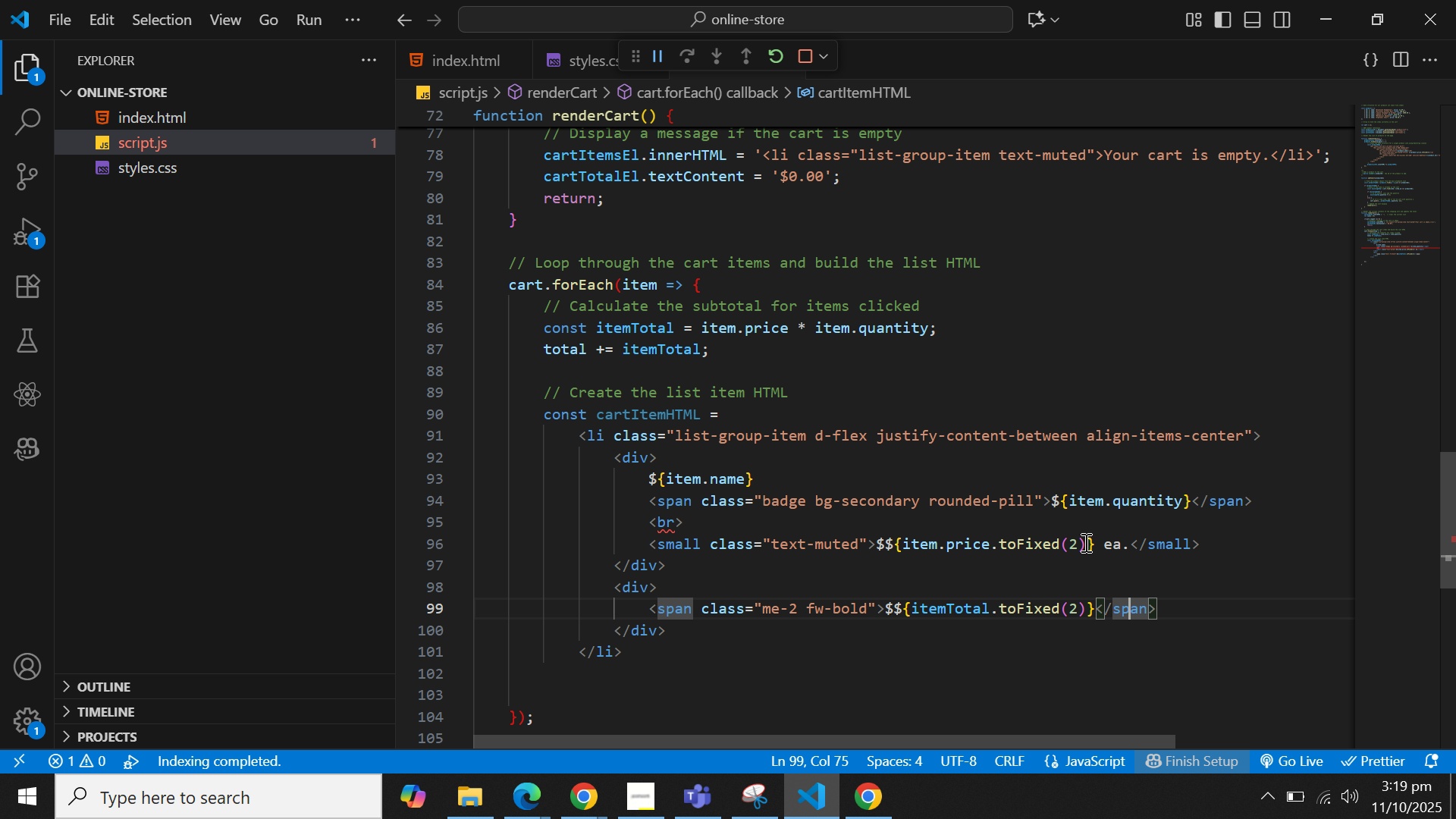 
key(ArrowRight)
 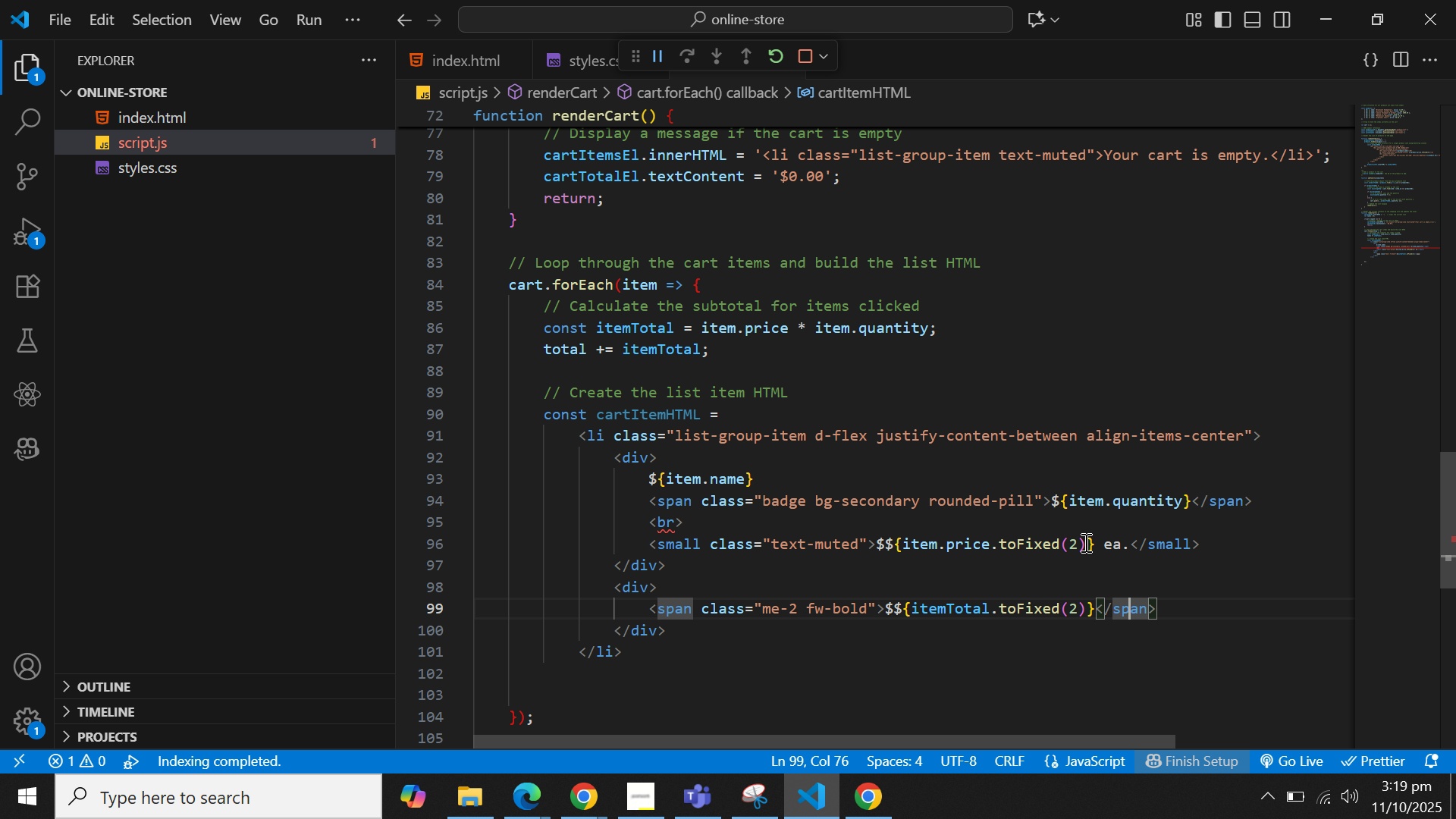 
key(ArrowRight)
 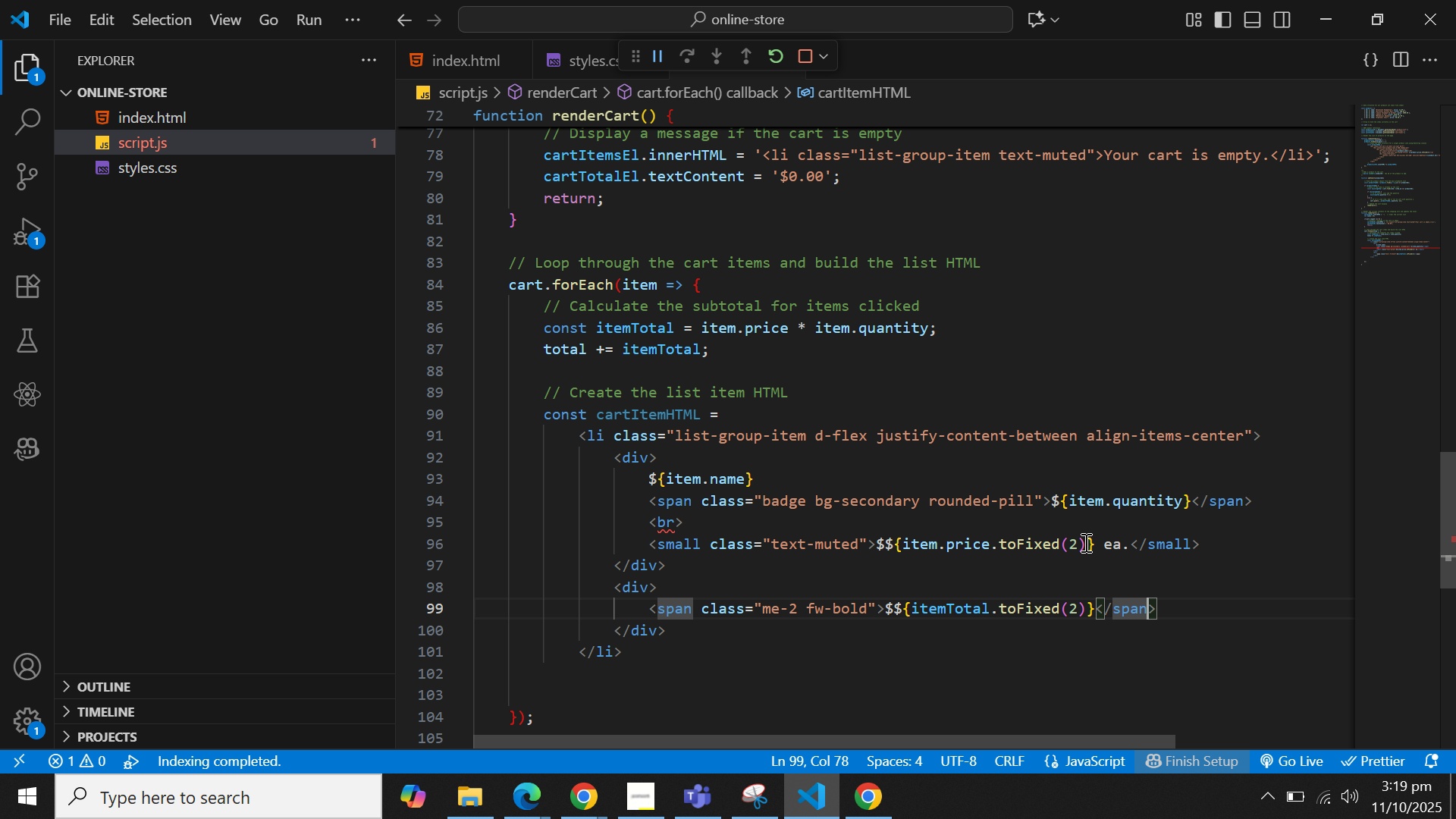 
key(ArrowRight)
 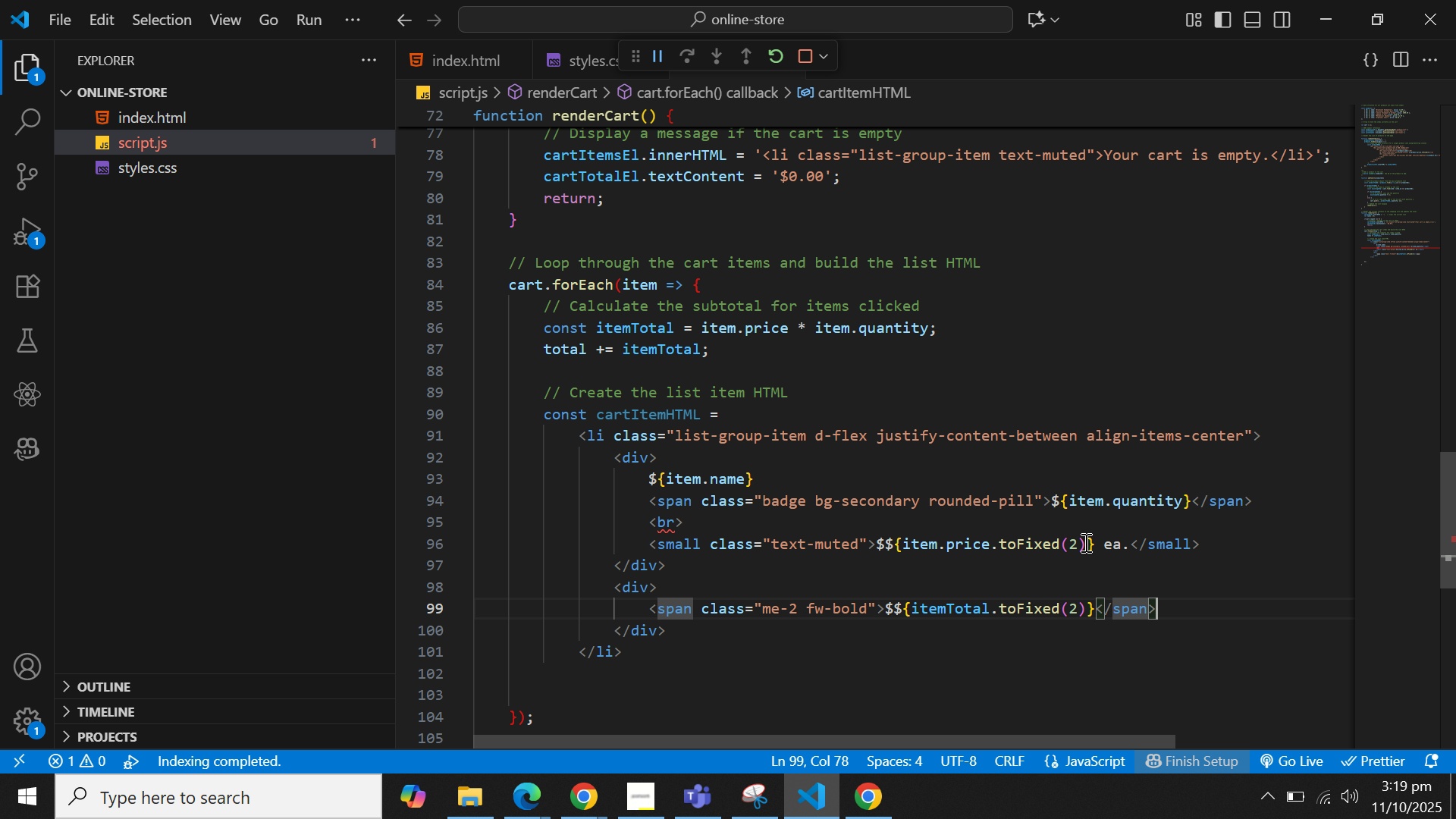 
key(ArrowRight)
 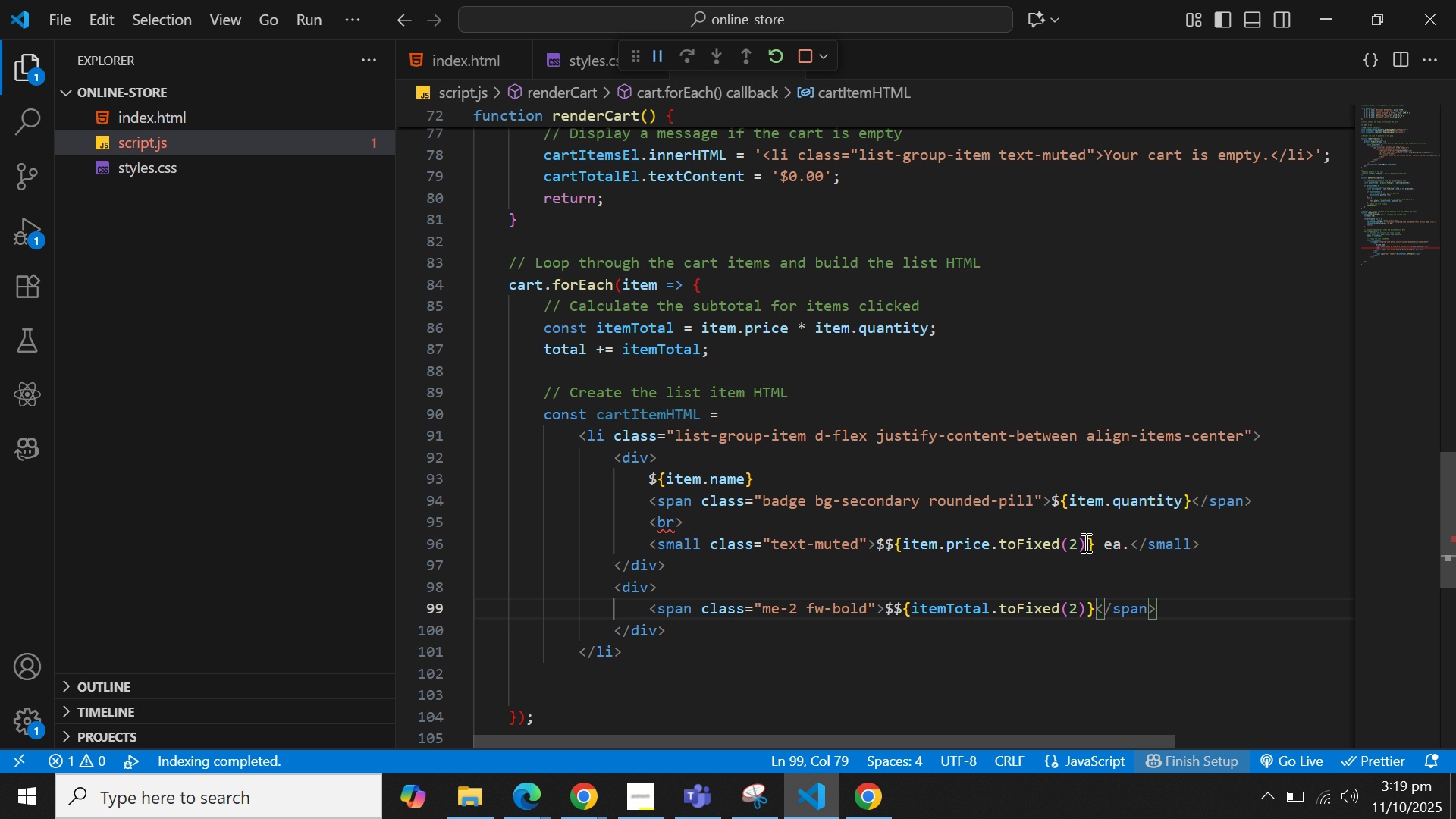 
key(Enter)
 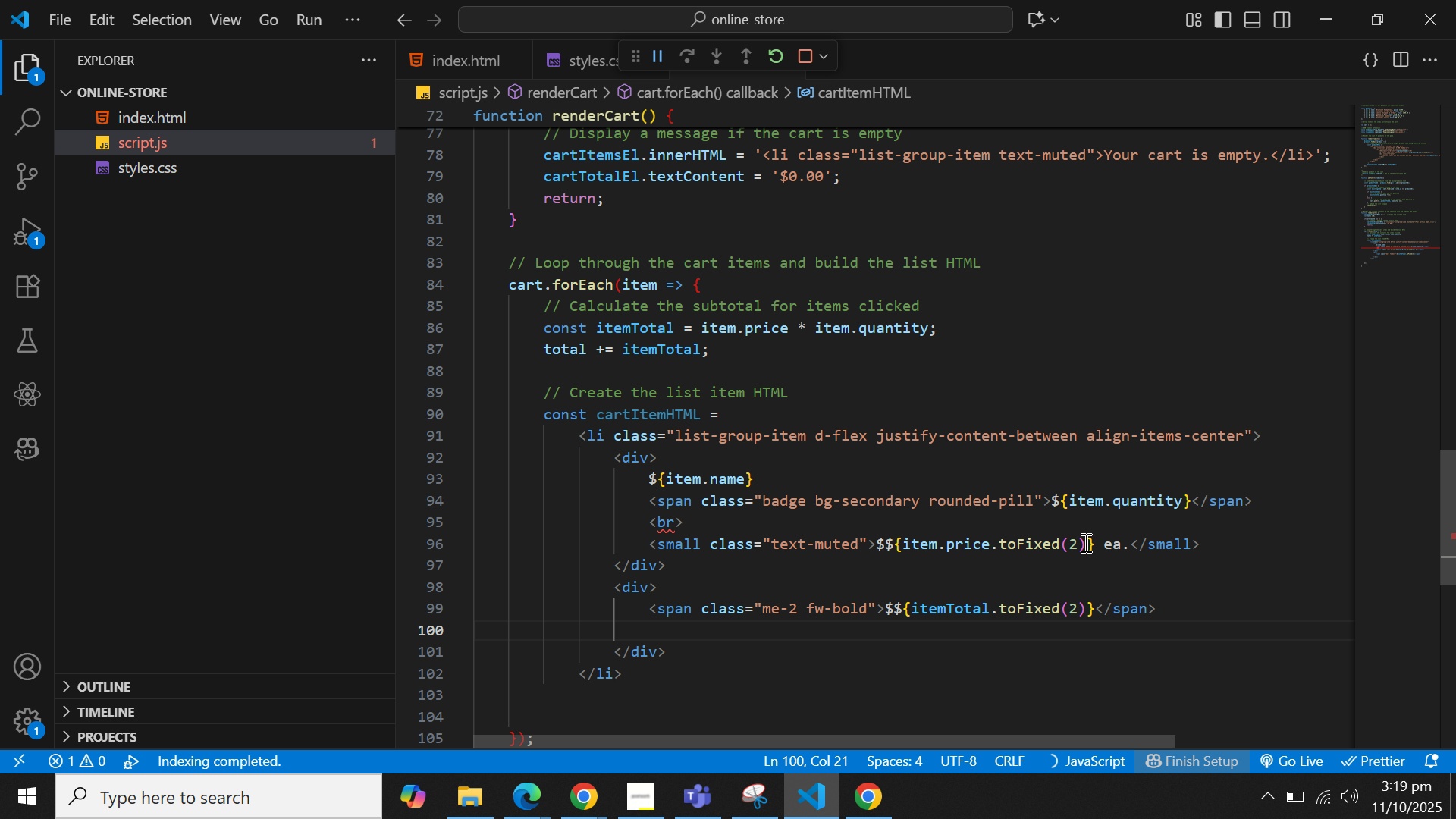 
type(<butt)
 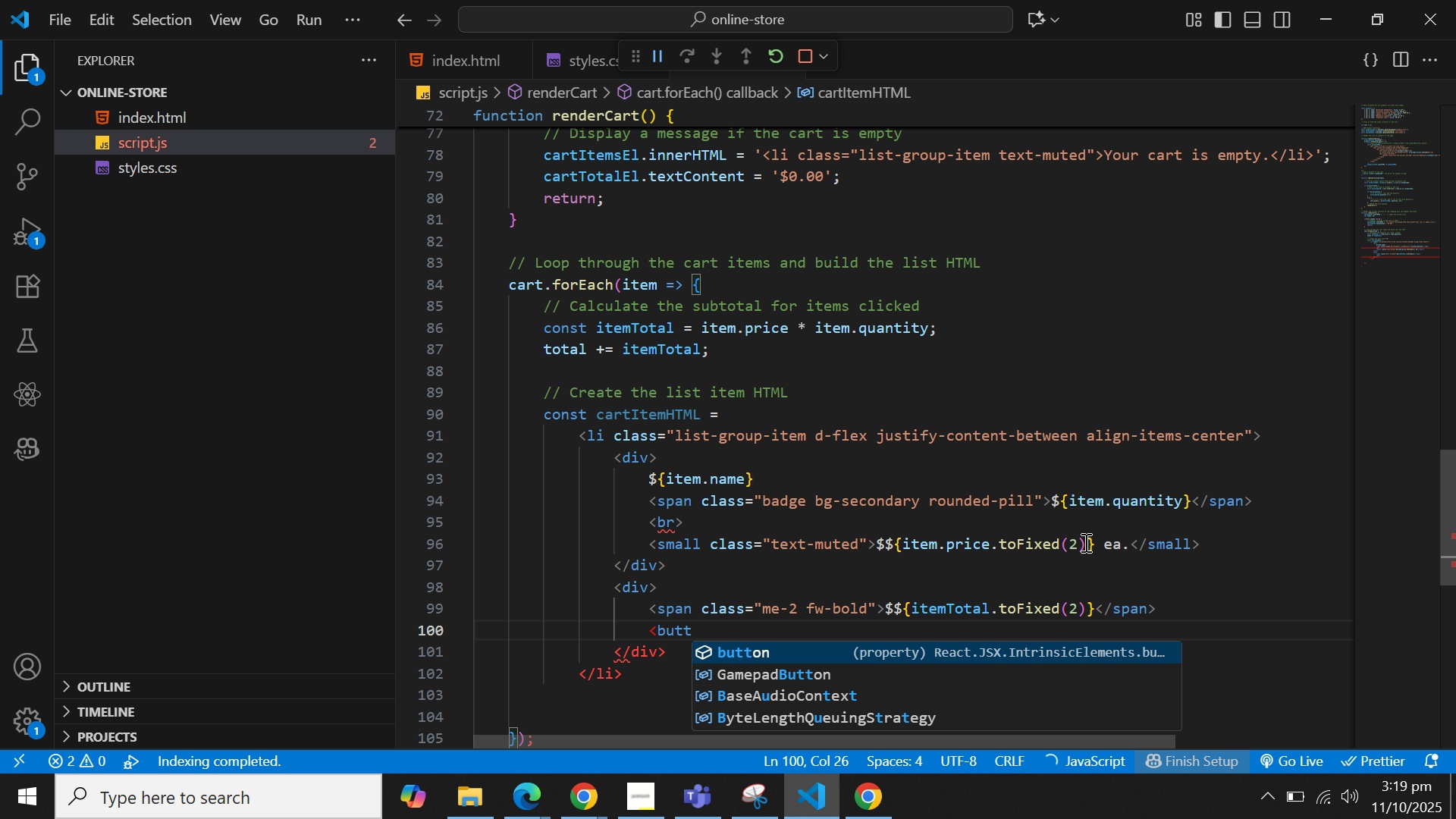 
key(Enter)
 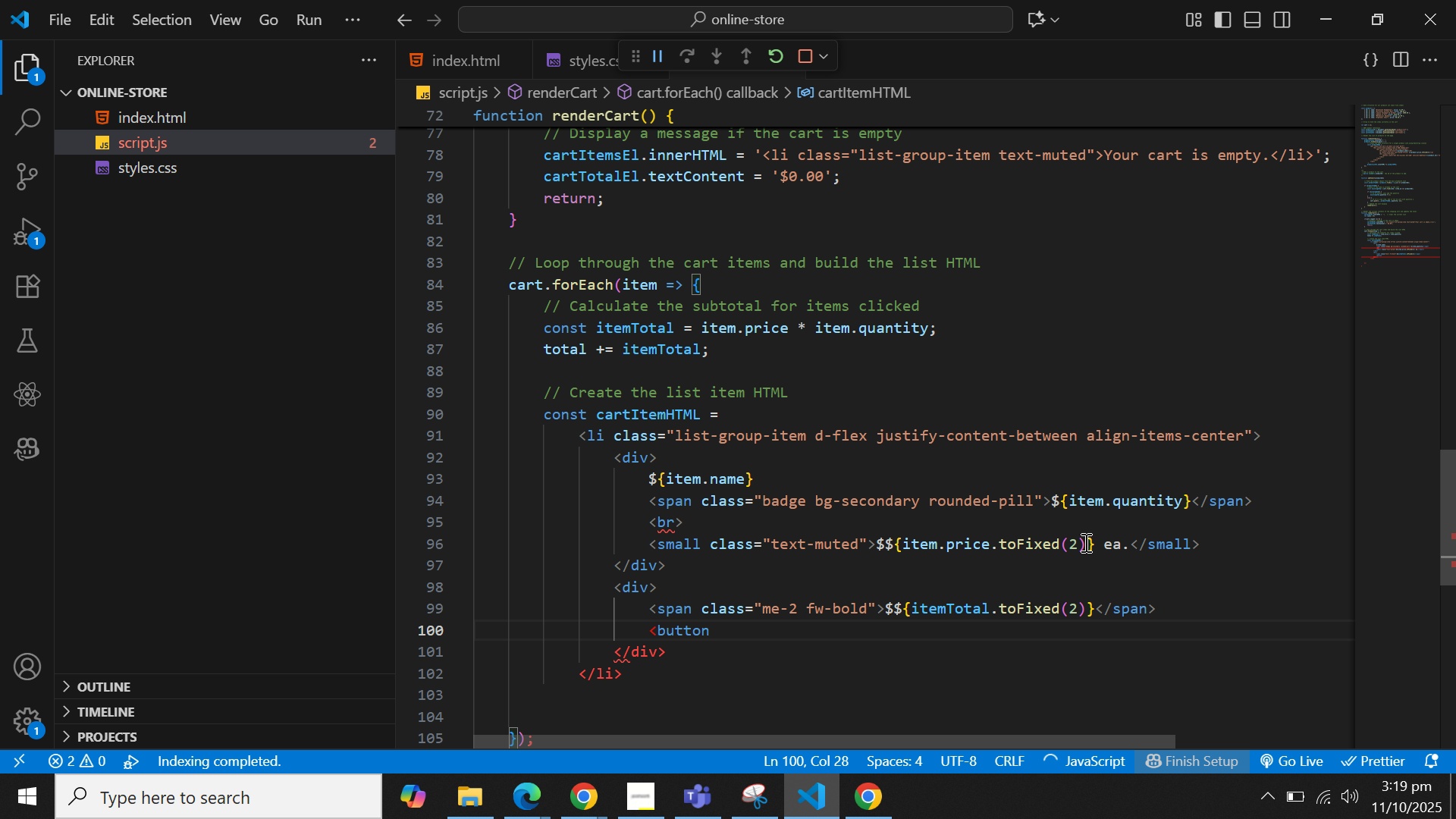 
key(Shift+Period)
 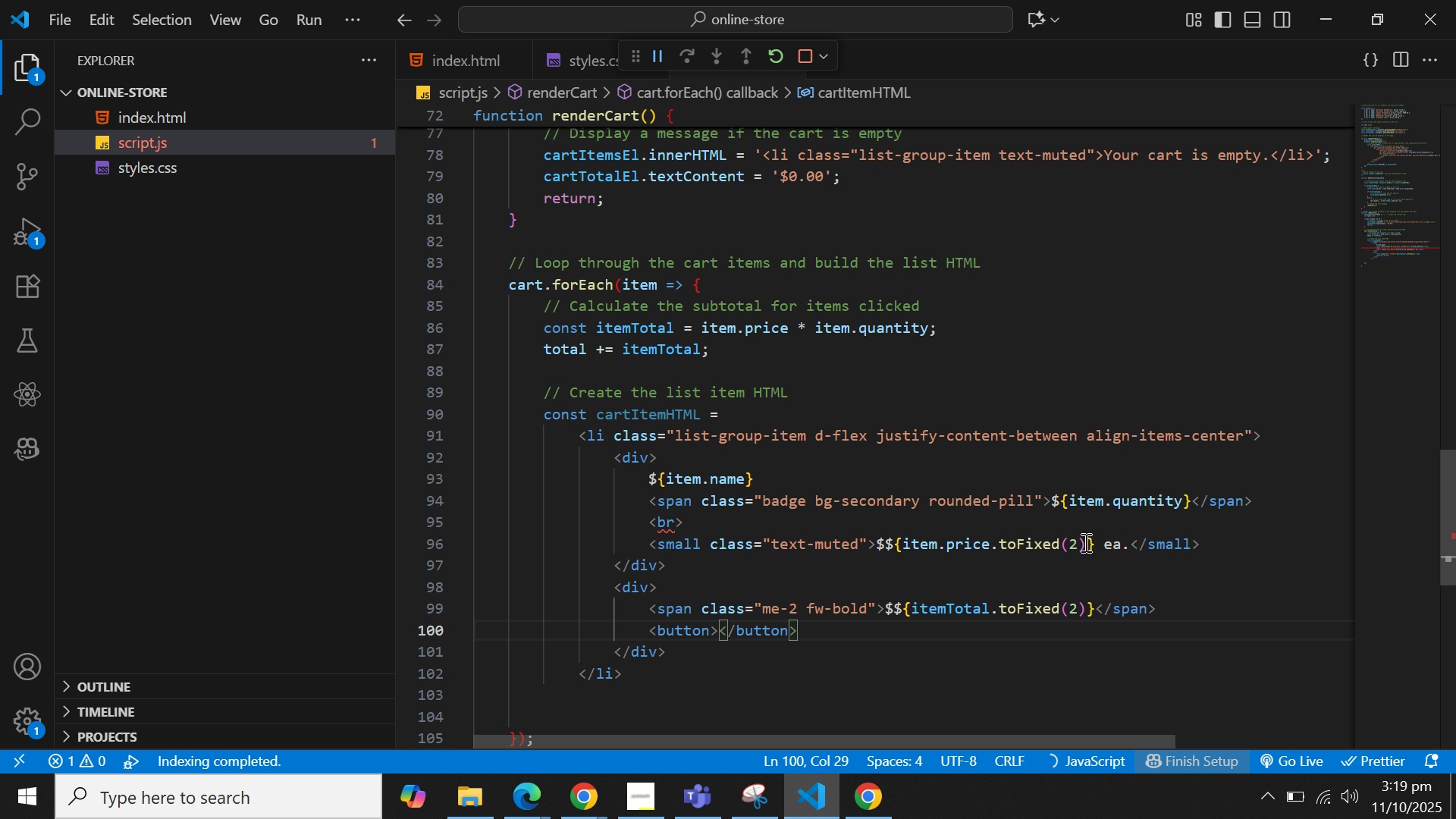 
key(ArrowLeft)
 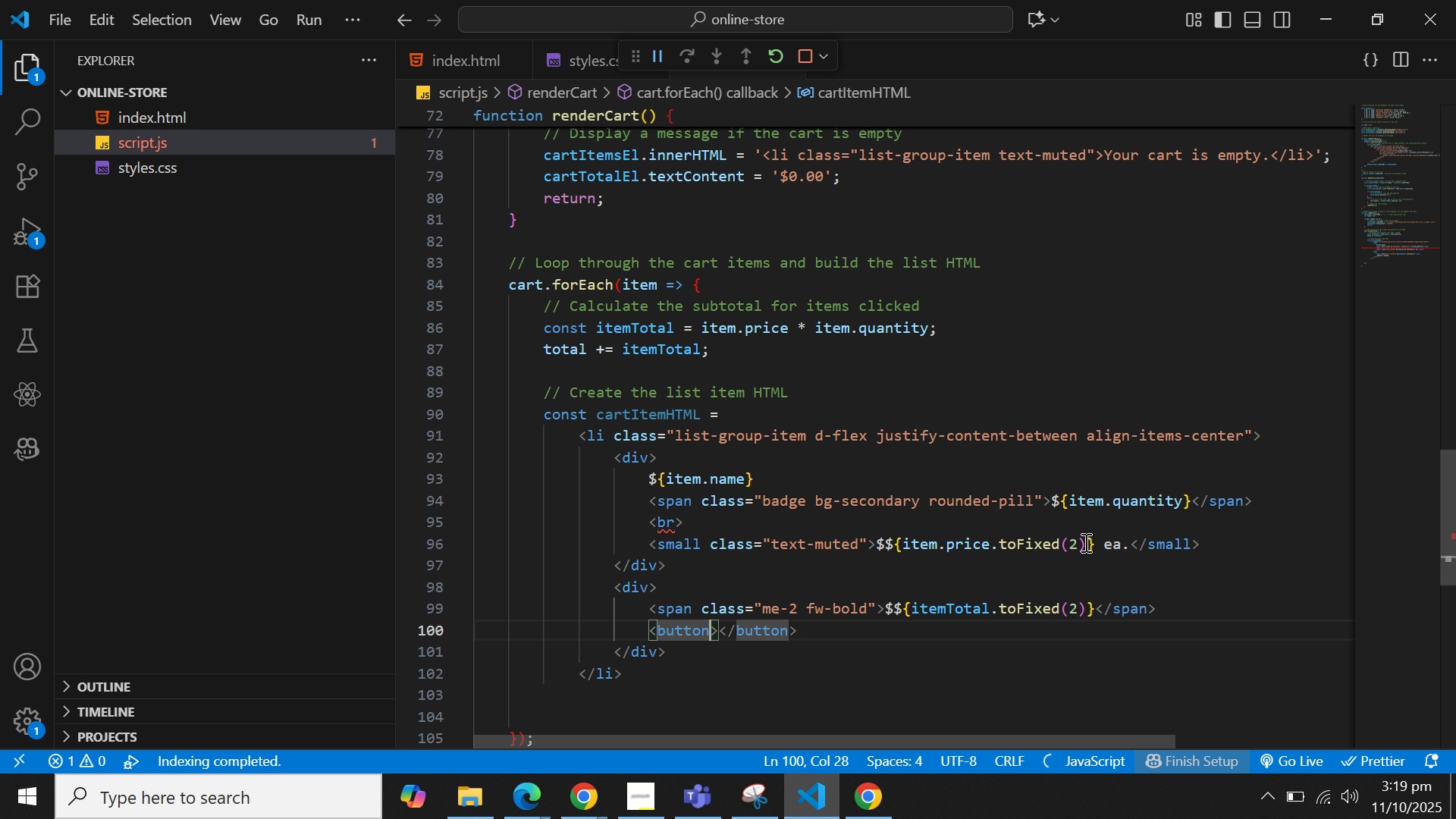 
key(ArrowRight)
 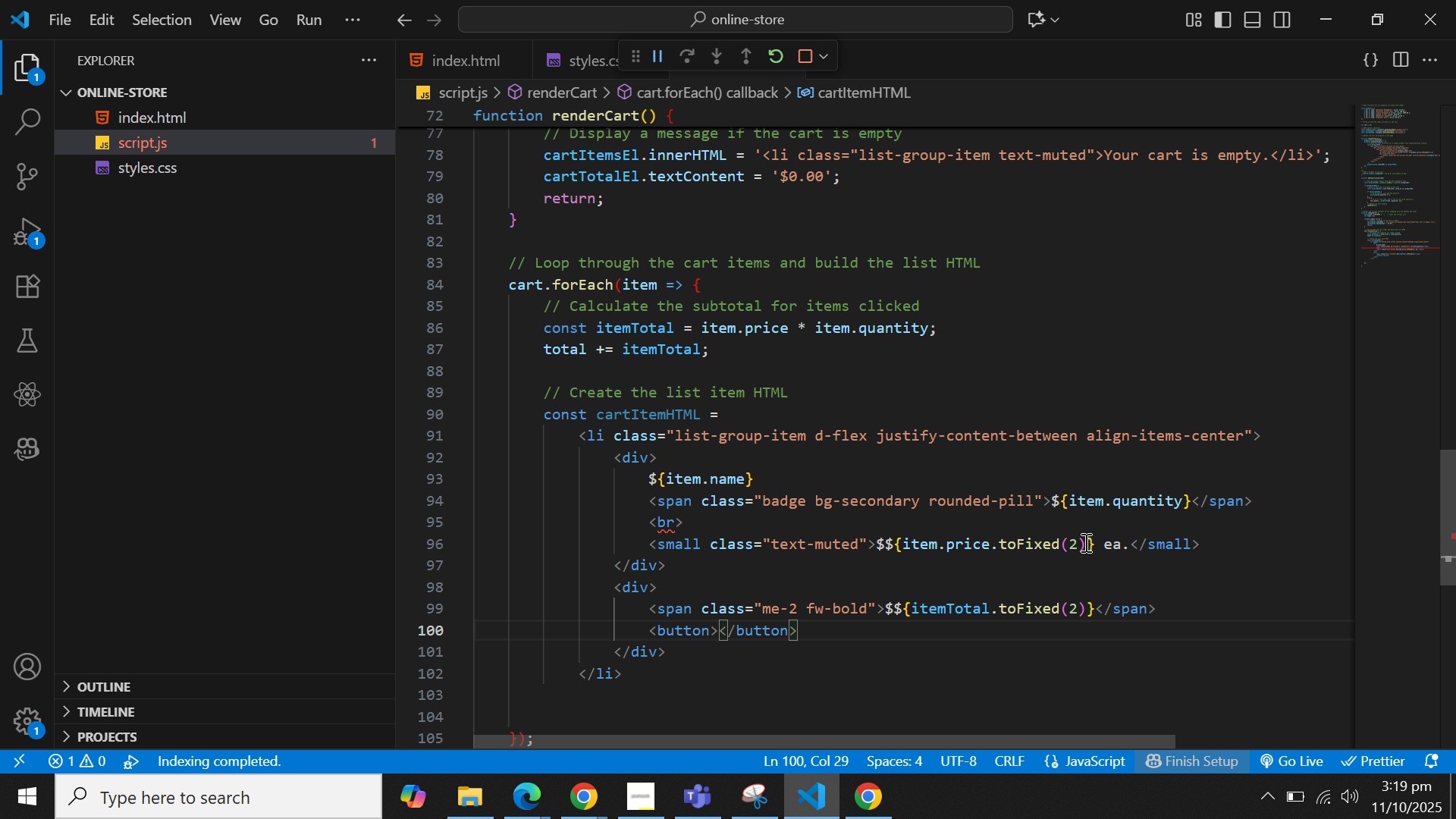 
wait(5.86)
 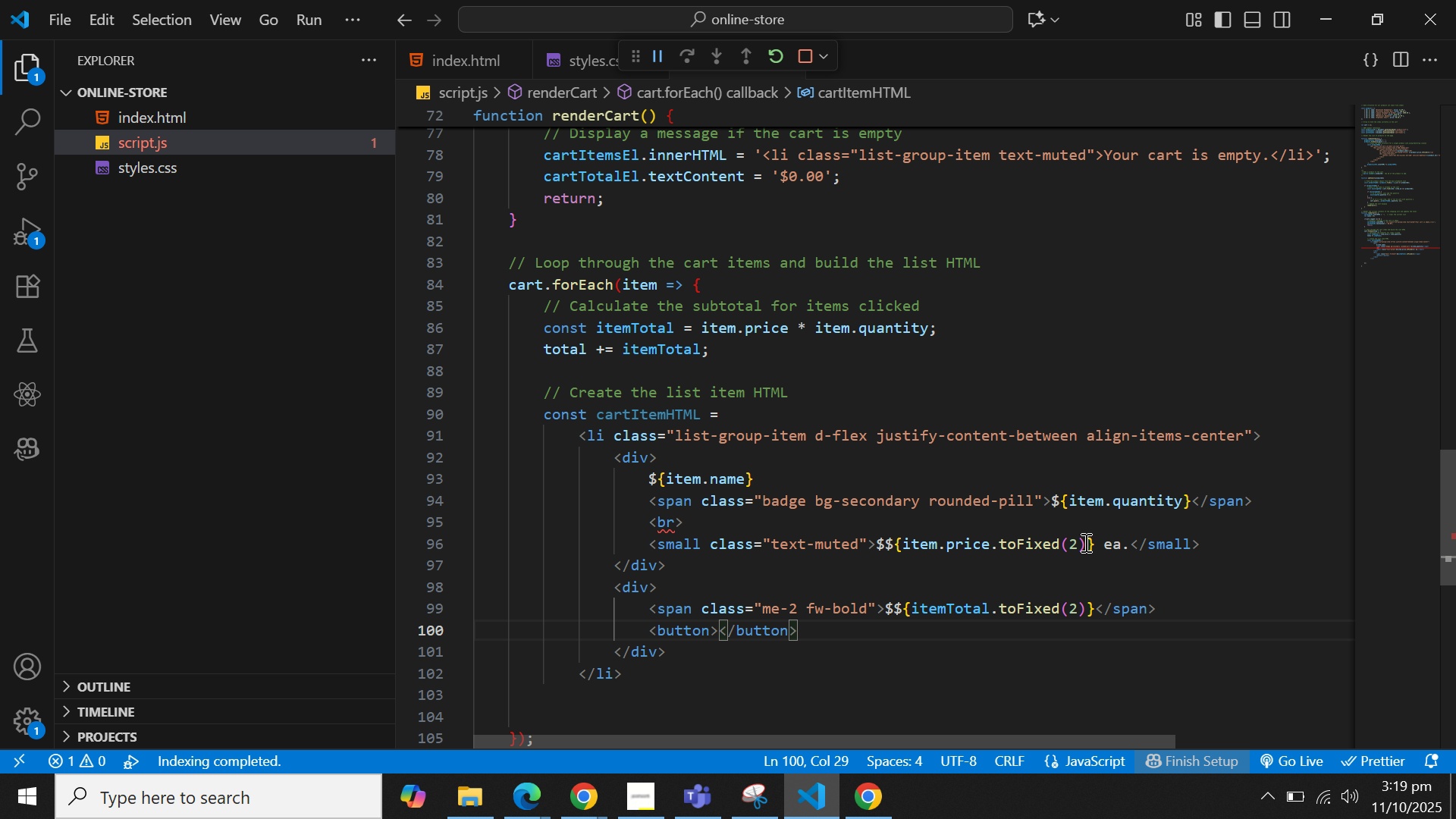 
type(butt)
key(Backspace)
key(Backspace)
key(Backspace)
key(Backspace)
key(Backspace)
type( class="btn btn-sm btn-outli-dager'>)
 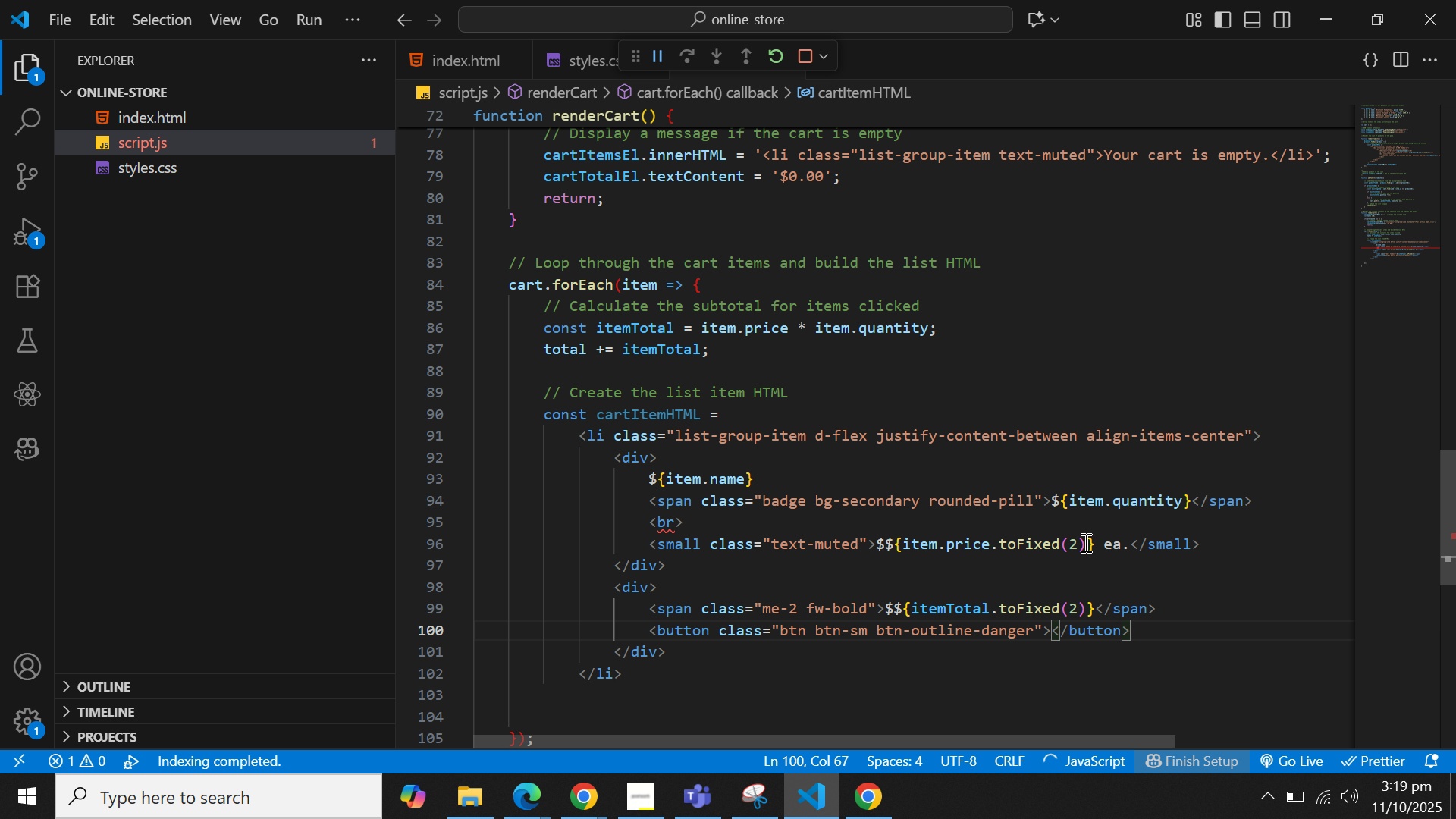 
key(ArrowLeft)
 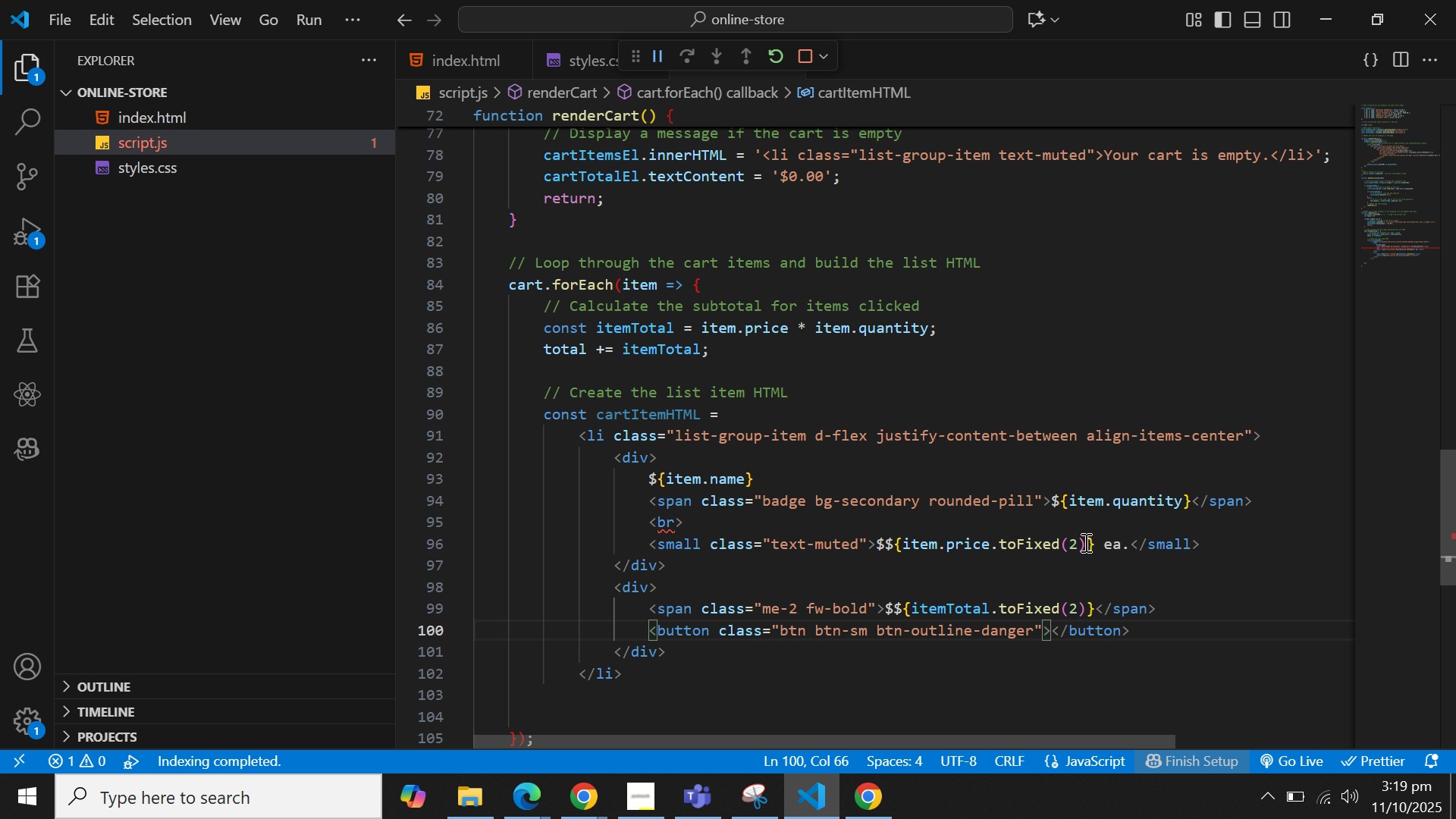 
type( oncli)
 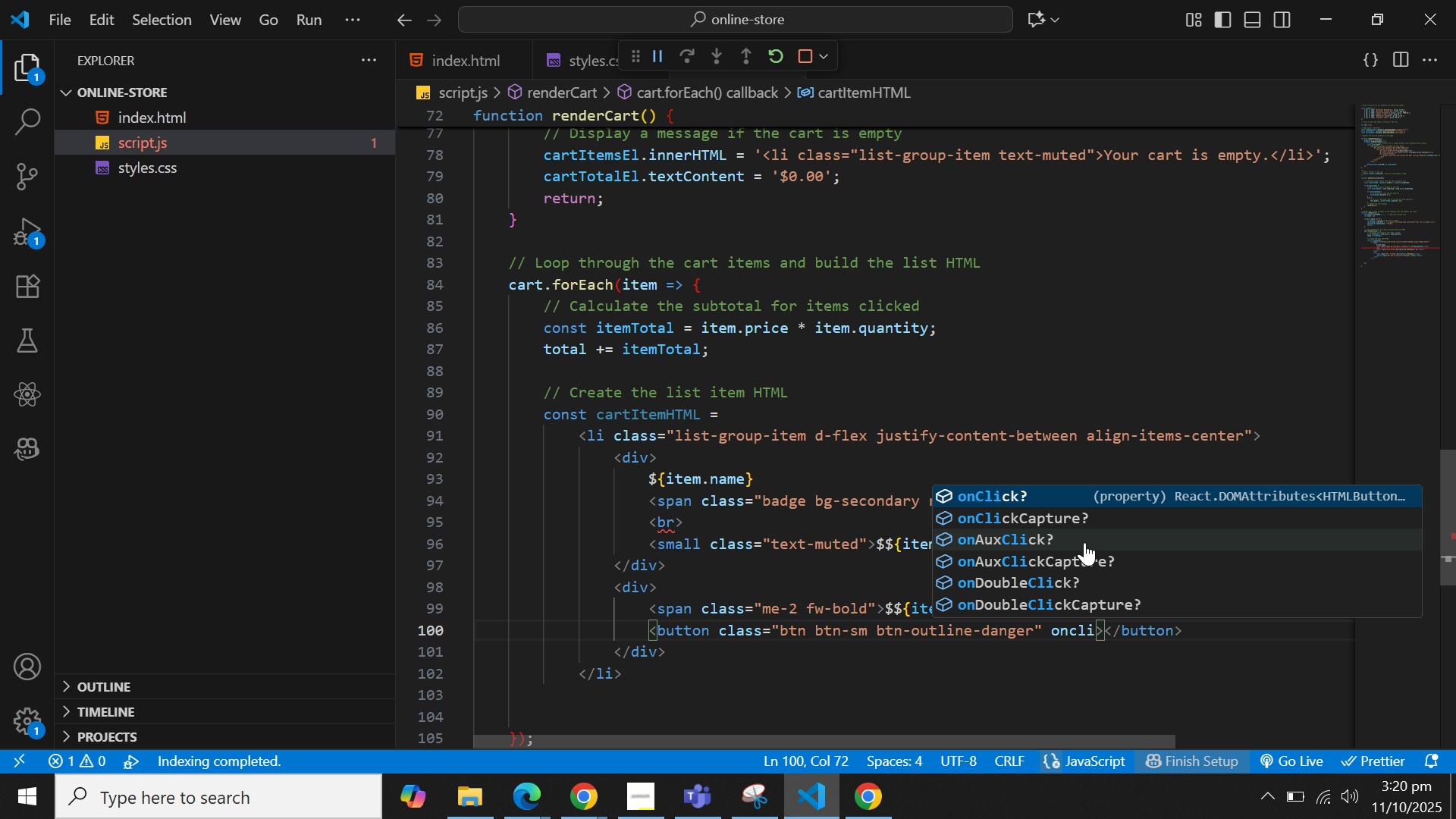 
key(Enter)
 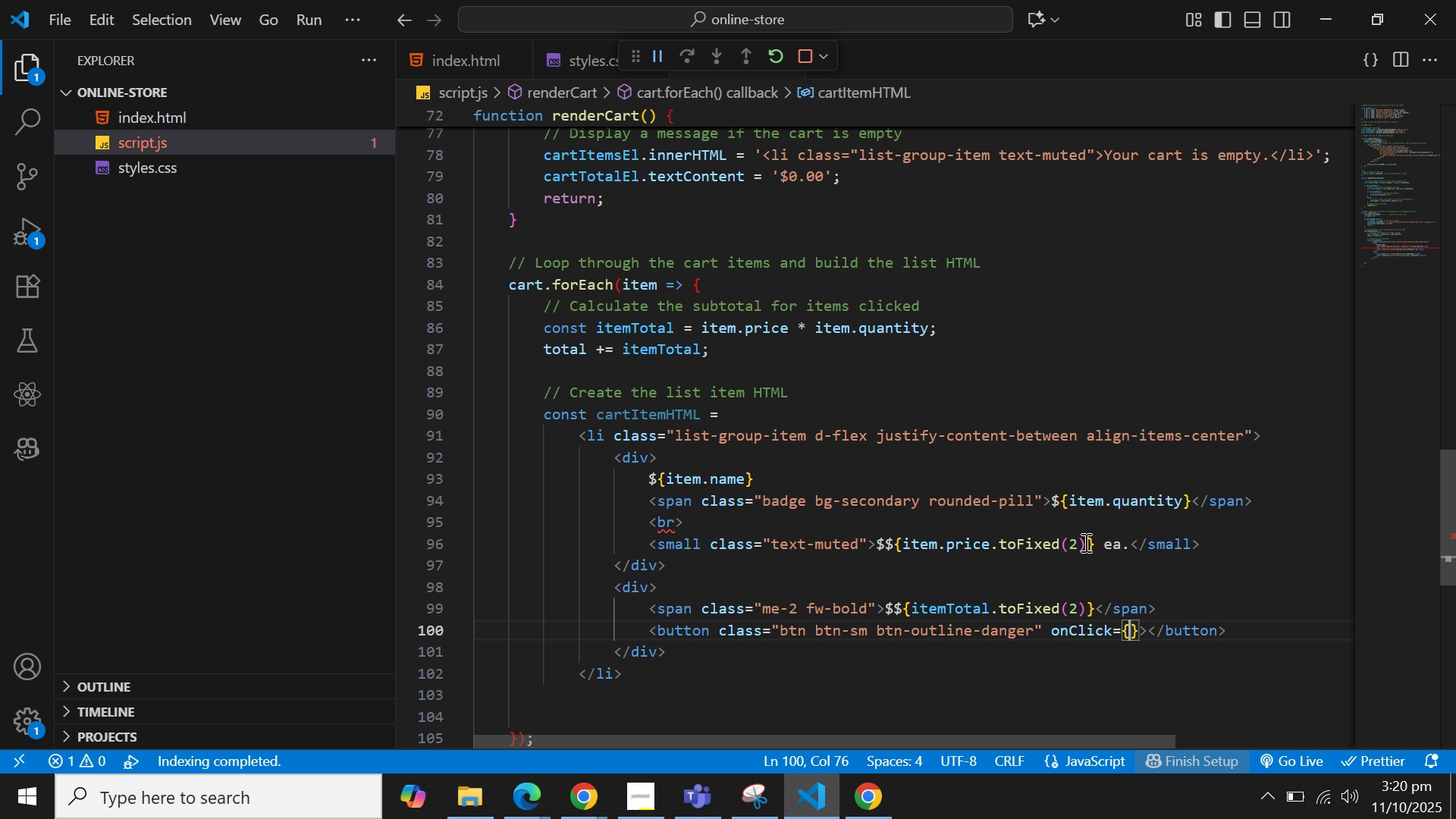 
key(ArrowLeft)
 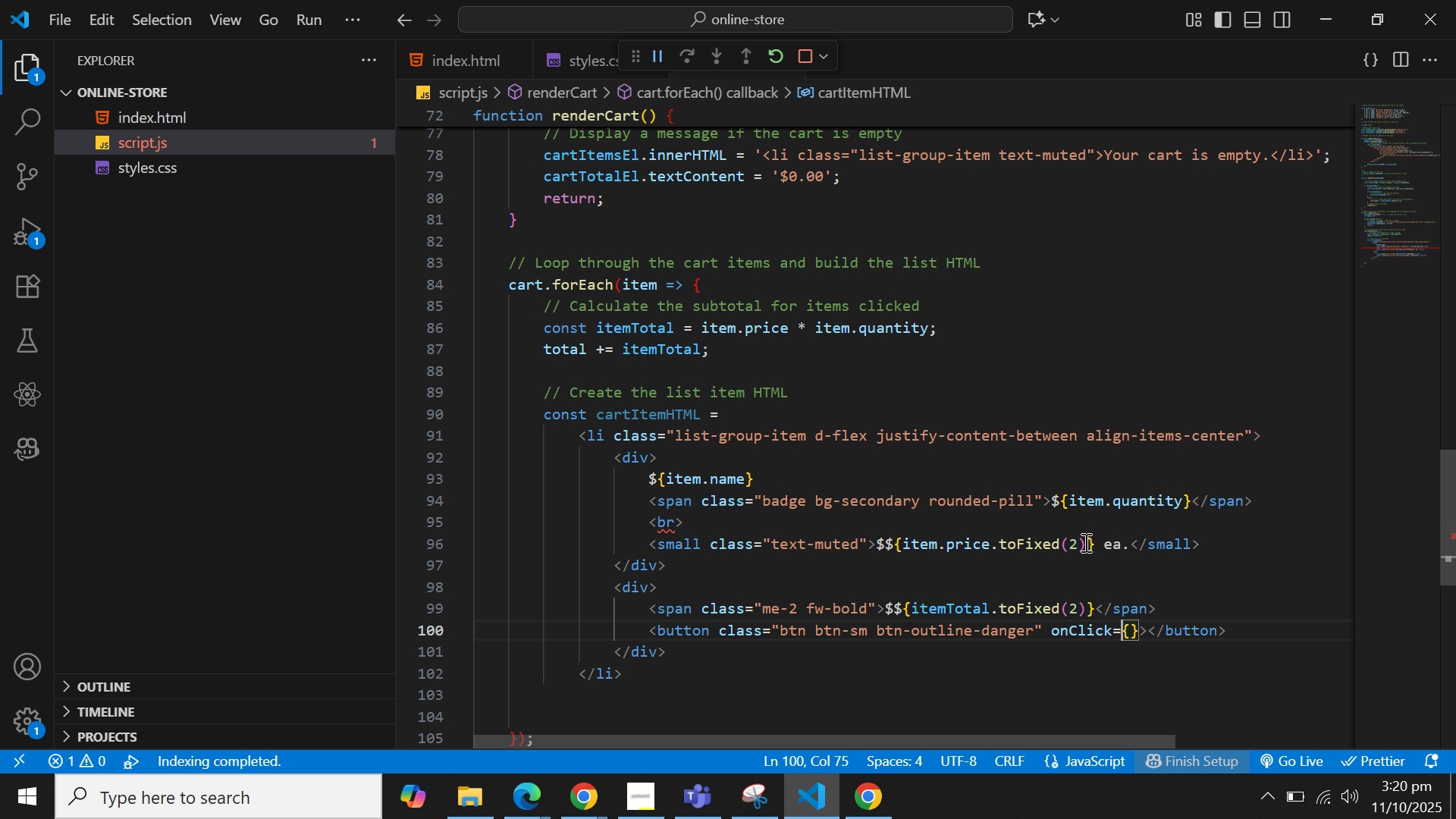 
type("removeFromCART)
 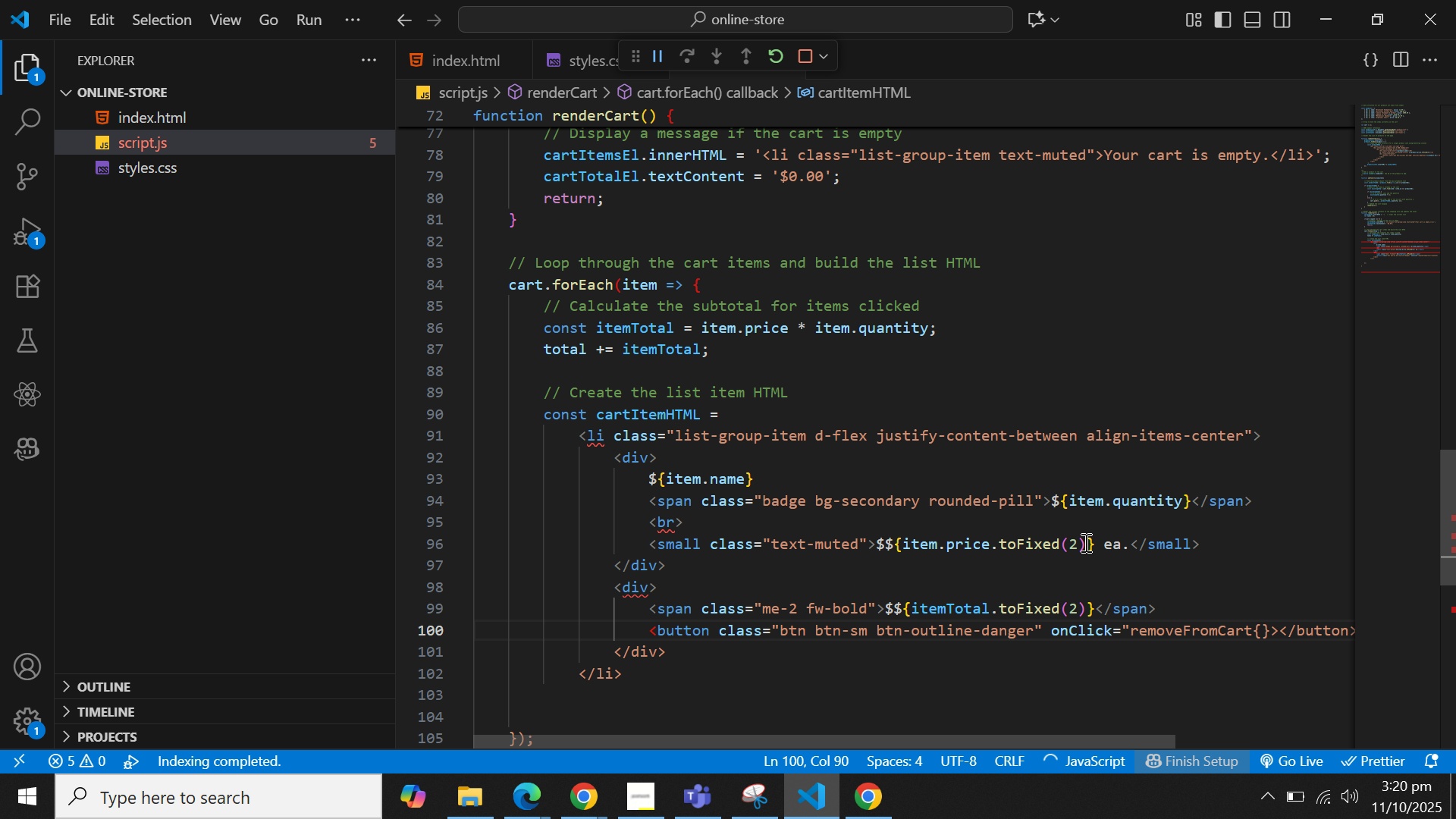 
wait(5.58)
 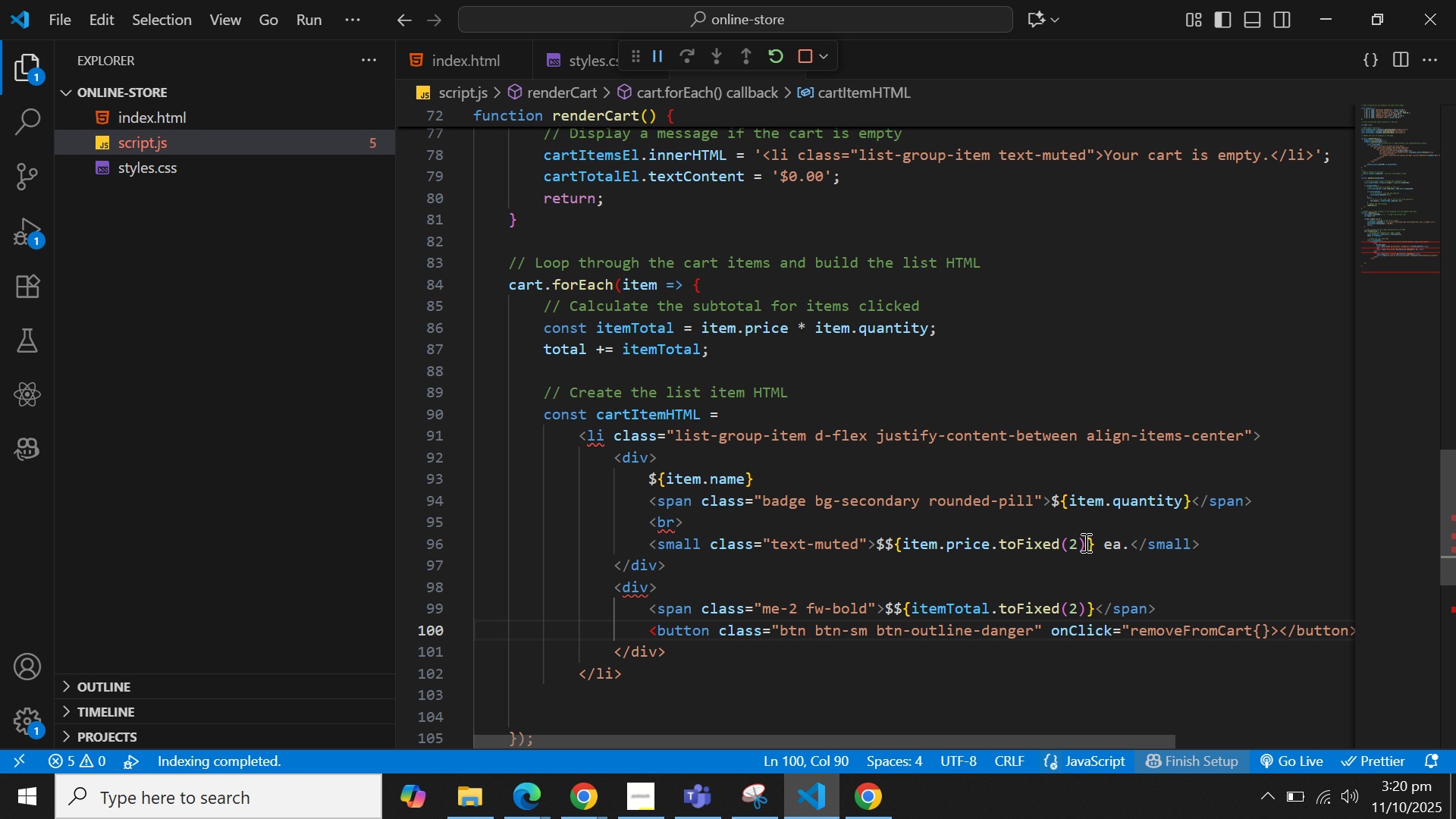 
key(ArrowRight)
 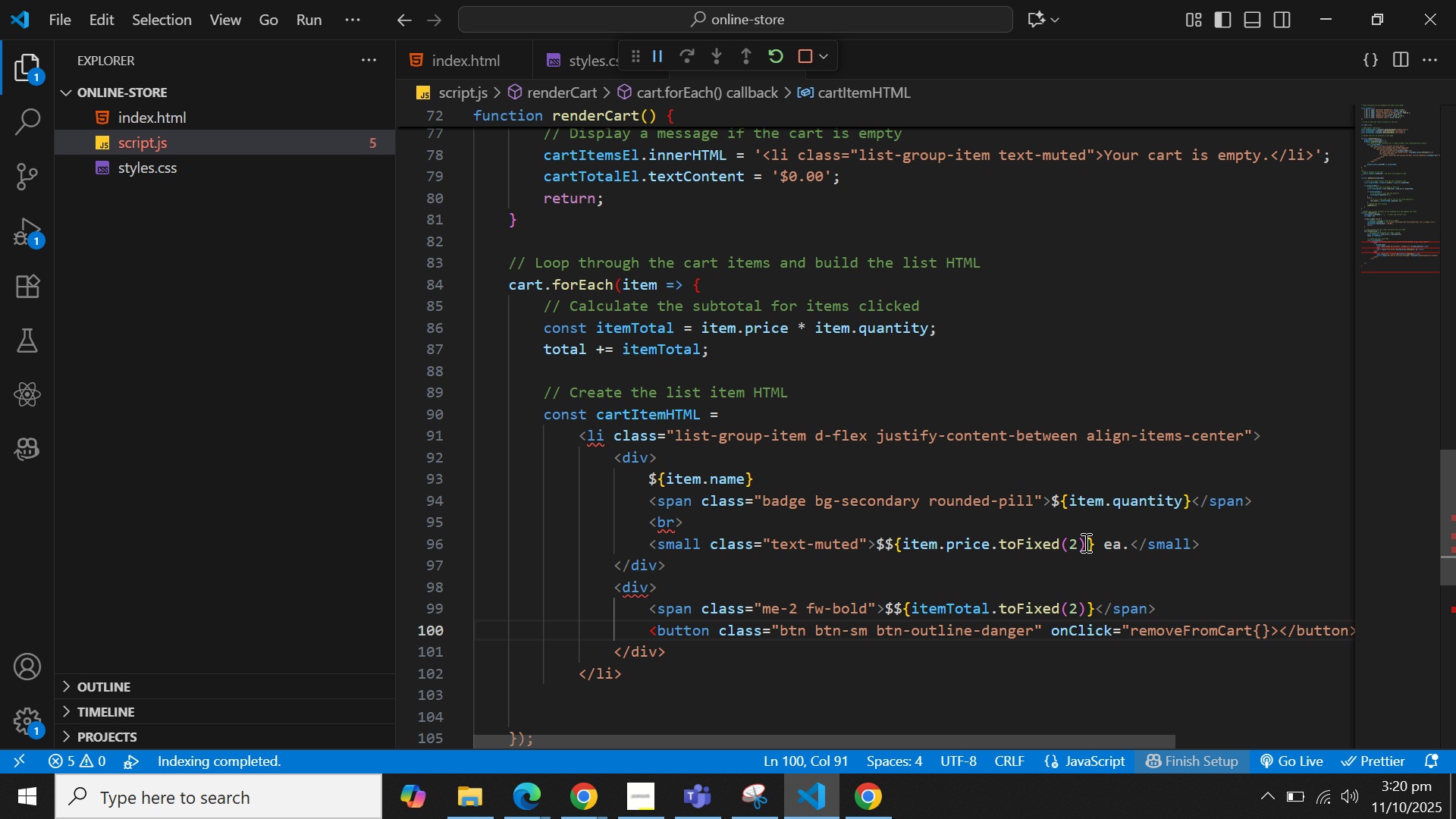 
key(ArrowLeft)
 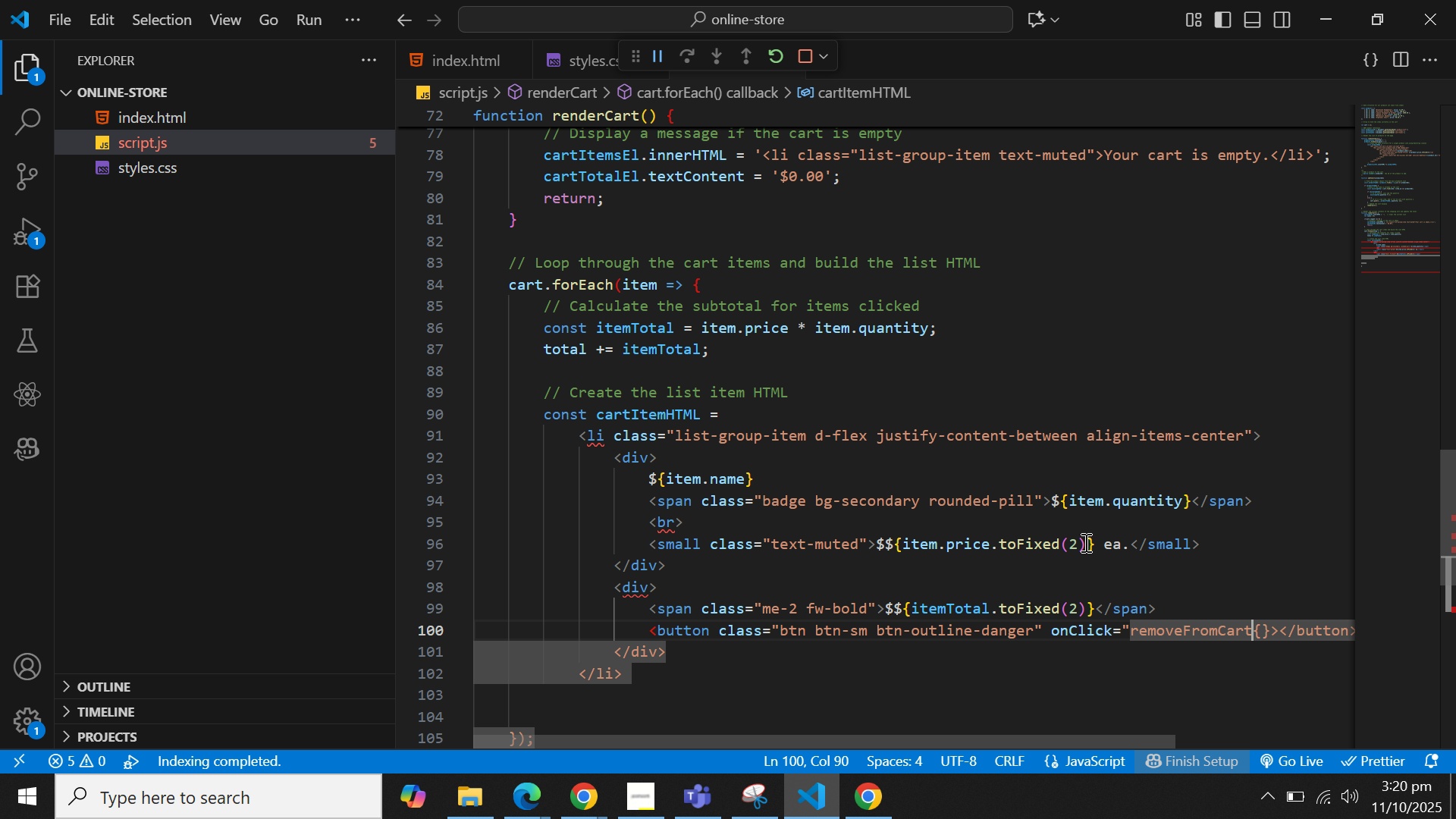 
key(Shift+9)
 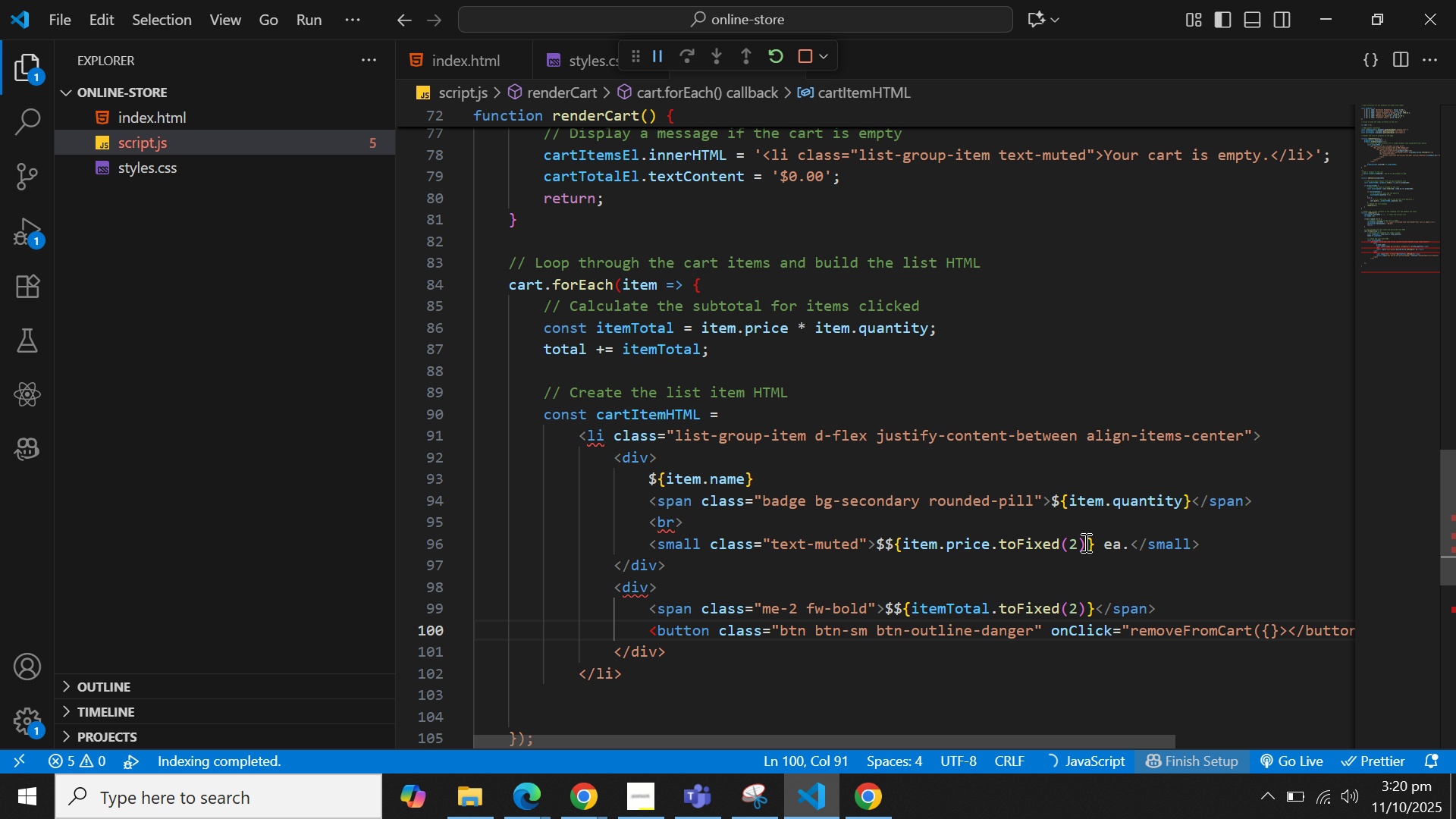 
key(ArrowRight)
 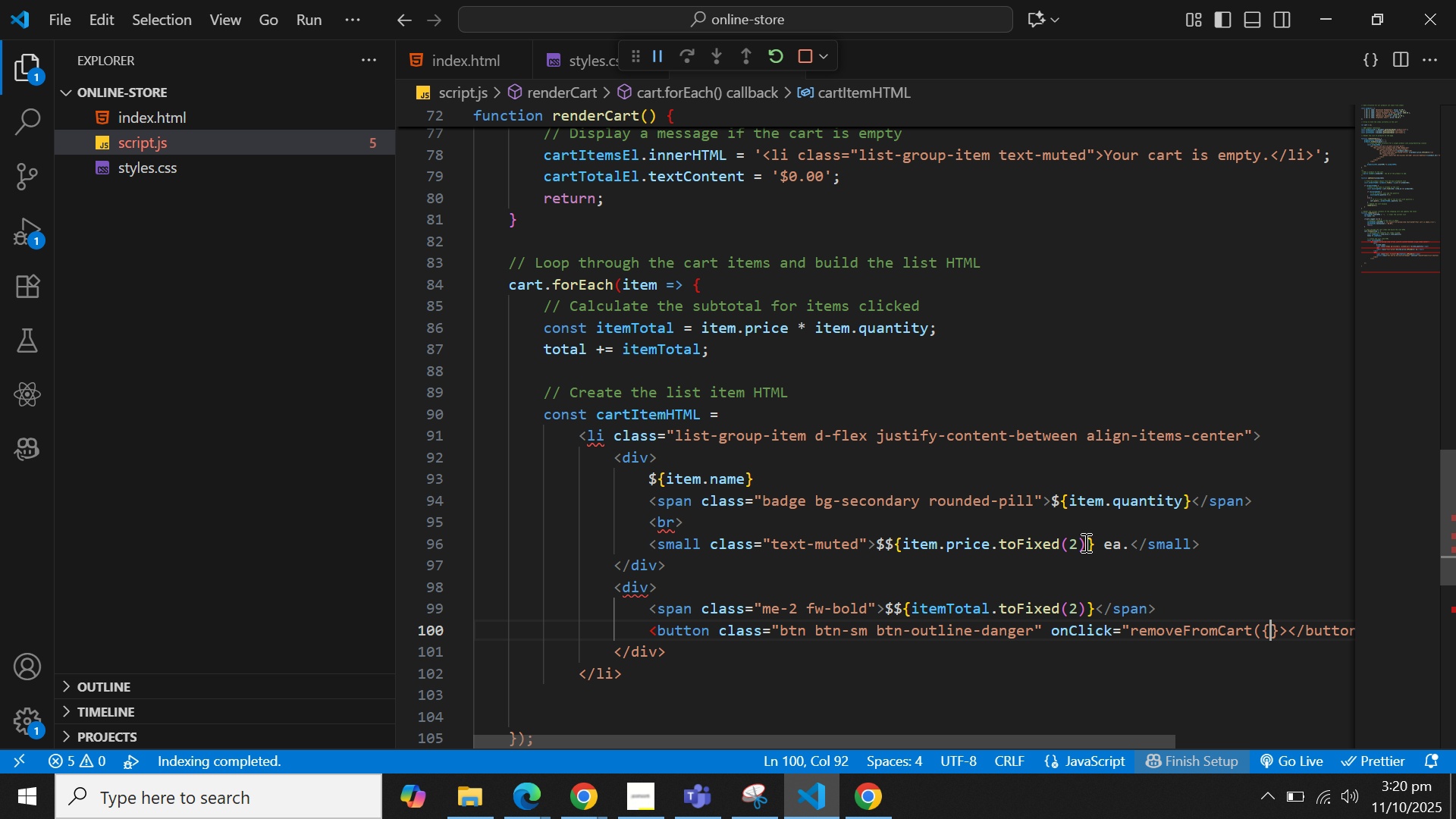 
wait(16.59)
 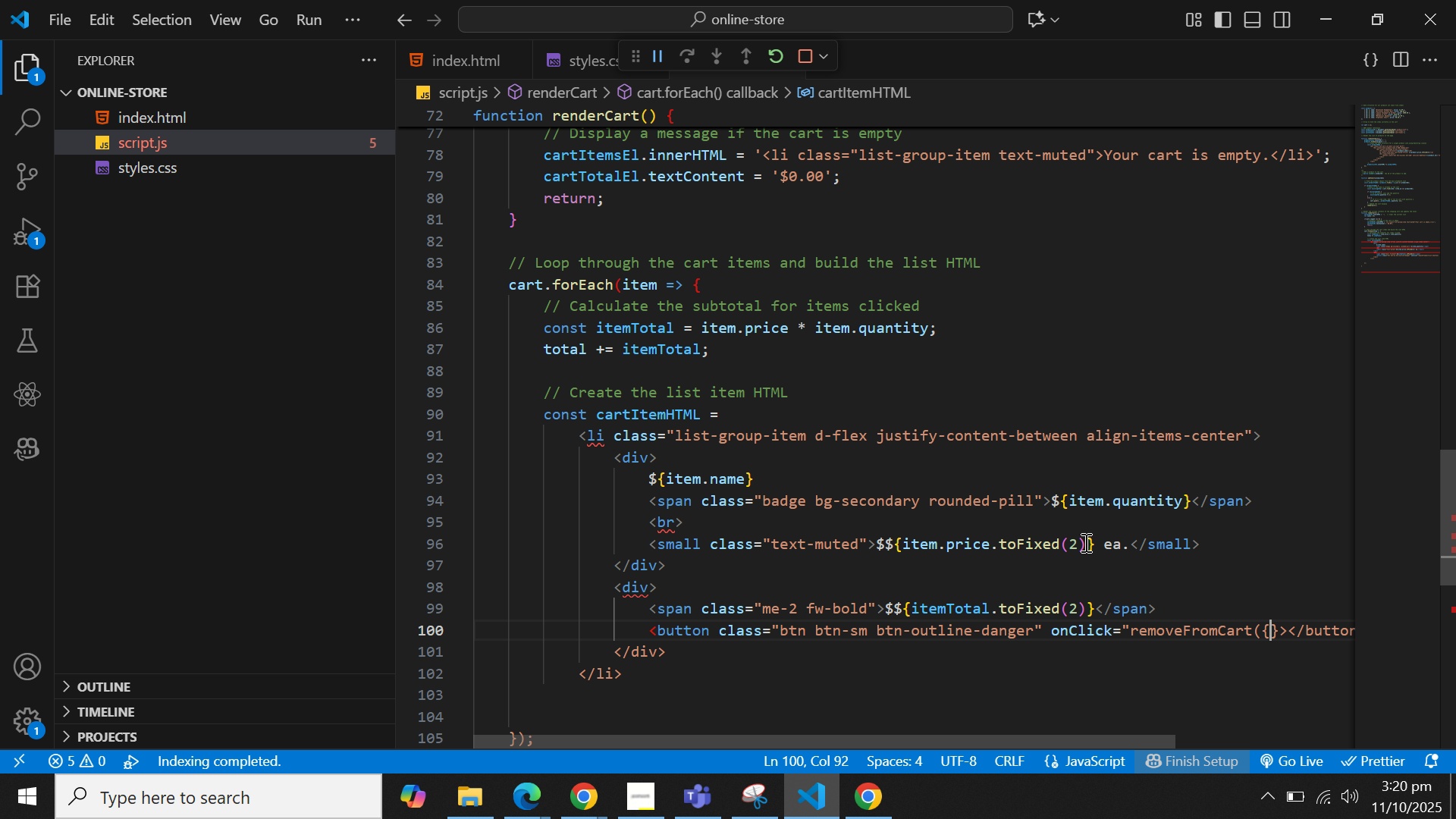 
key(ArrowLeft)
 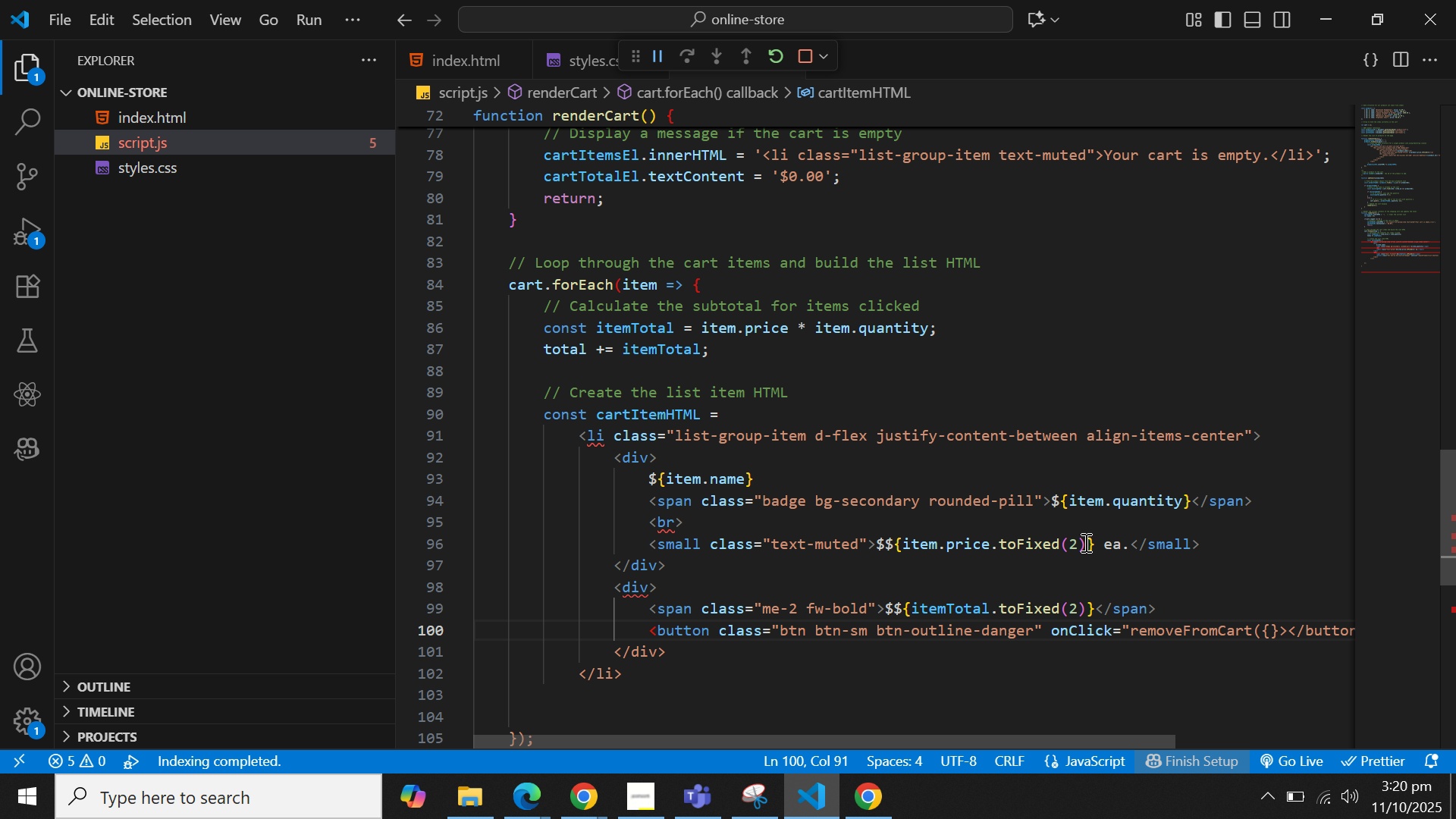 
key(Shift+4)
 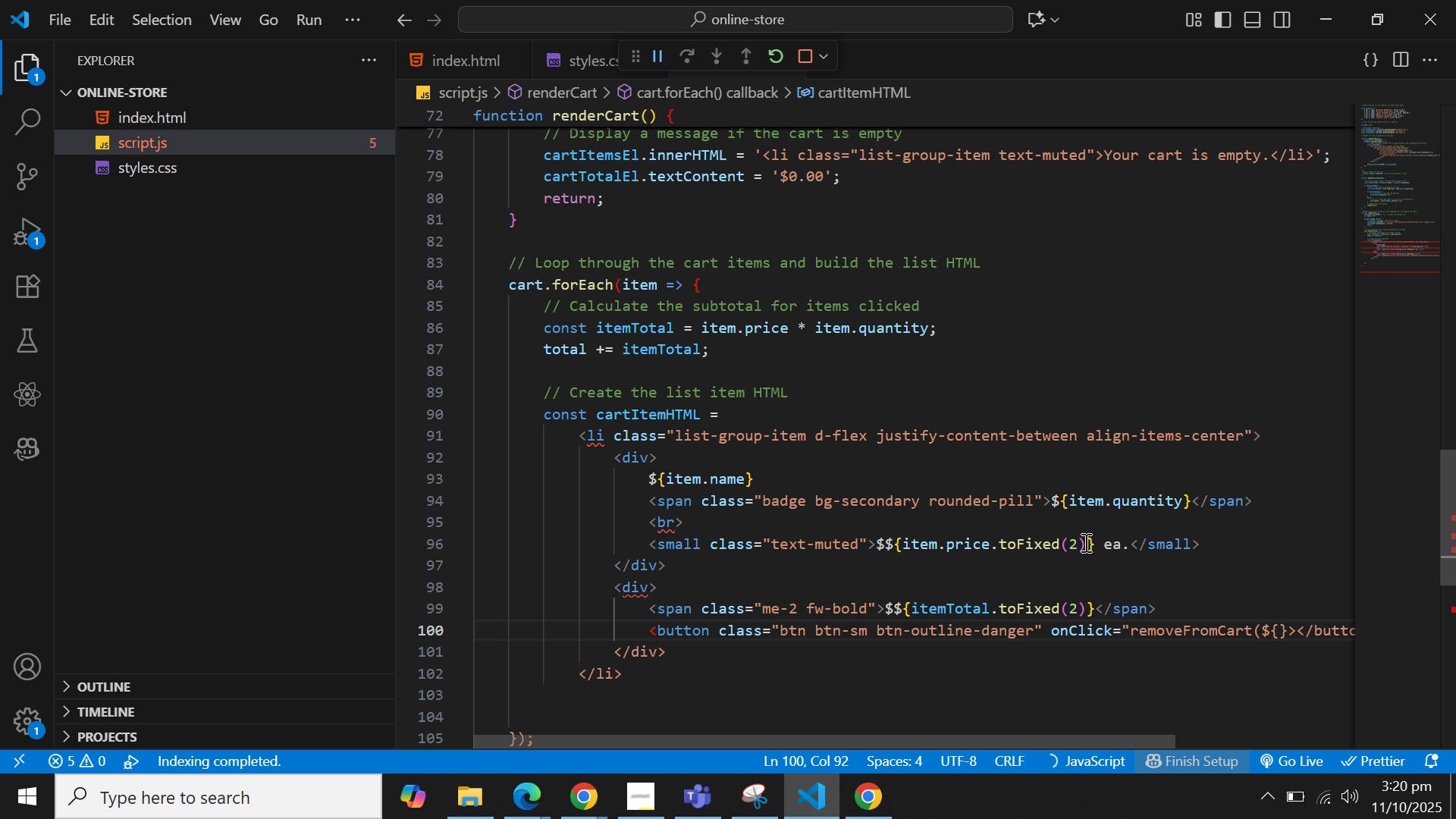 
key(ArrowRight)
 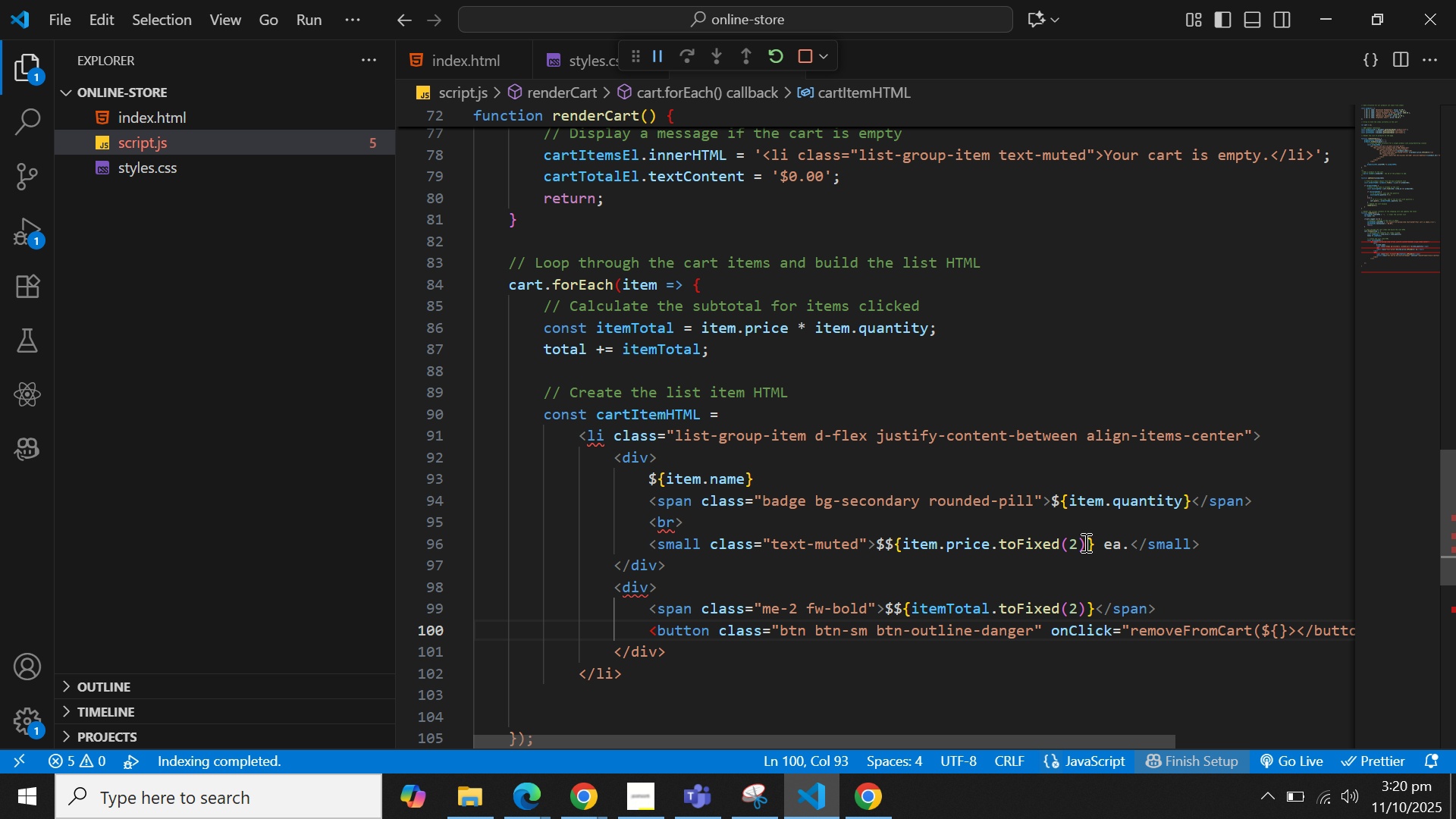 
type(item.id)
 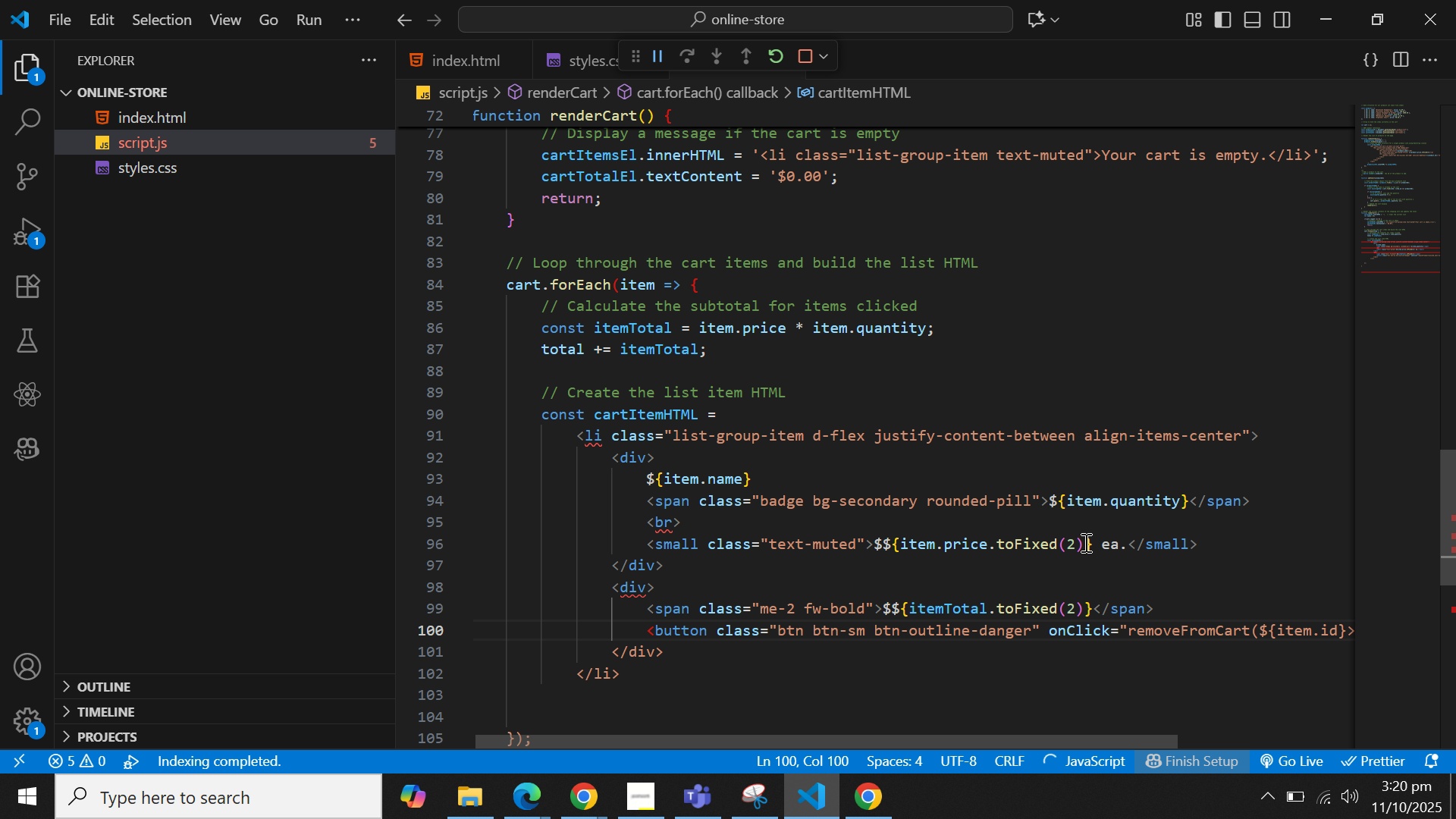 
key(ArrowRight)
 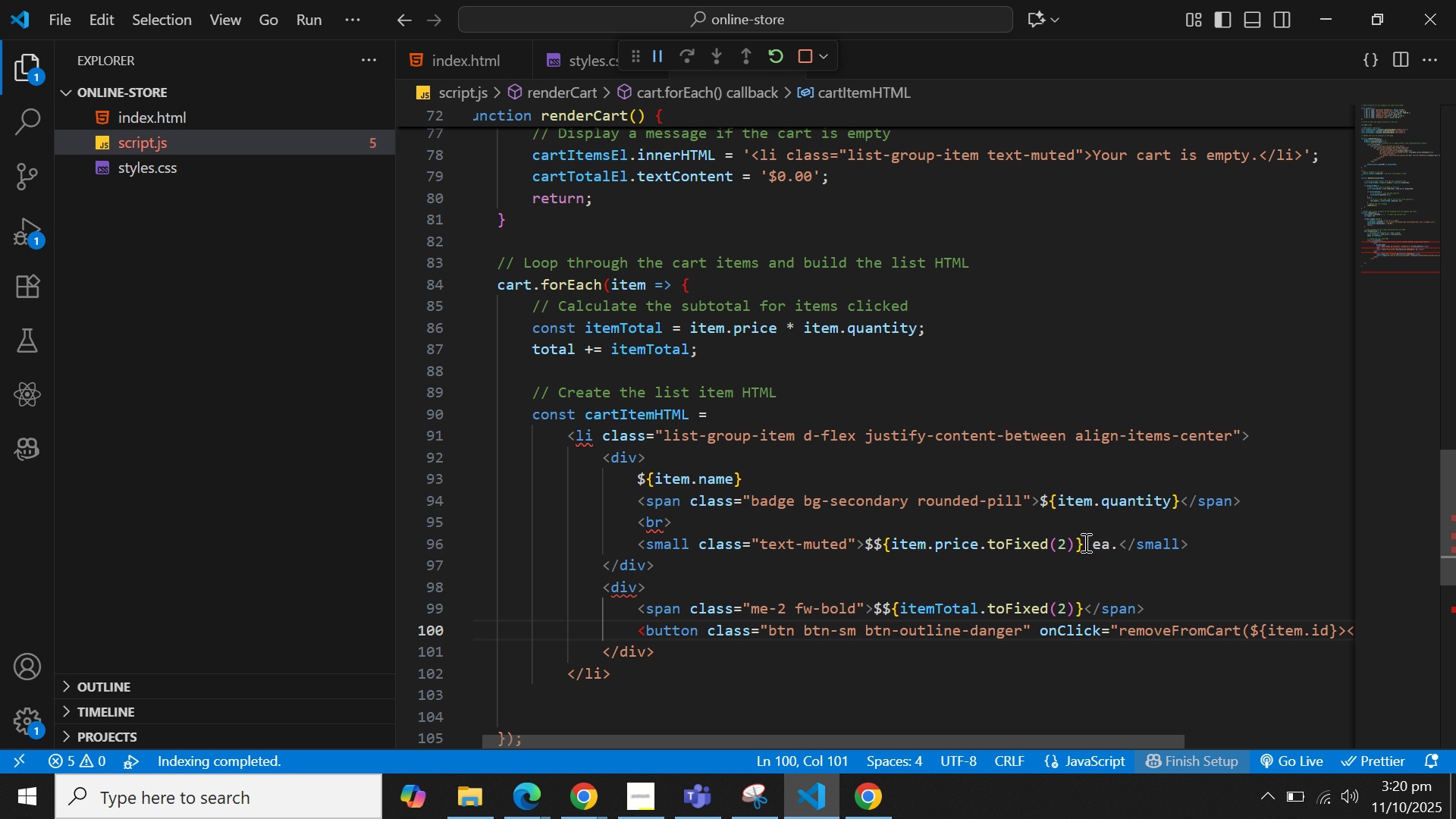 
key(Shift+0)
 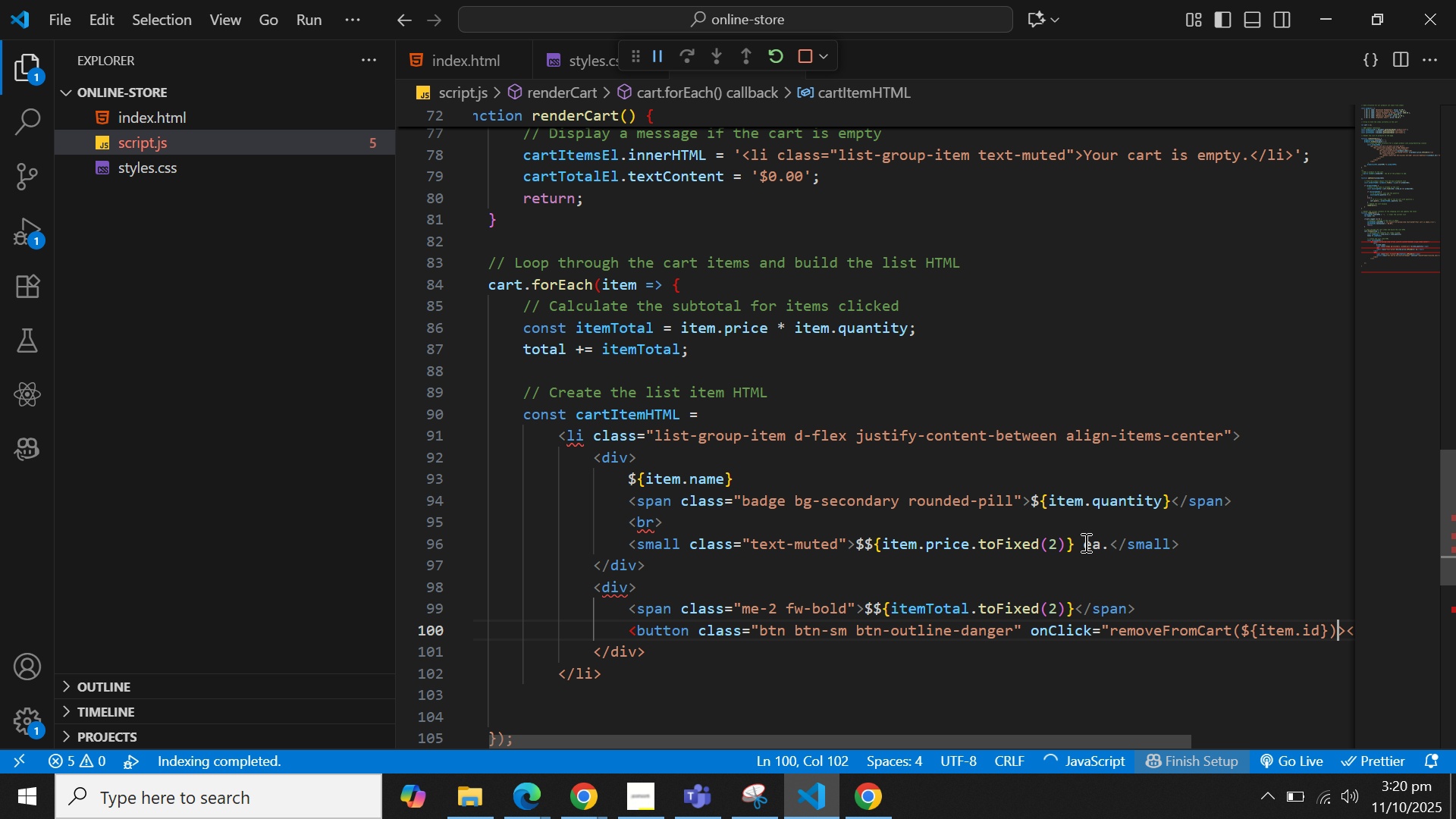 
key(Shift+Quote)
 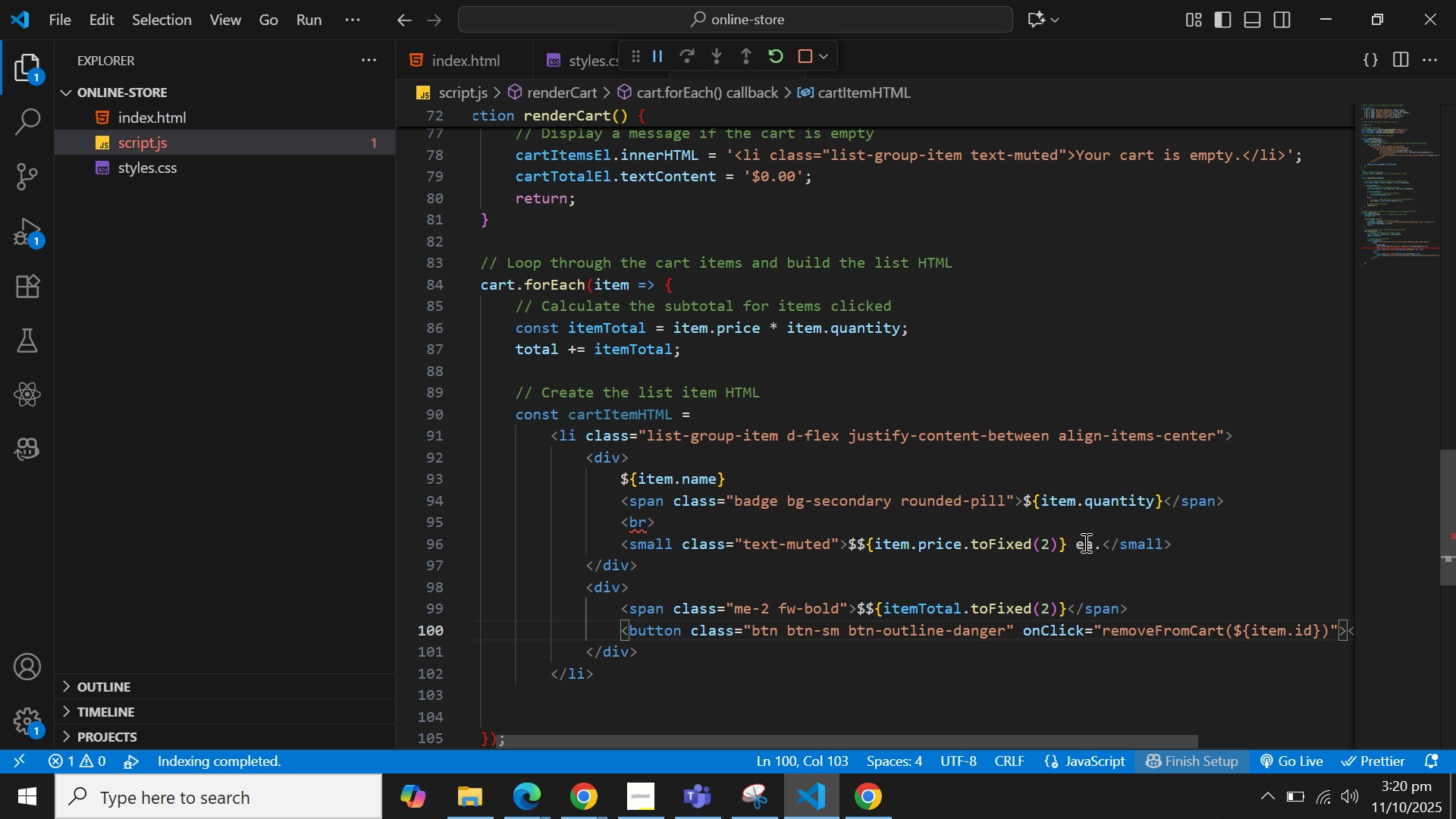 
key(ArrowDown)
 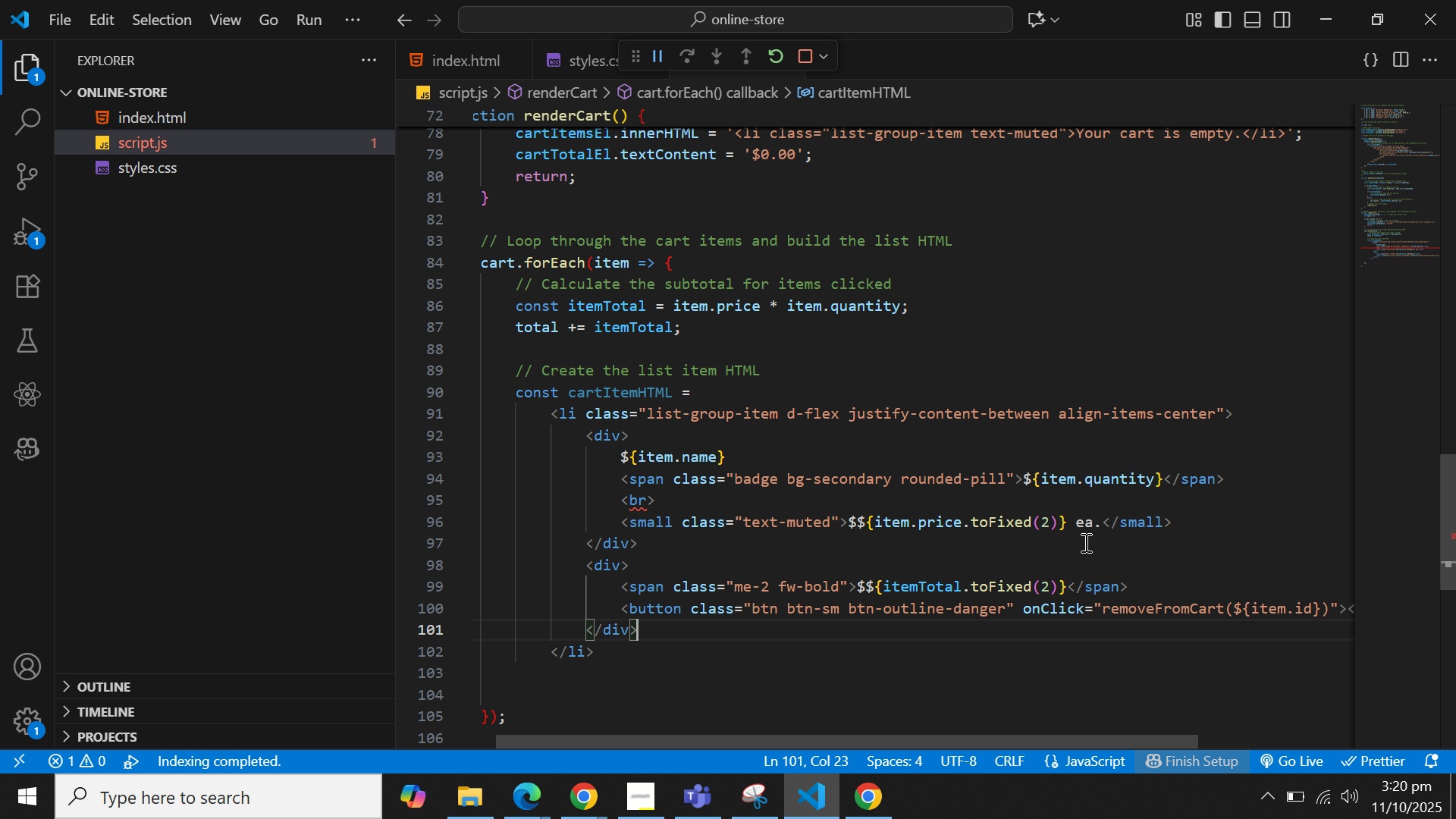 
key(ArrowLeft)
 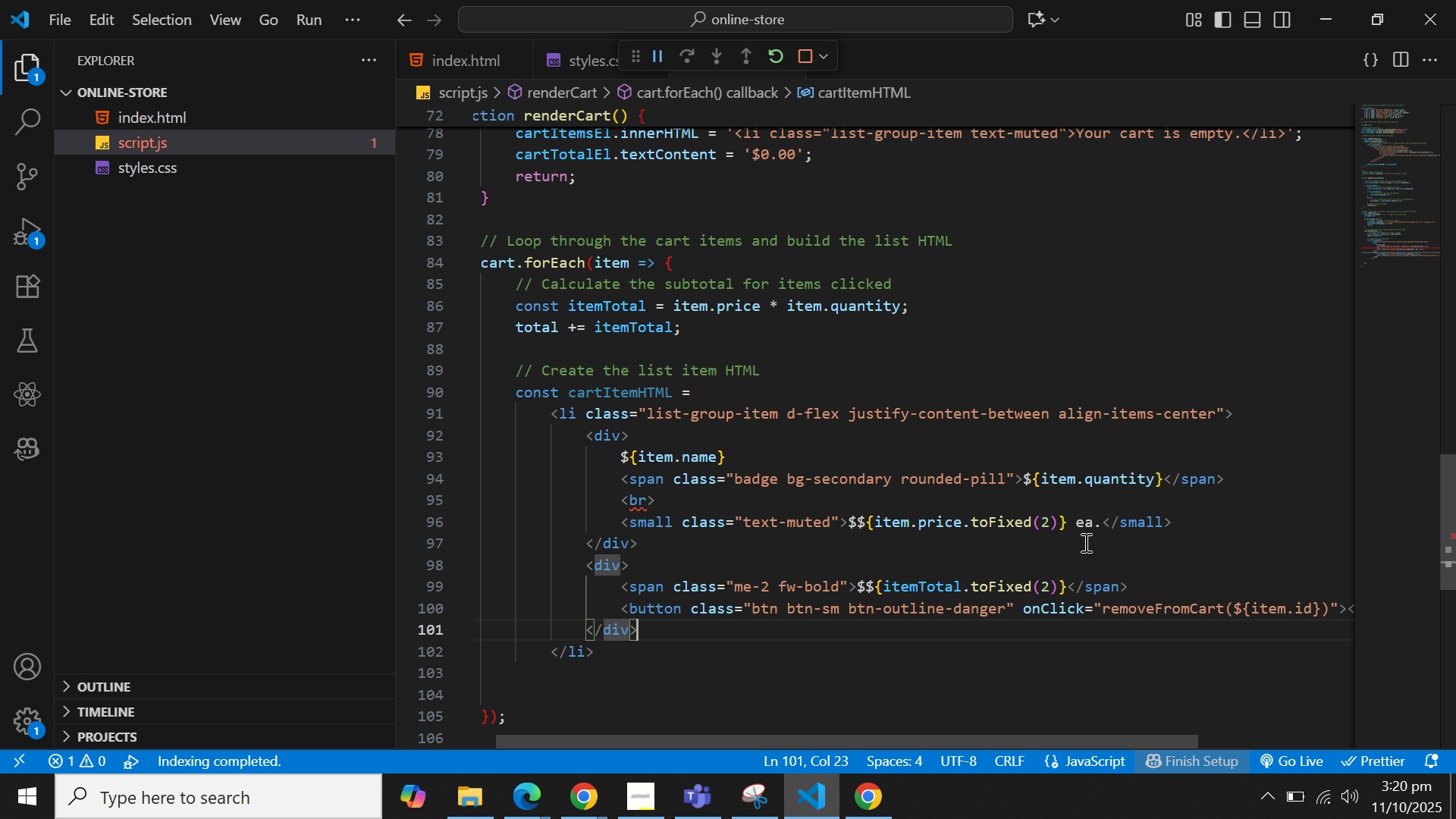 
hold_key(key=ArrowRight, duration=0.47)
 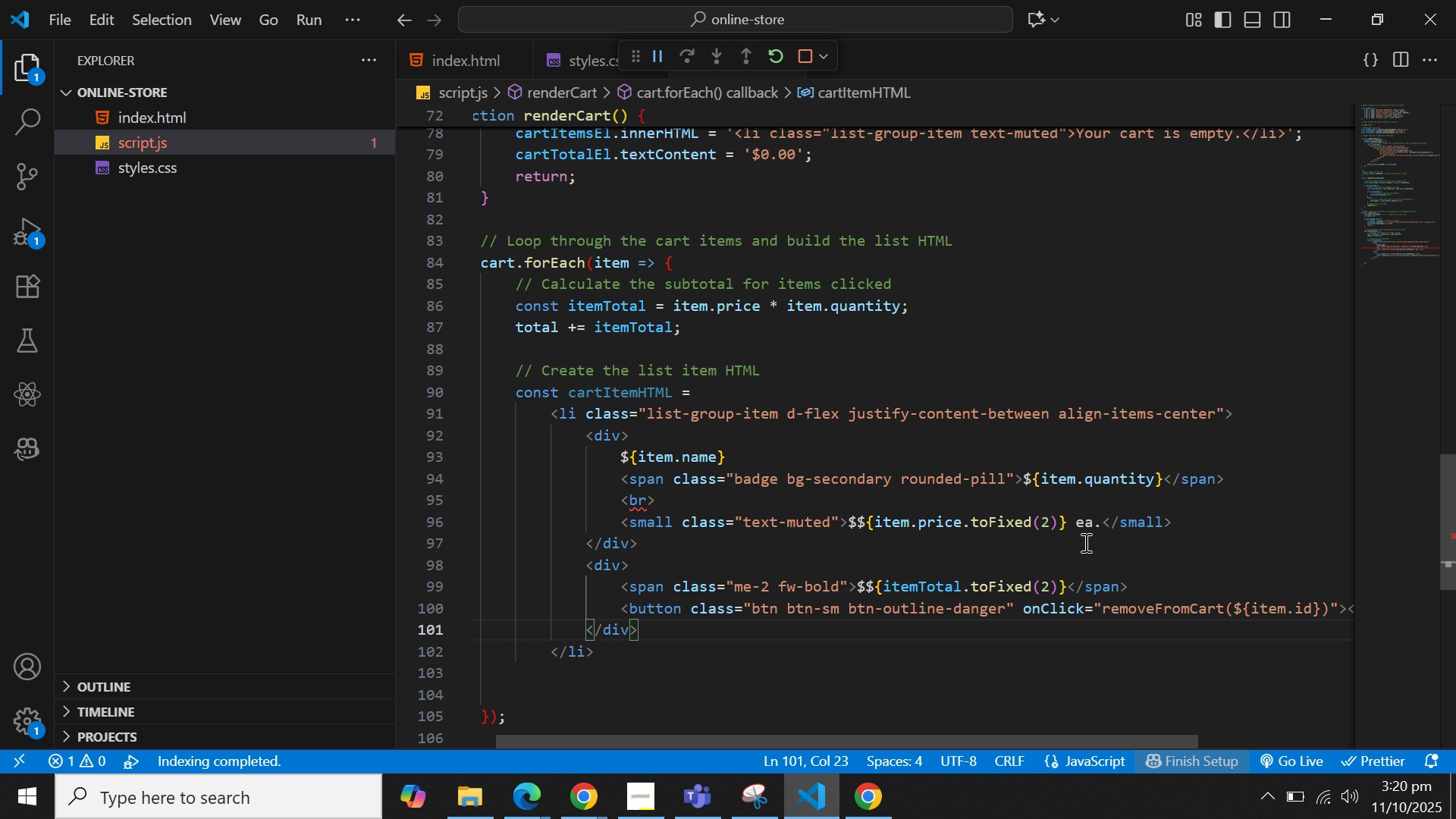 
hold_key(key=ArrowLeft, duration=0.62)
 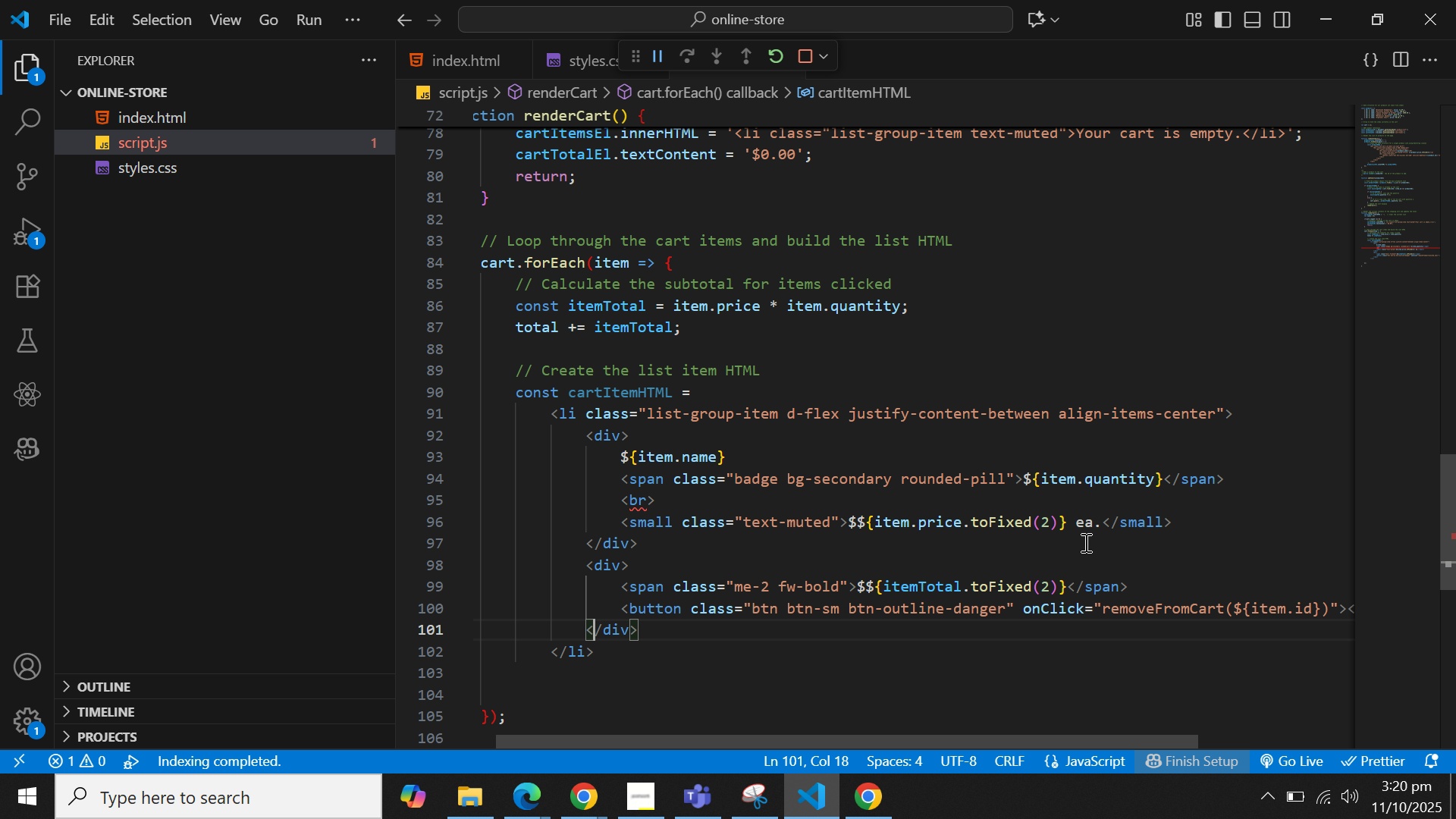 
key(ArrowRight)
 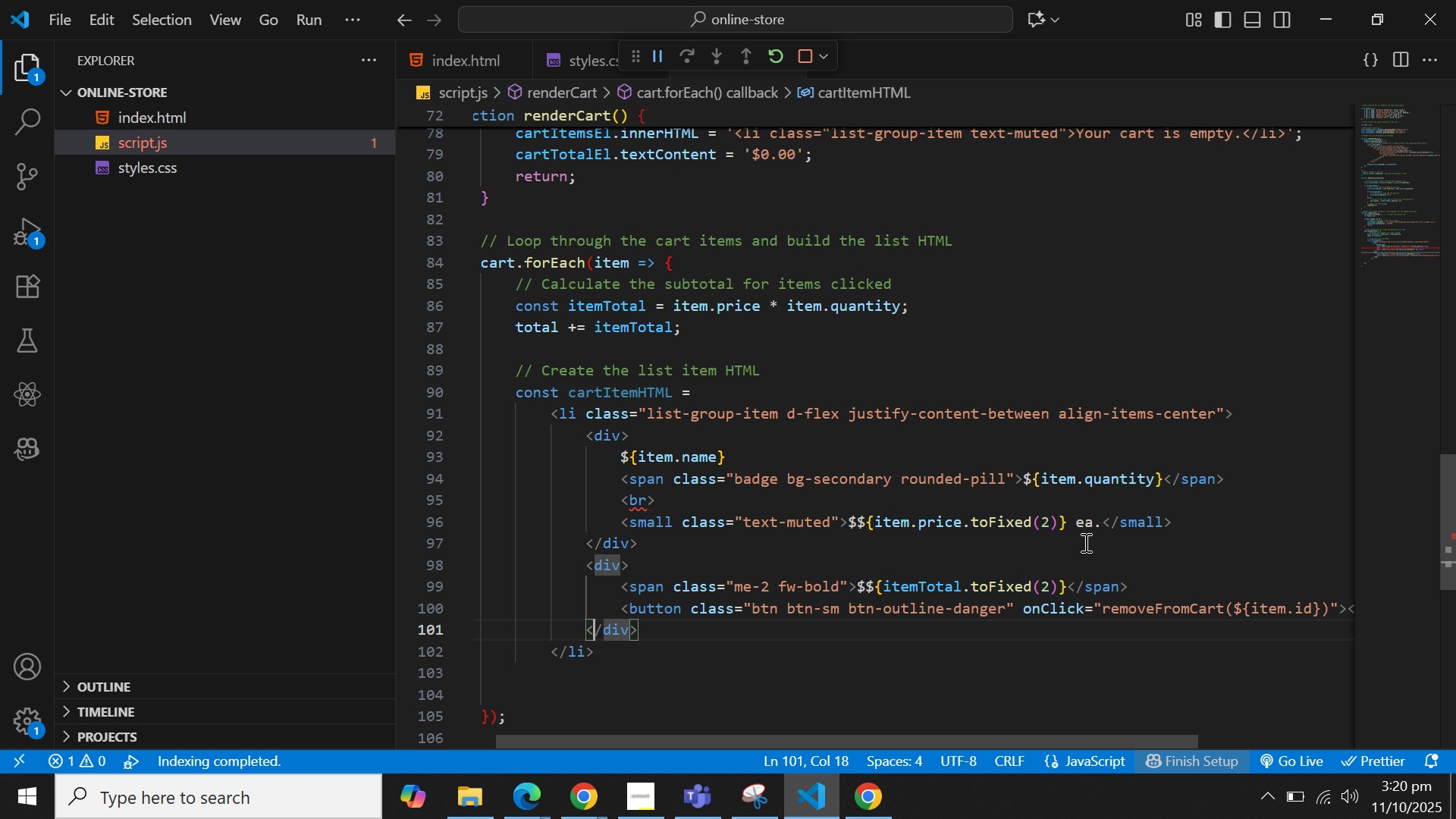 
hold_key(key=ArrowLeft, duration=1.1)
 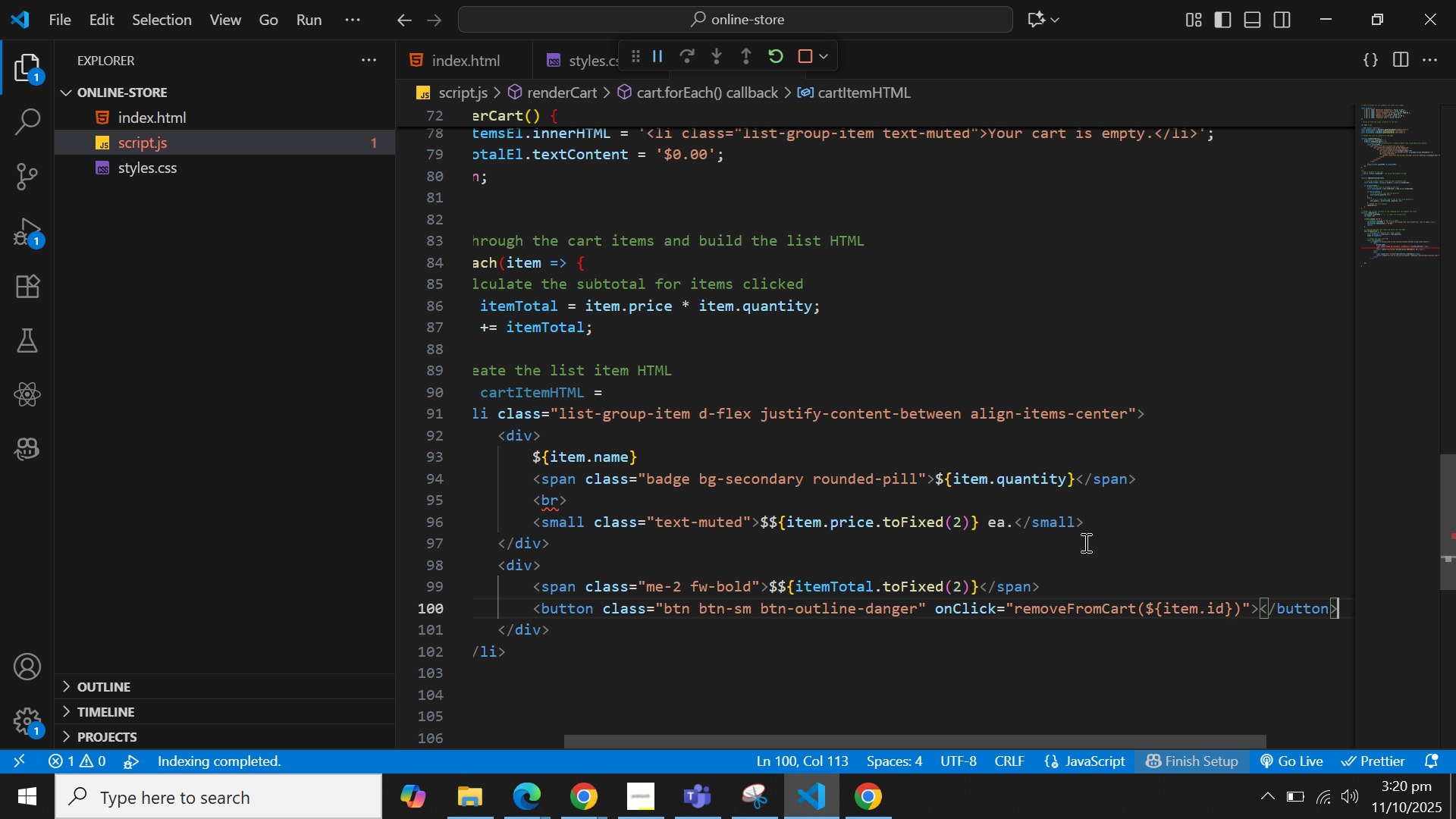 
hold_key(key=ArrowRight, duration=0.61)
 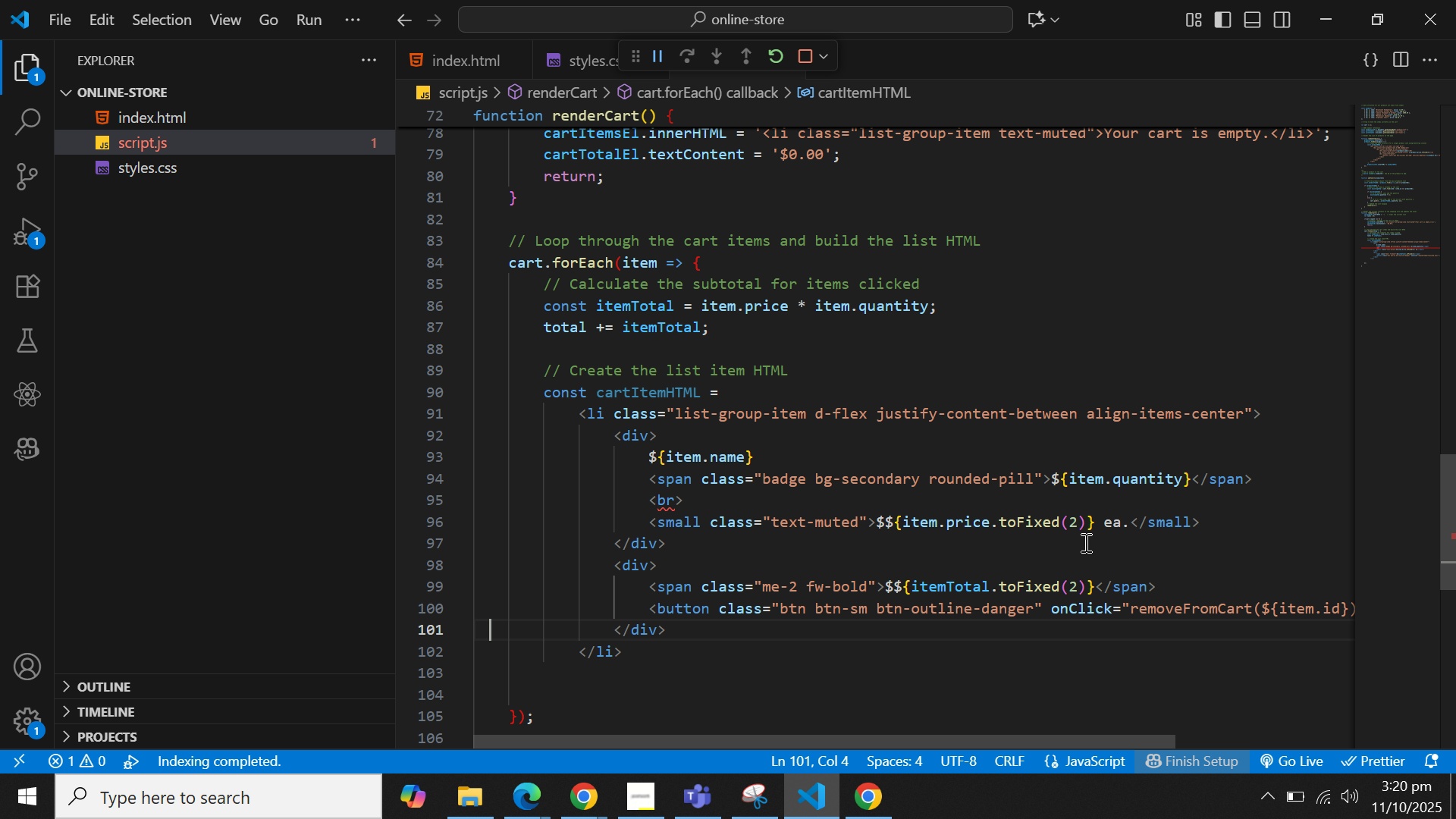 
key(ArrowLeft)
 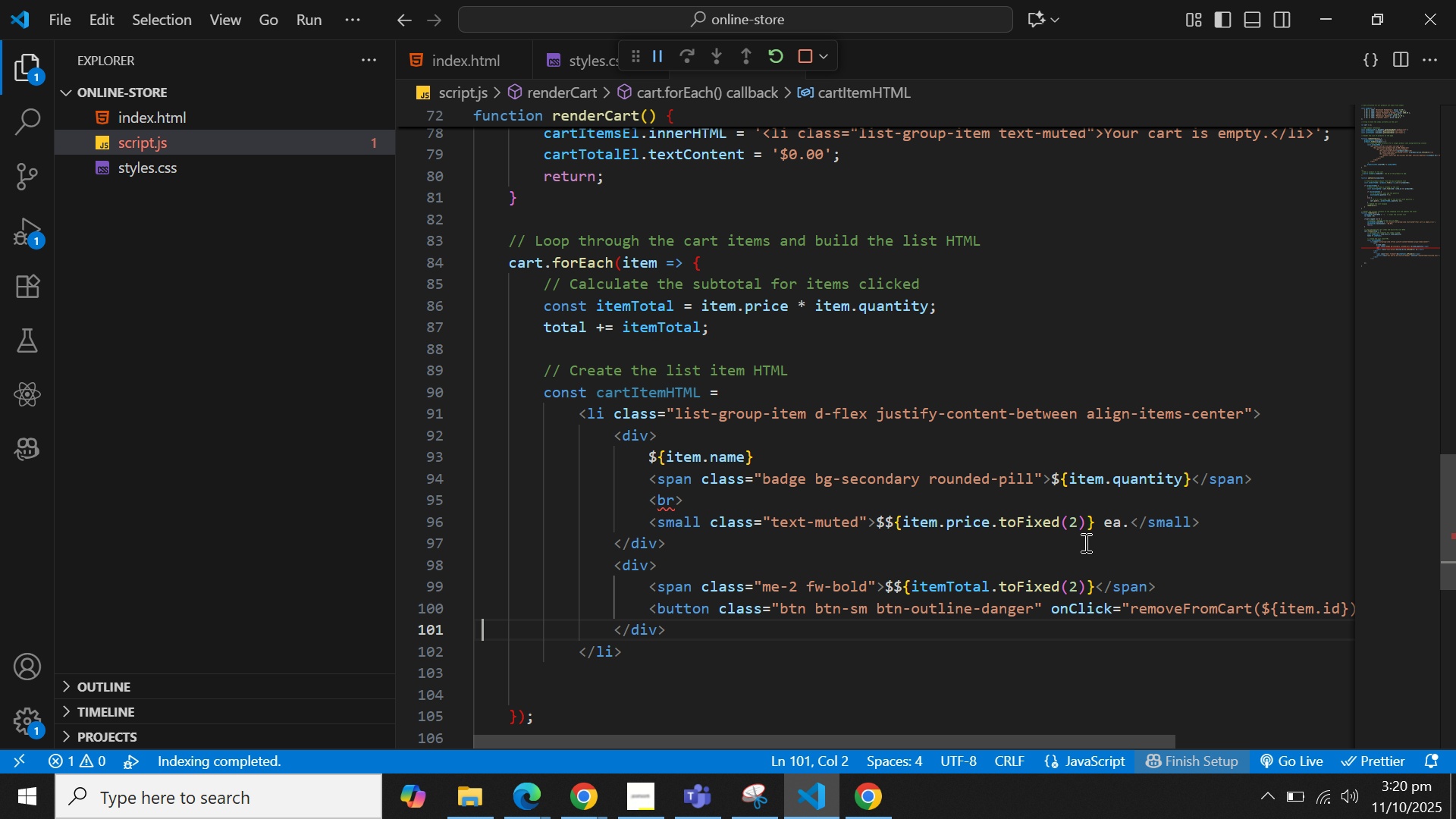 
key(ArrowLeft)
 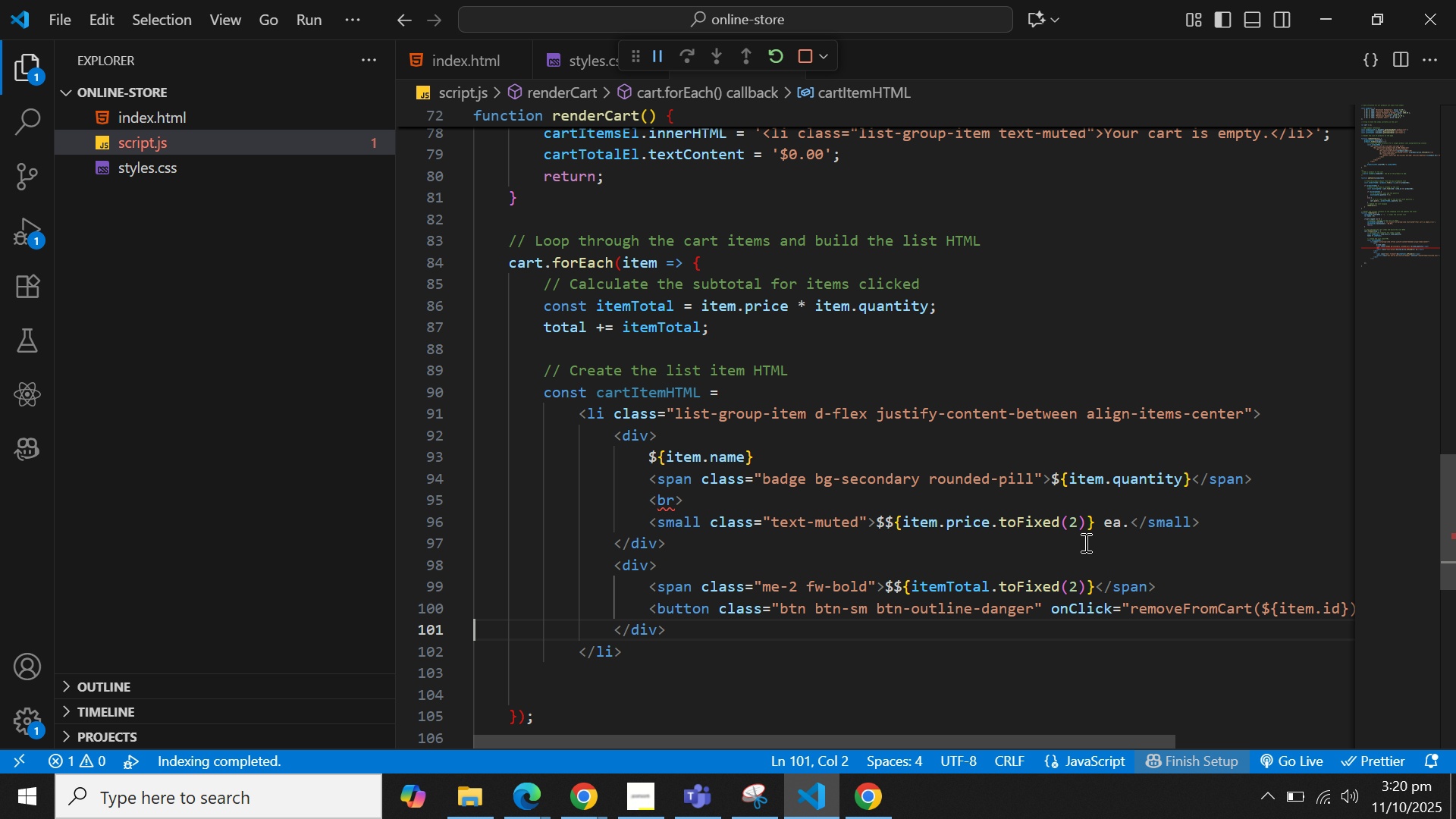 
key(ArrowLeft)
 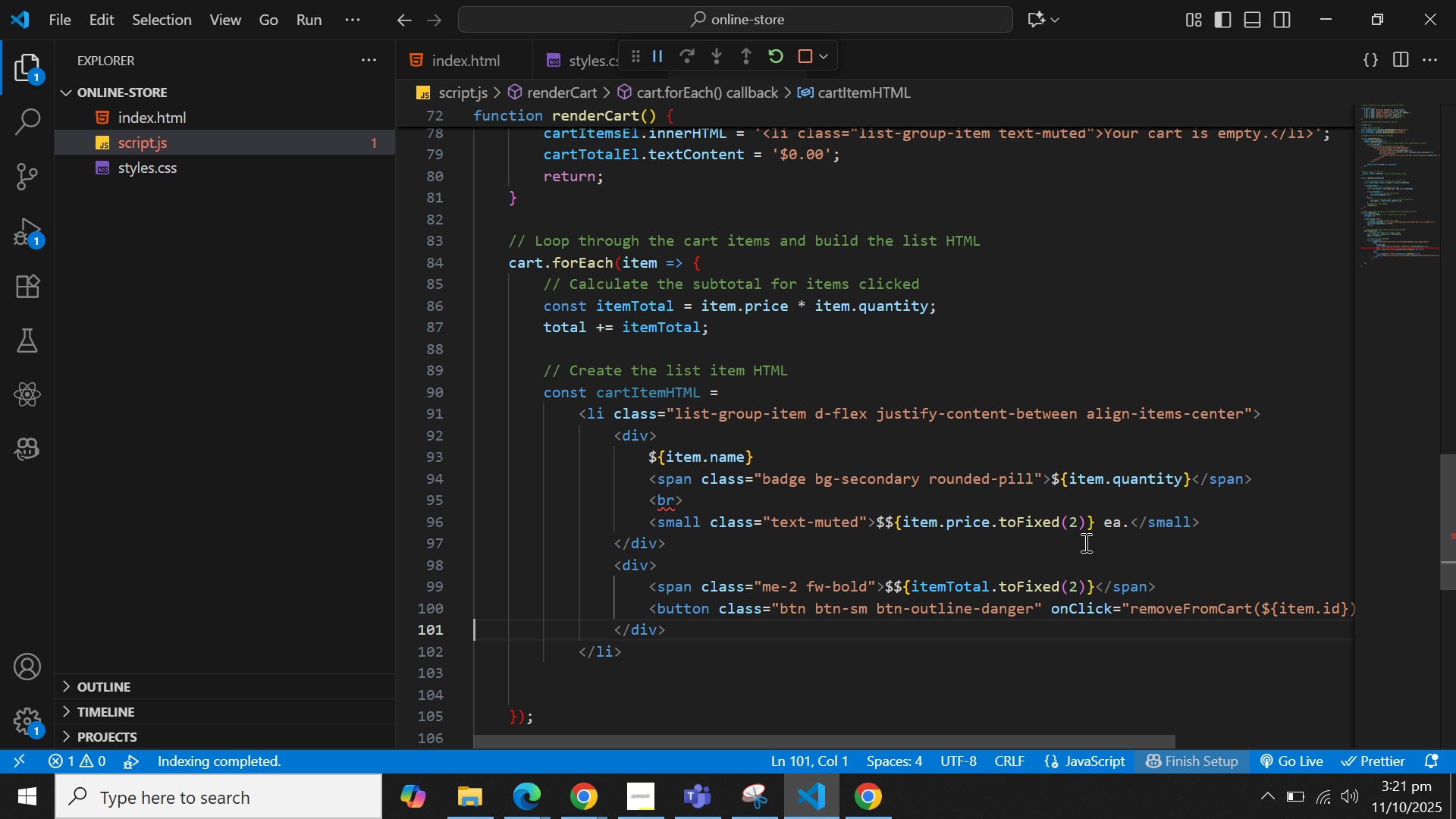 
key(ArrowLeft)
 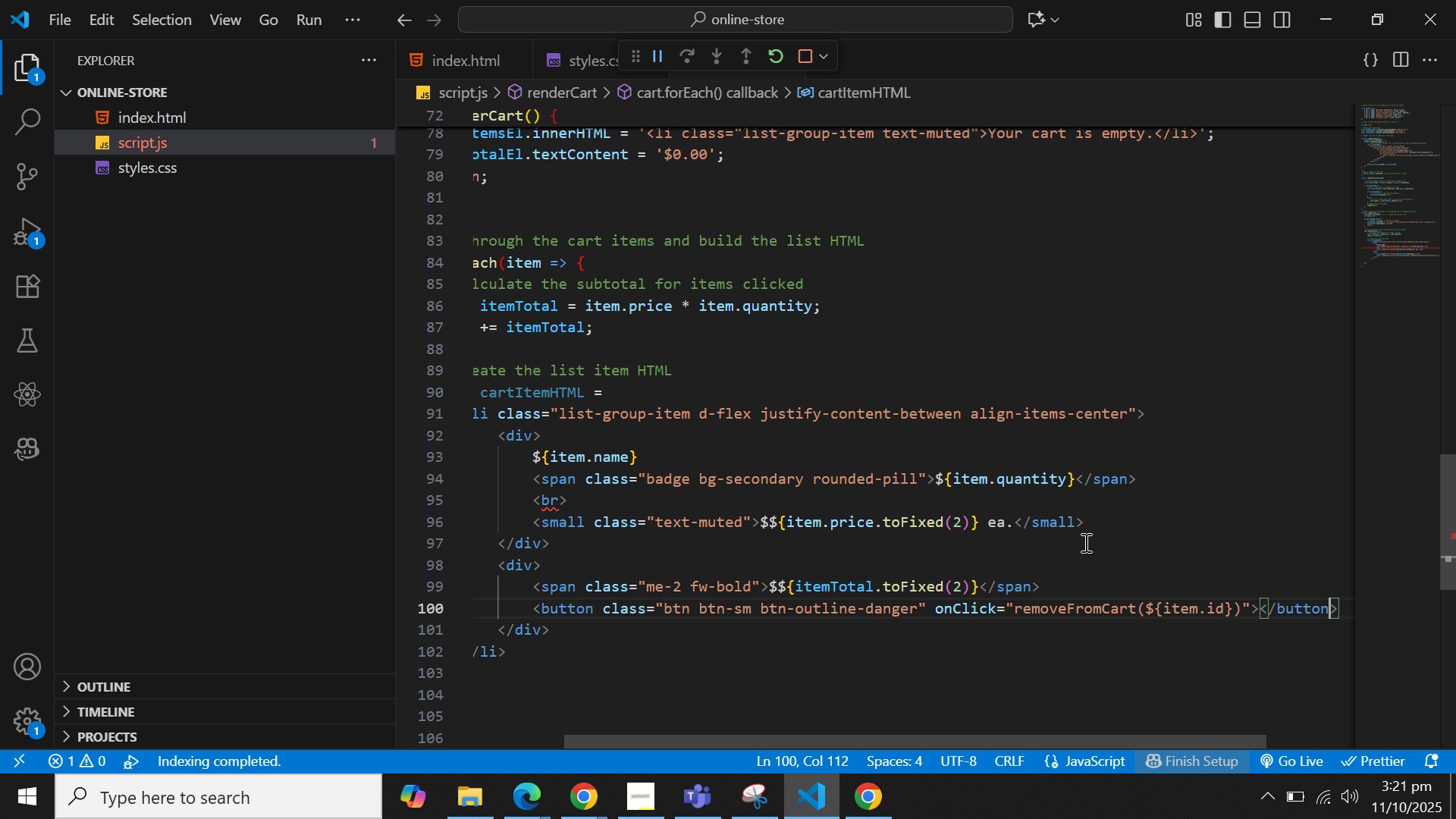 
key(ArrowLeft)
 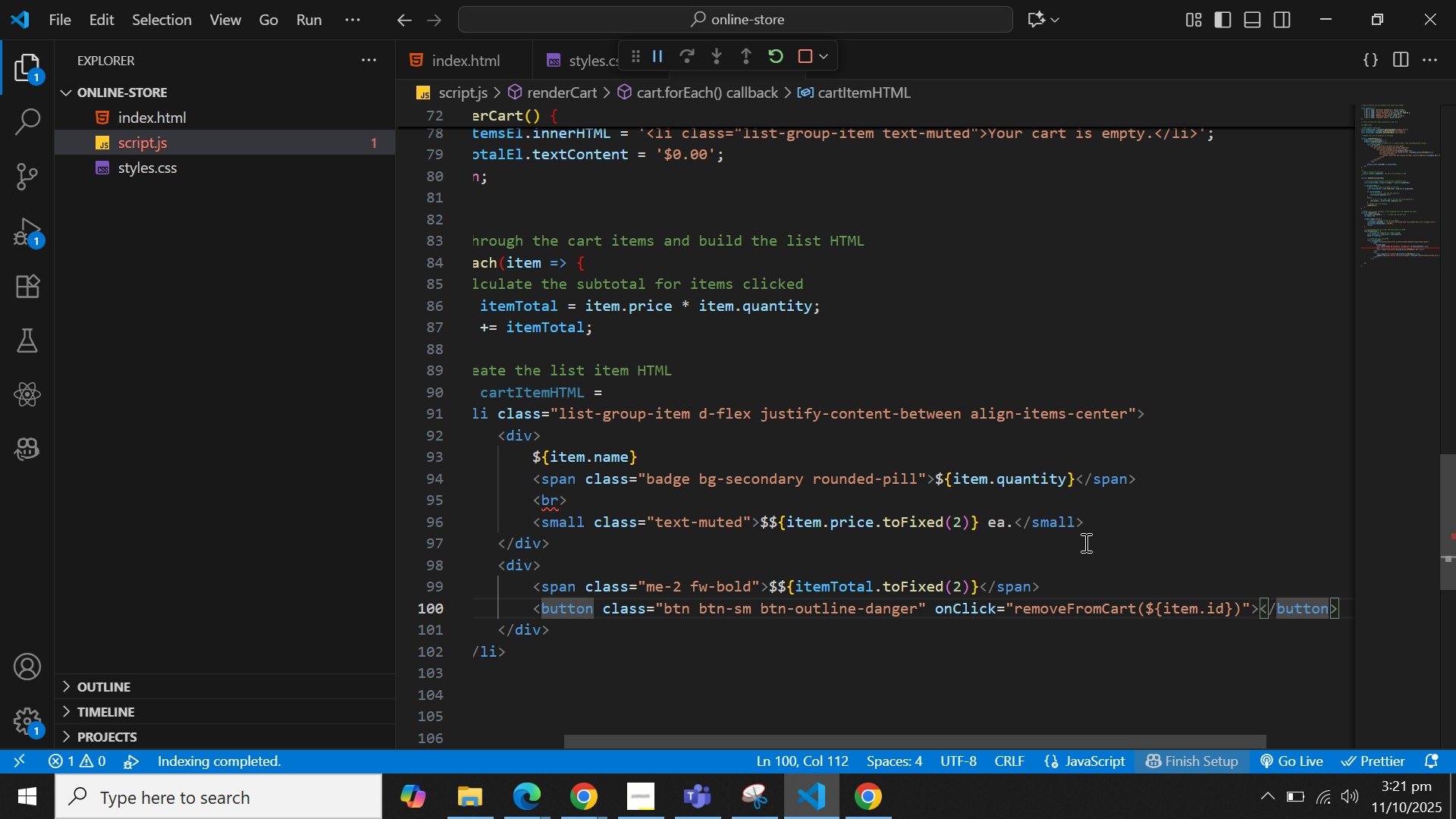 
hold_key(key=ArrowLeft, duration=0.76)
 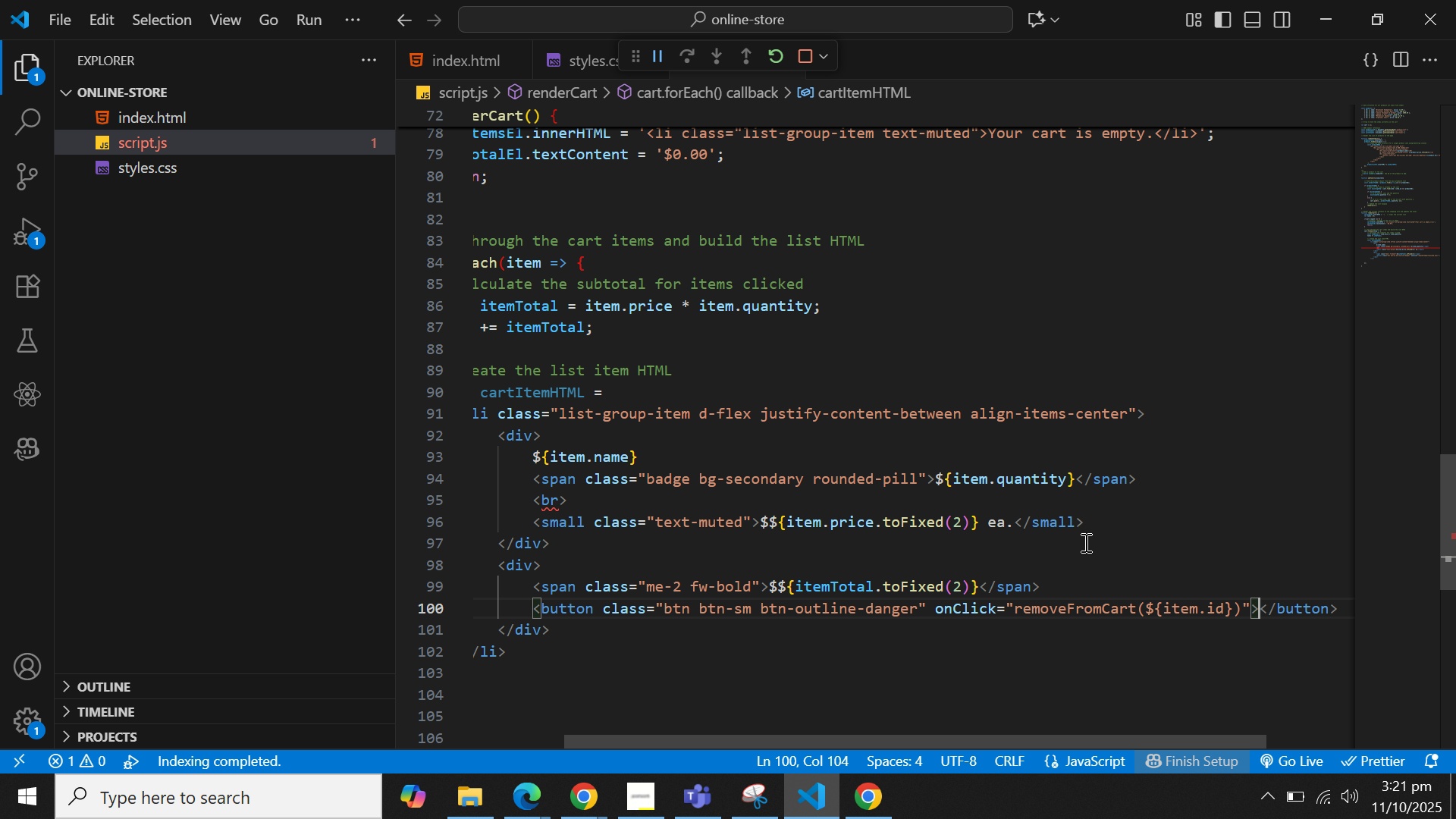 
key(ArrowRight)
 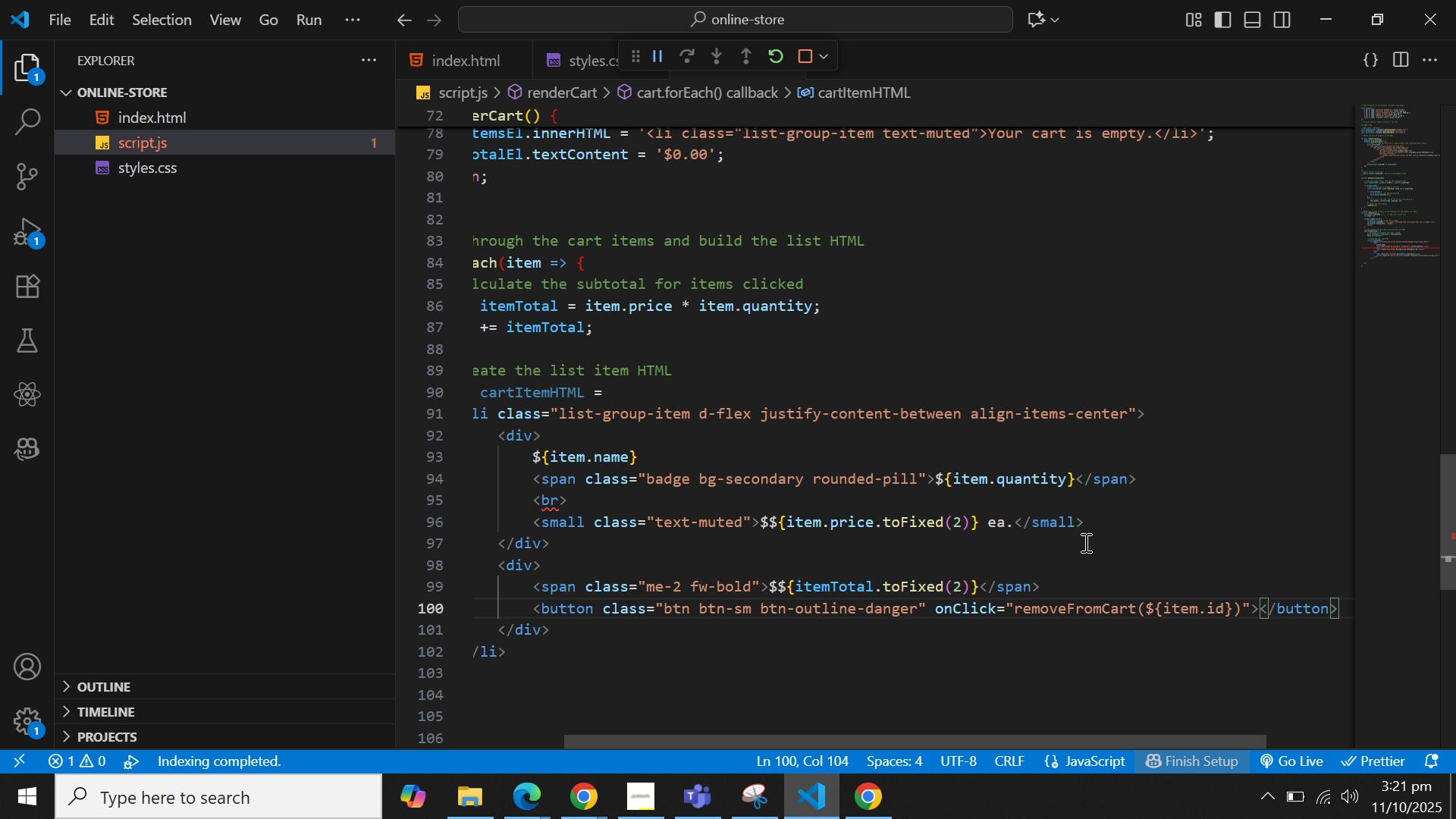 
type(Remove)
 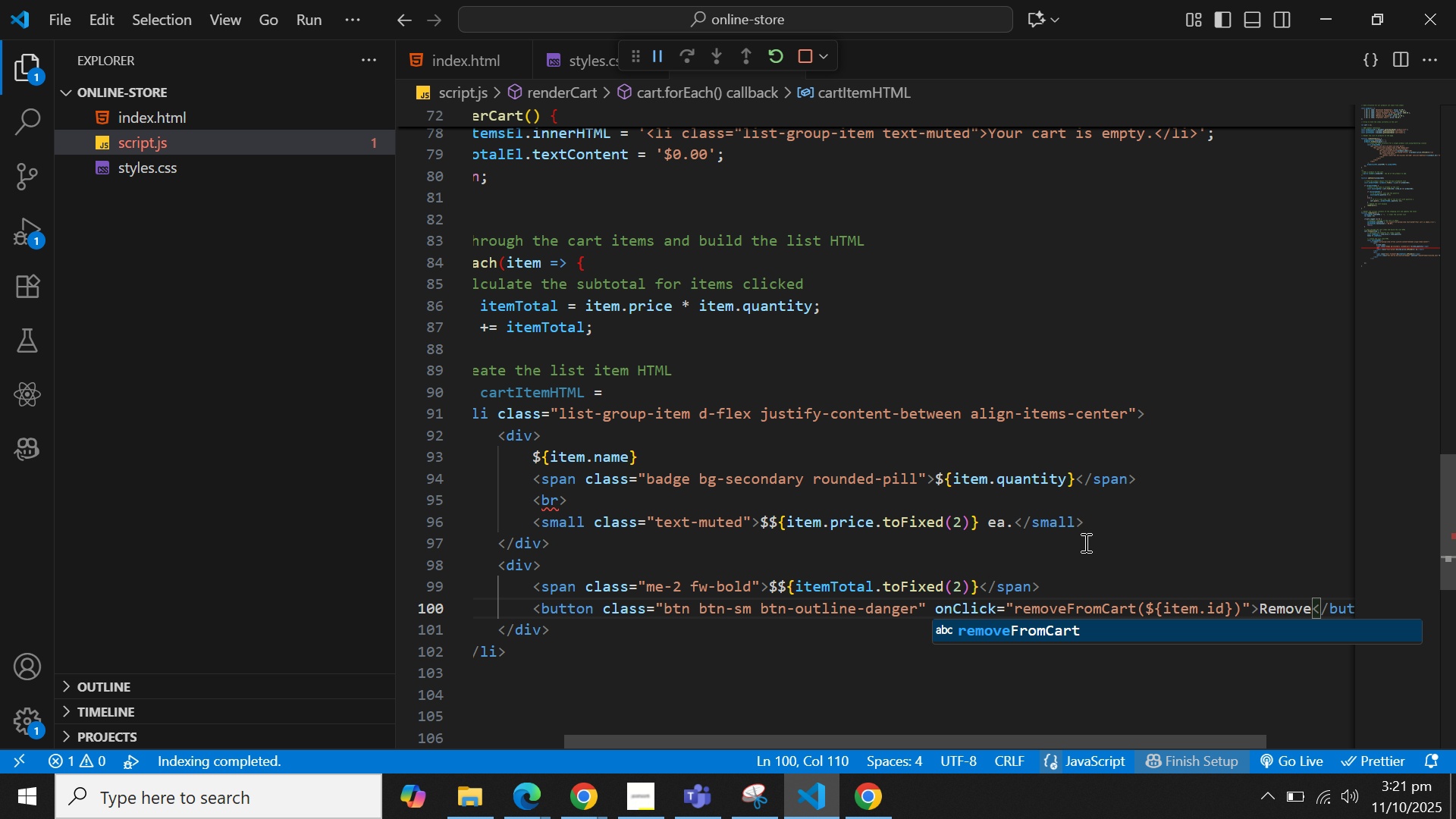 
key(ArrowDown)
 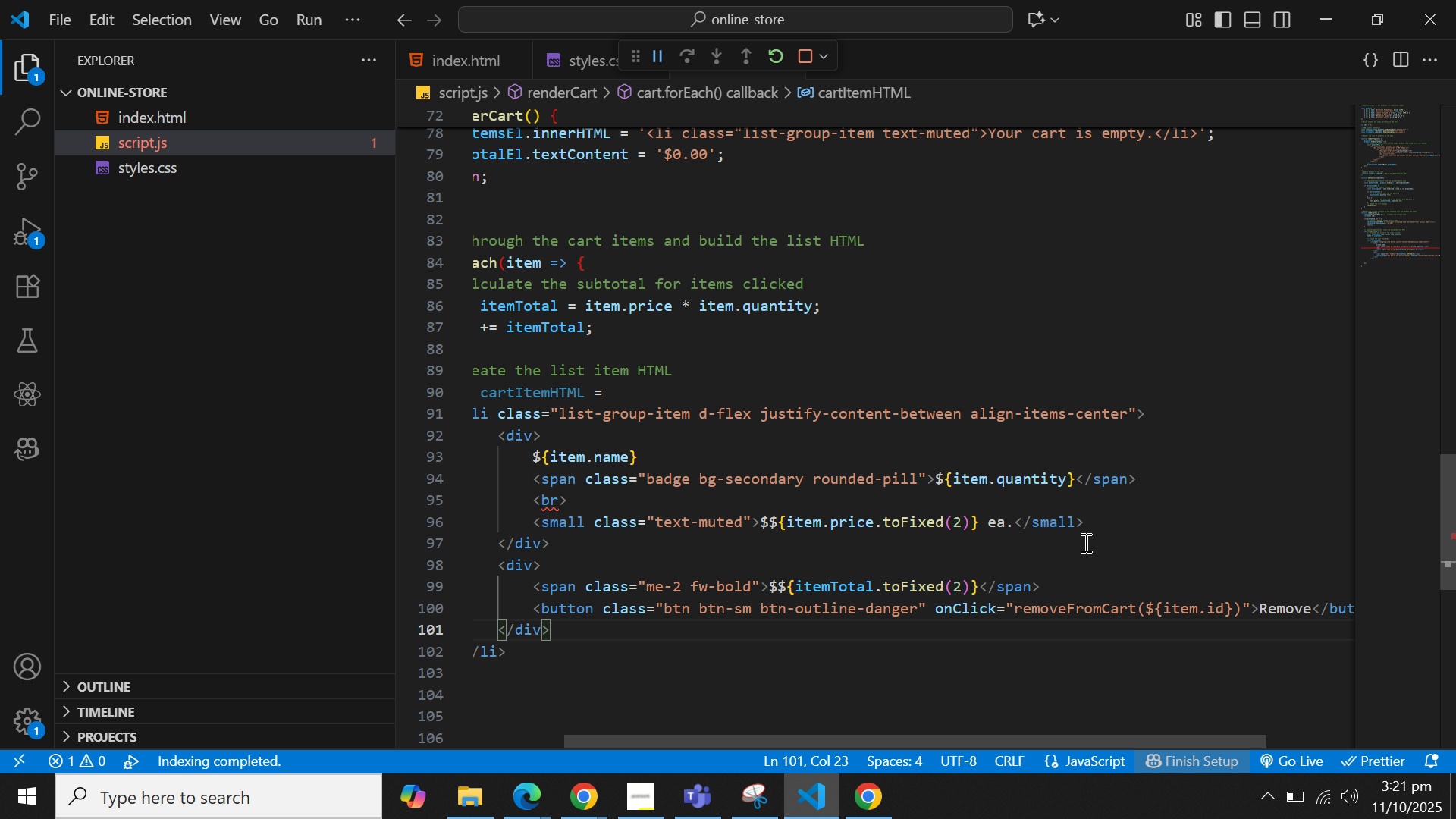 
key(ArrowDown)
 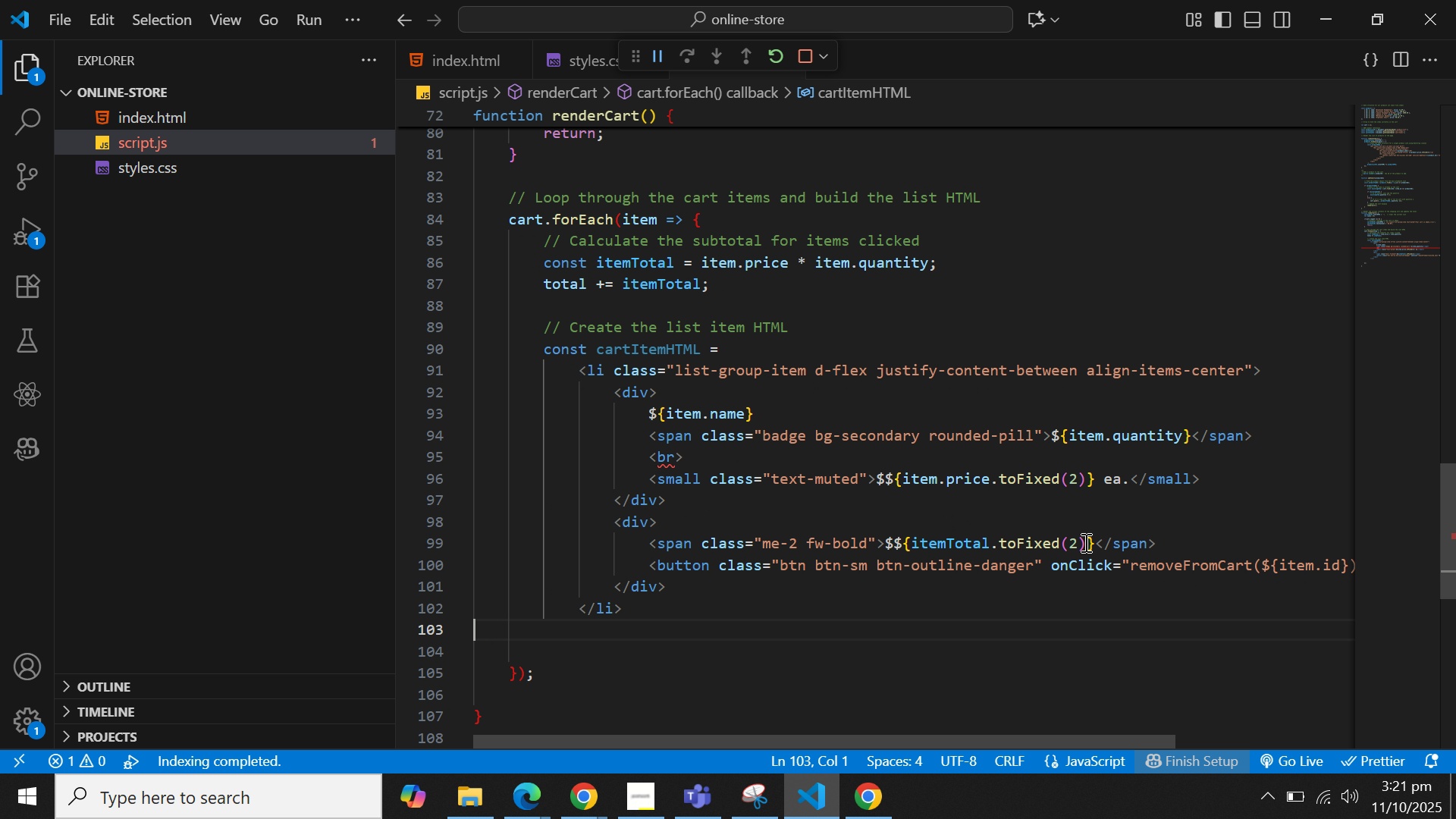 
key(ArrowDown)
 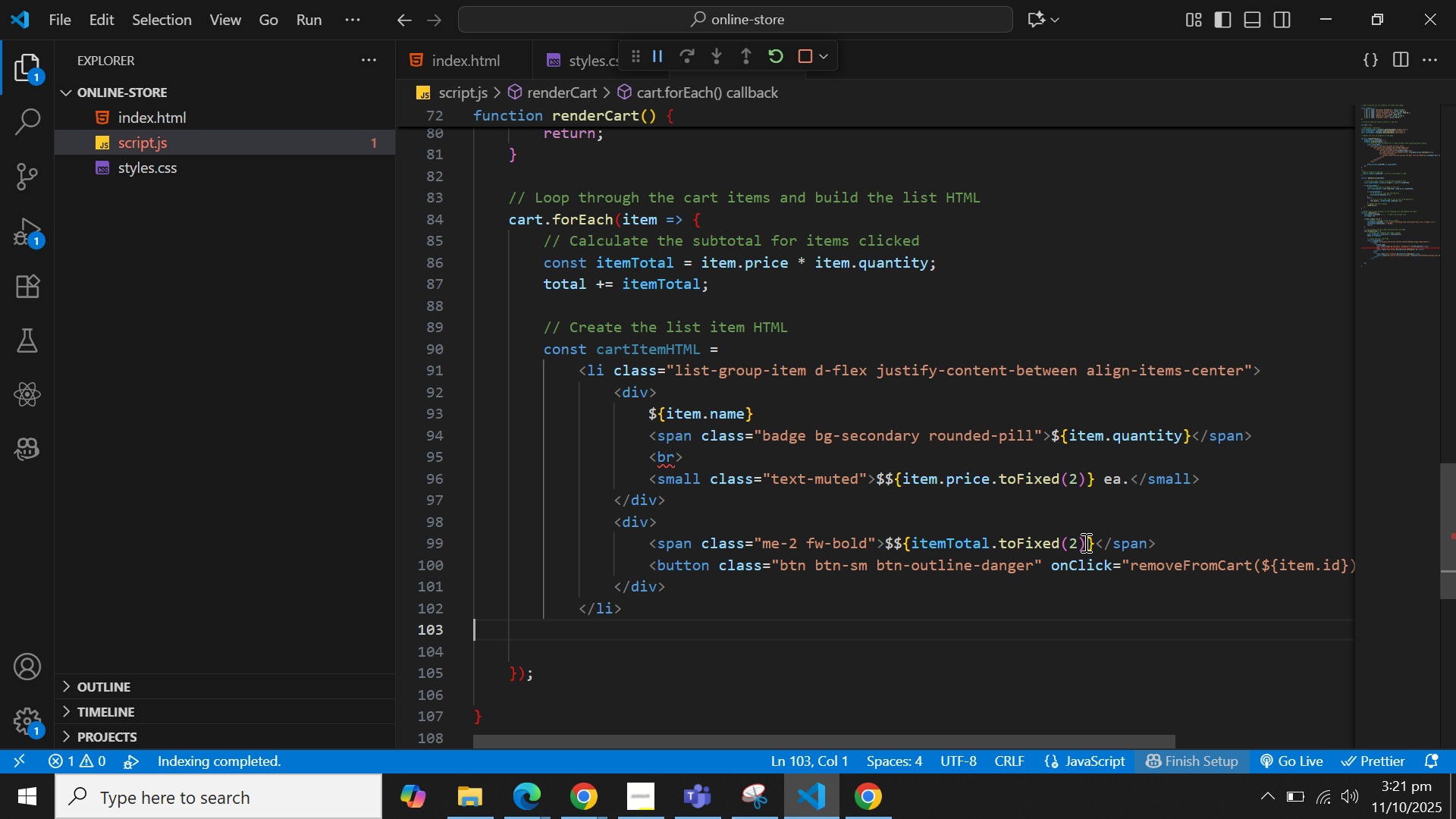 
key(ArrowDown)
 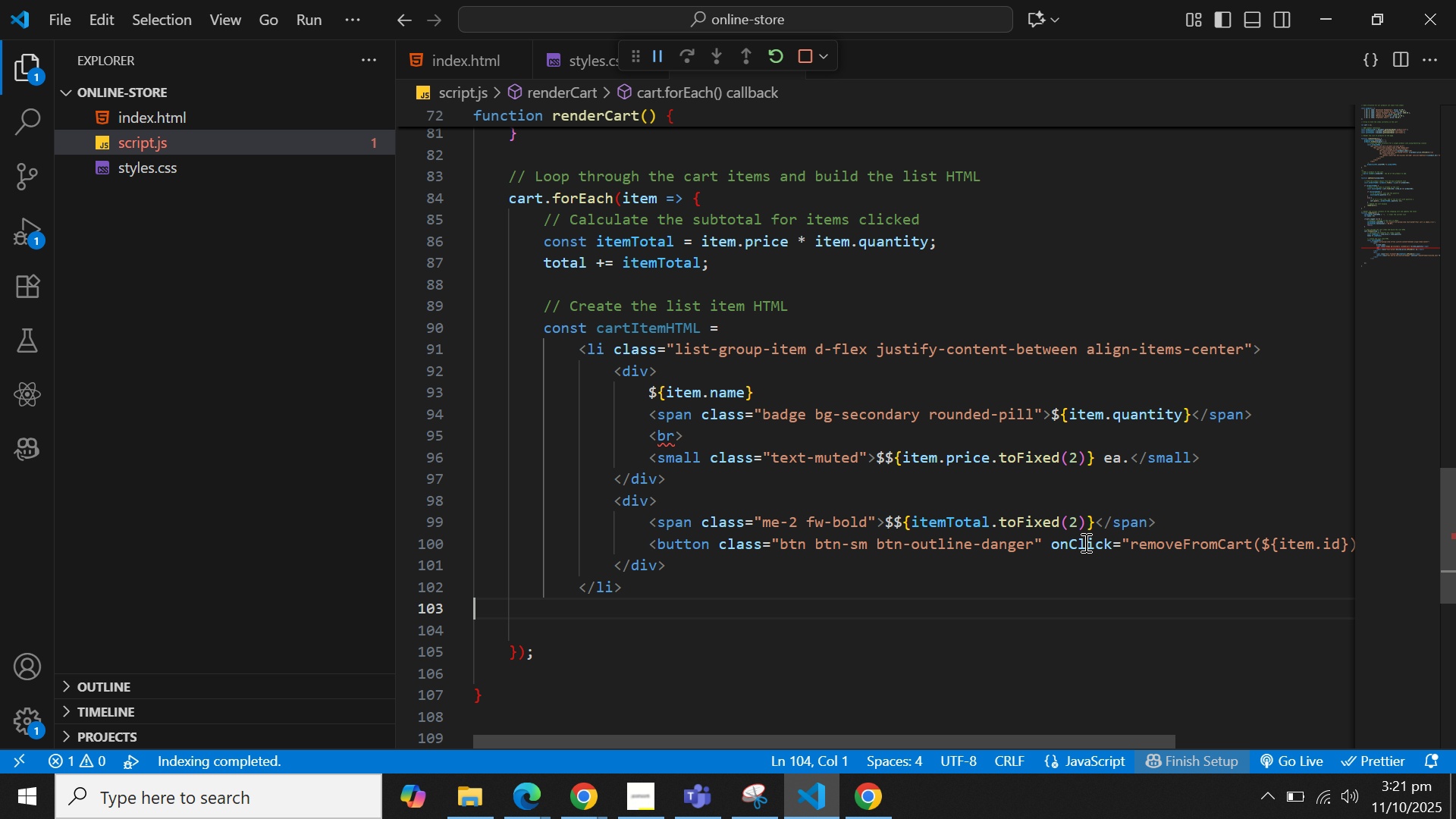 
key(ArrowUp)
 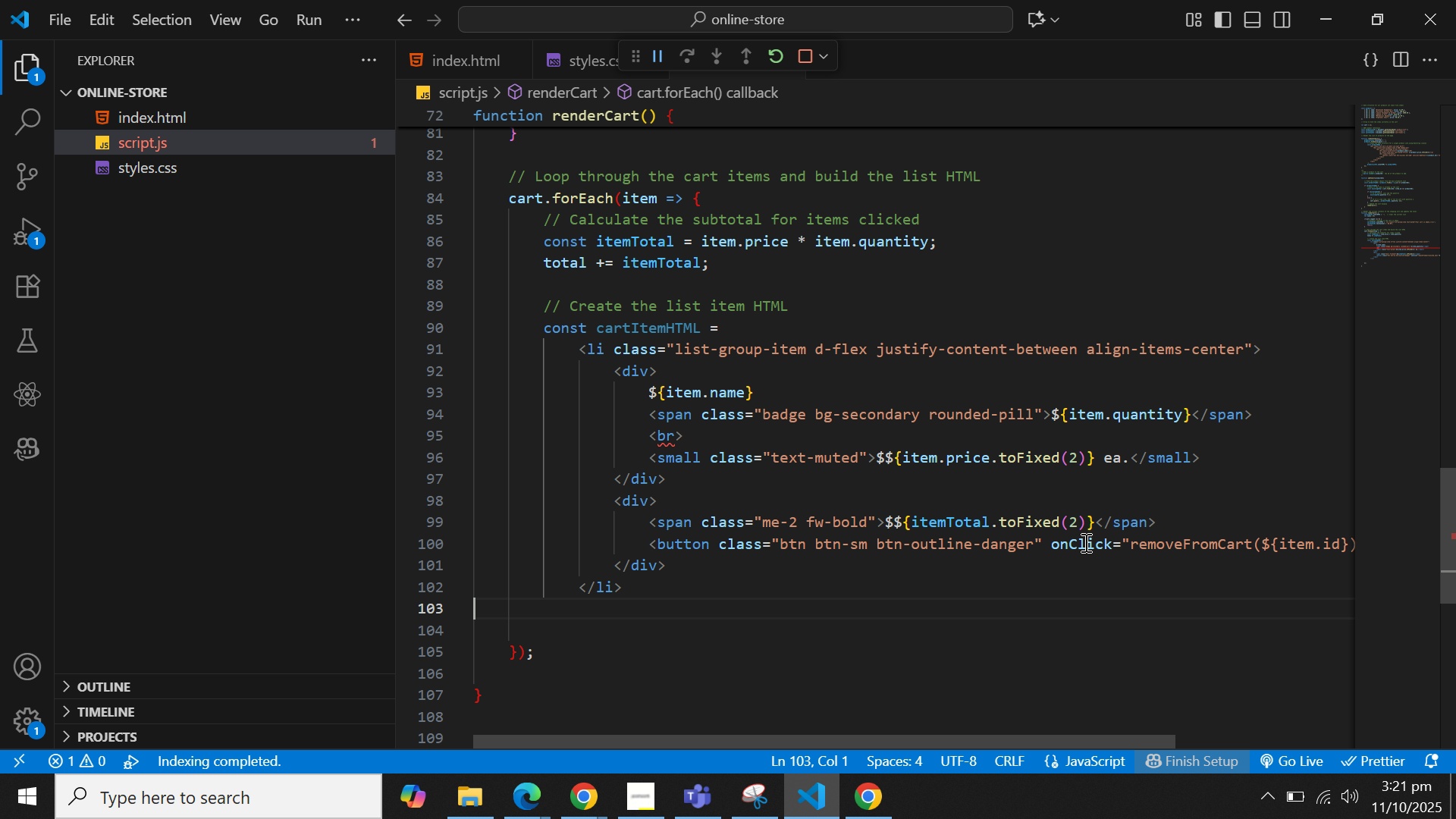 
wait(11.85)
 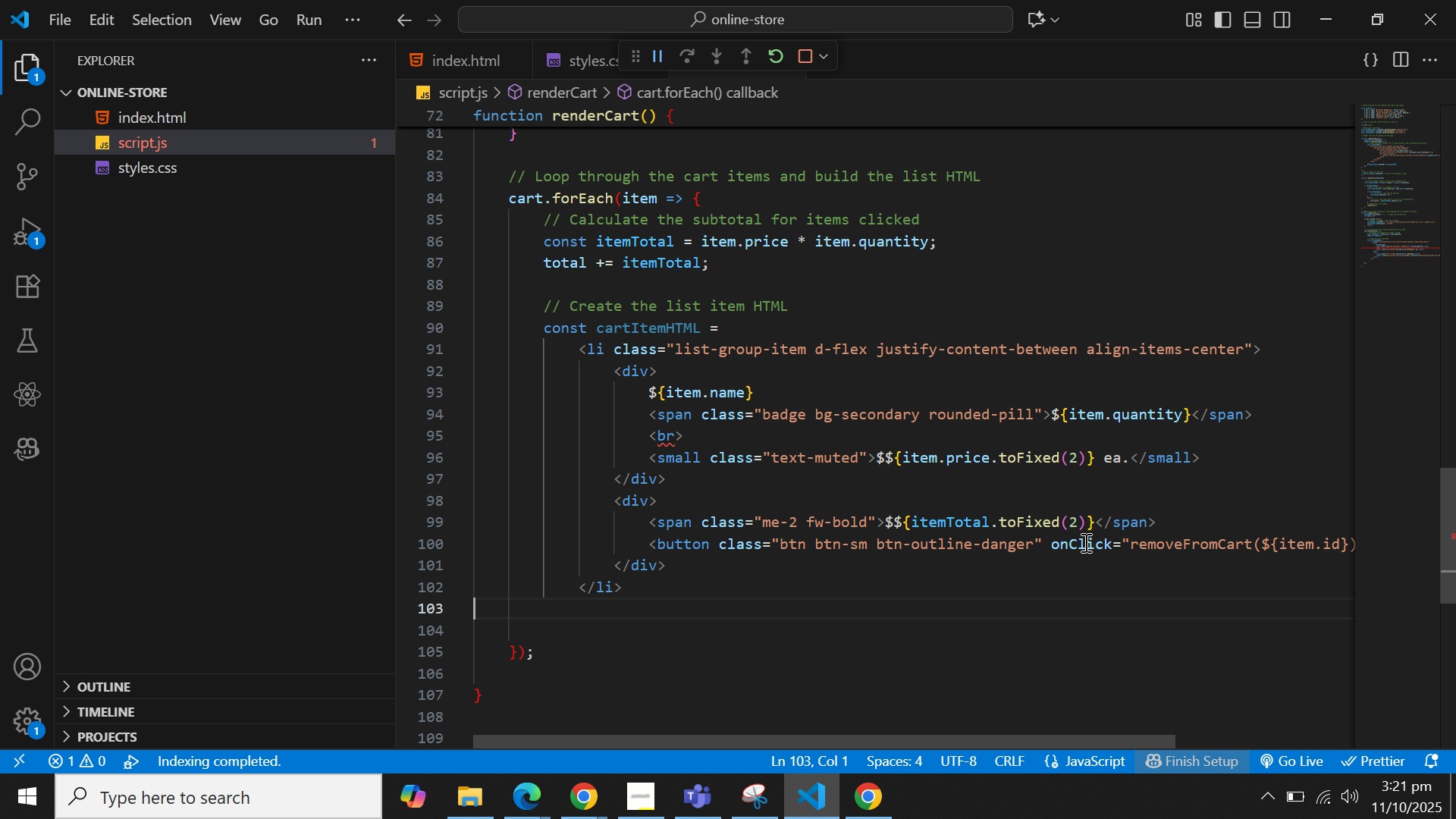 
key(ArrowDown)
 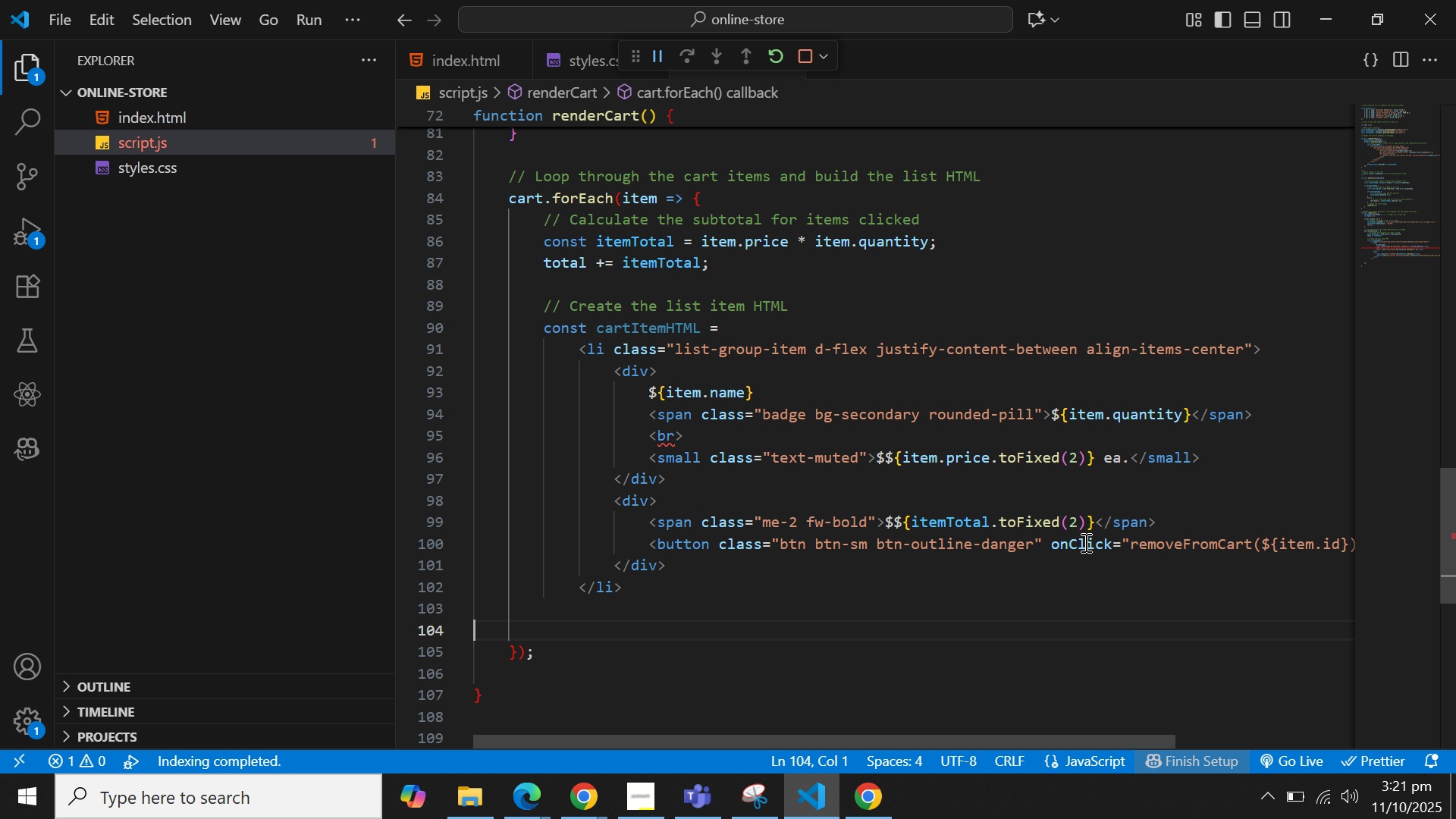 
key(ArrowUp)
 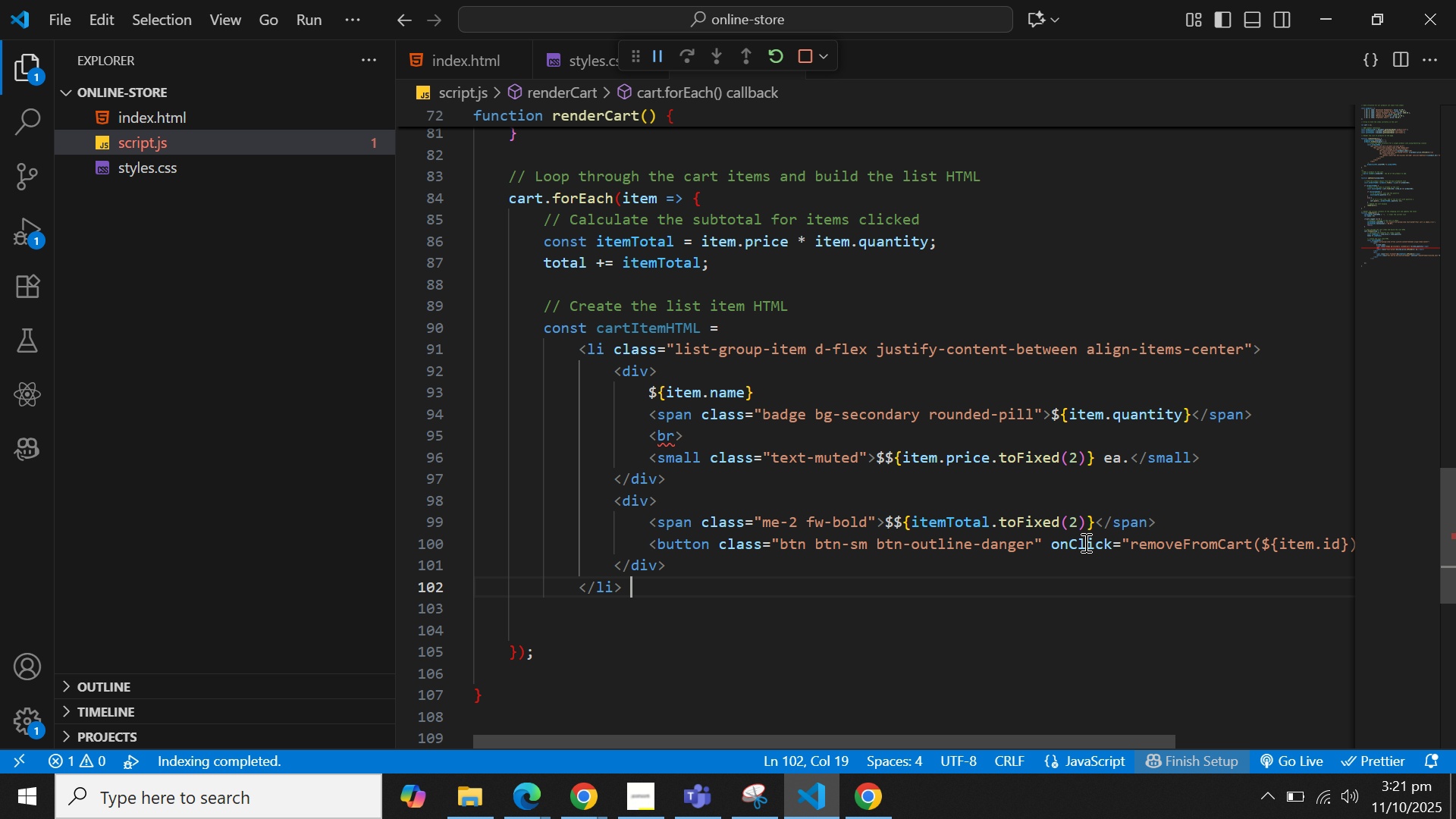 
key(ArrowUp)
 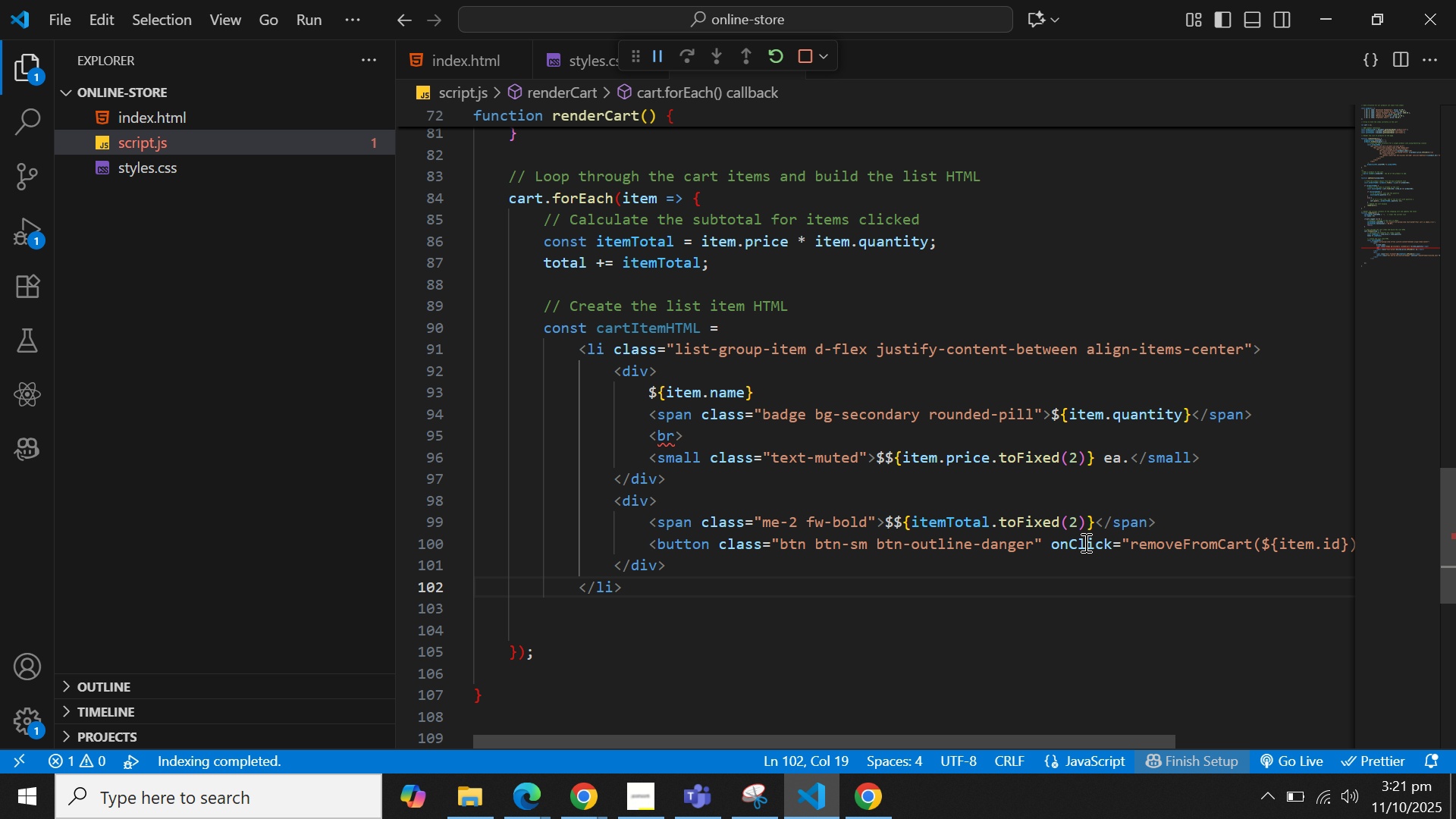 
key(ArrowDown)
 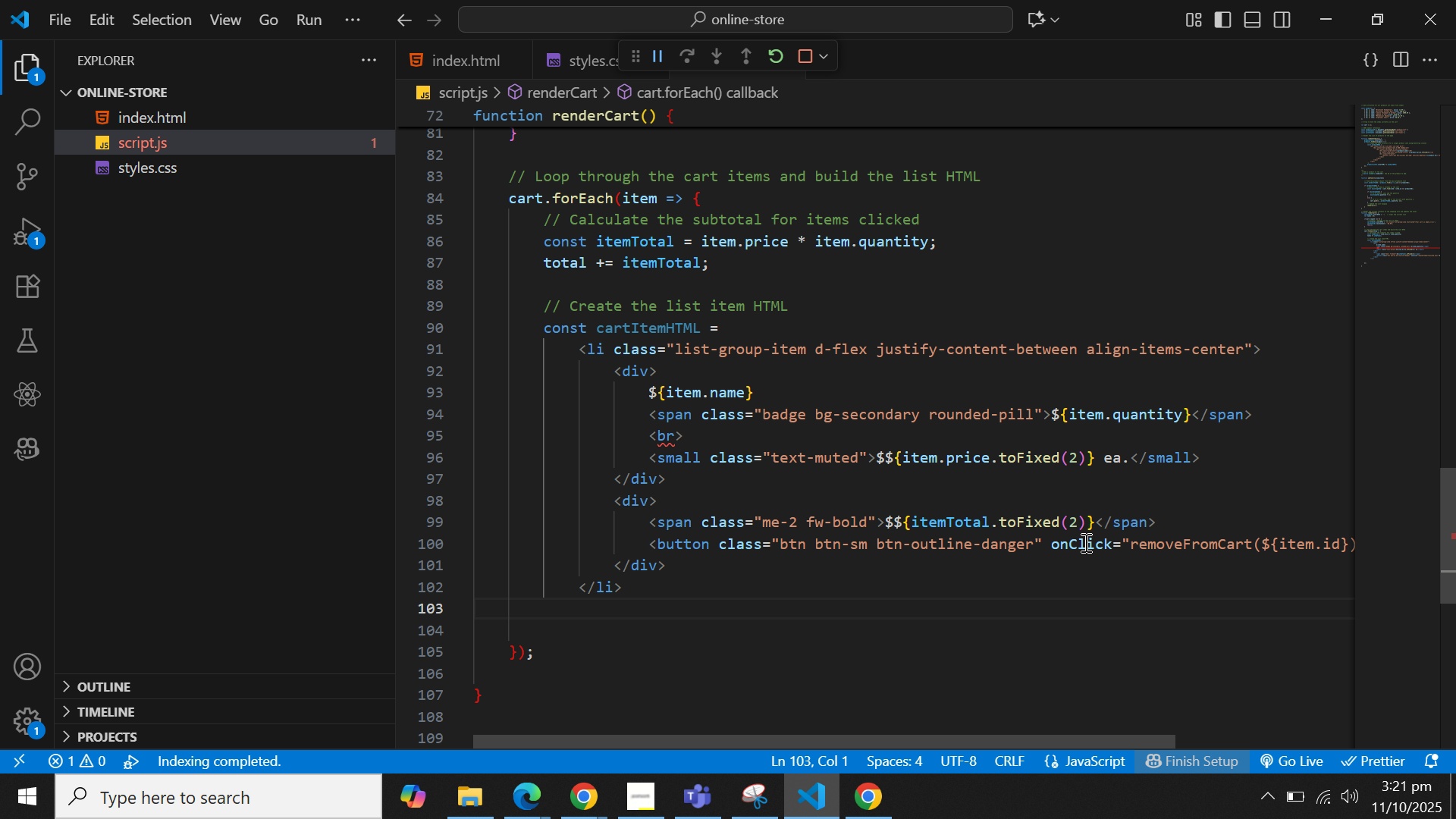 
hold_key(key=ArrowLeft, duration=0.6)
 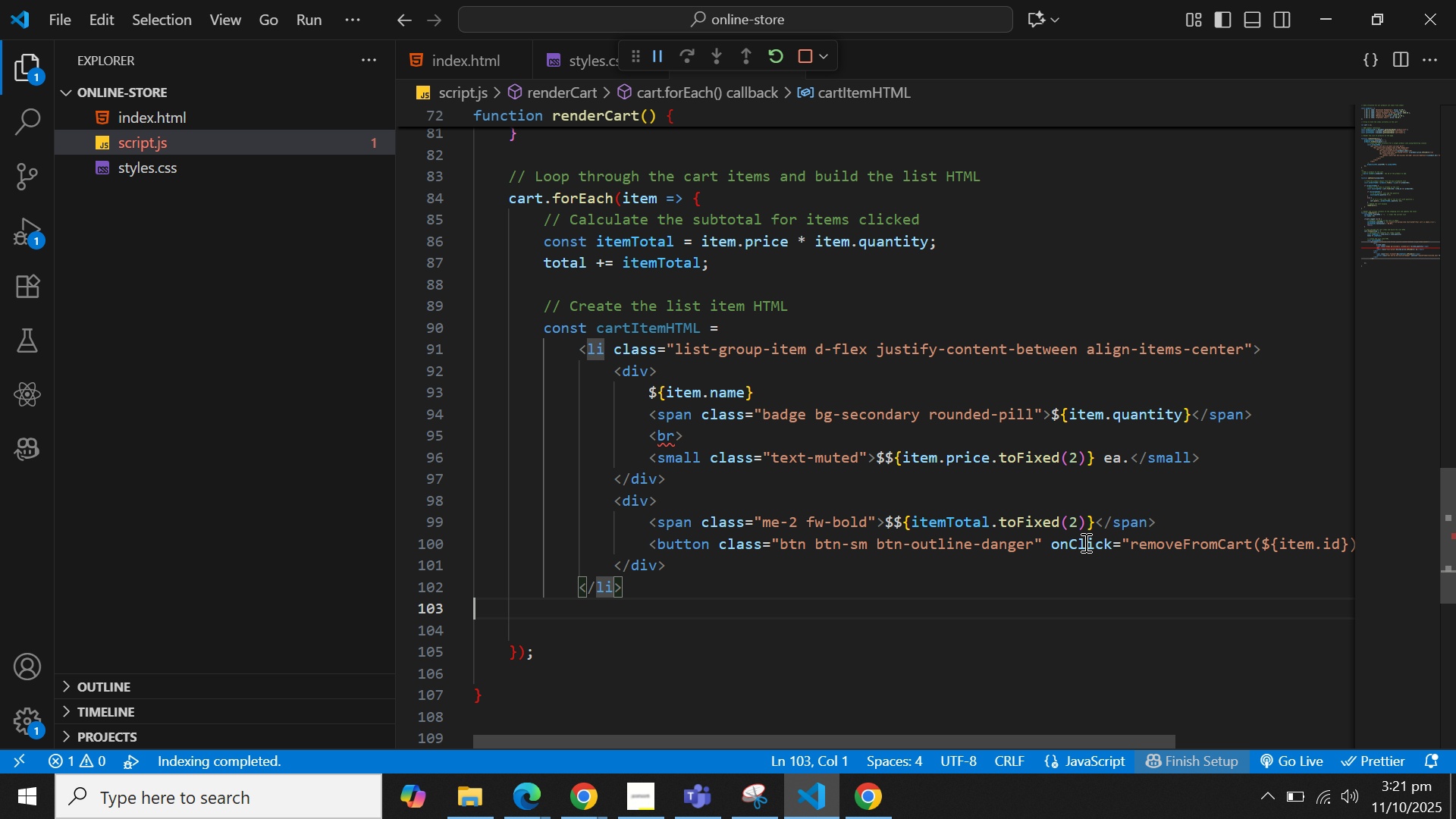 
key(ArrowDown)
 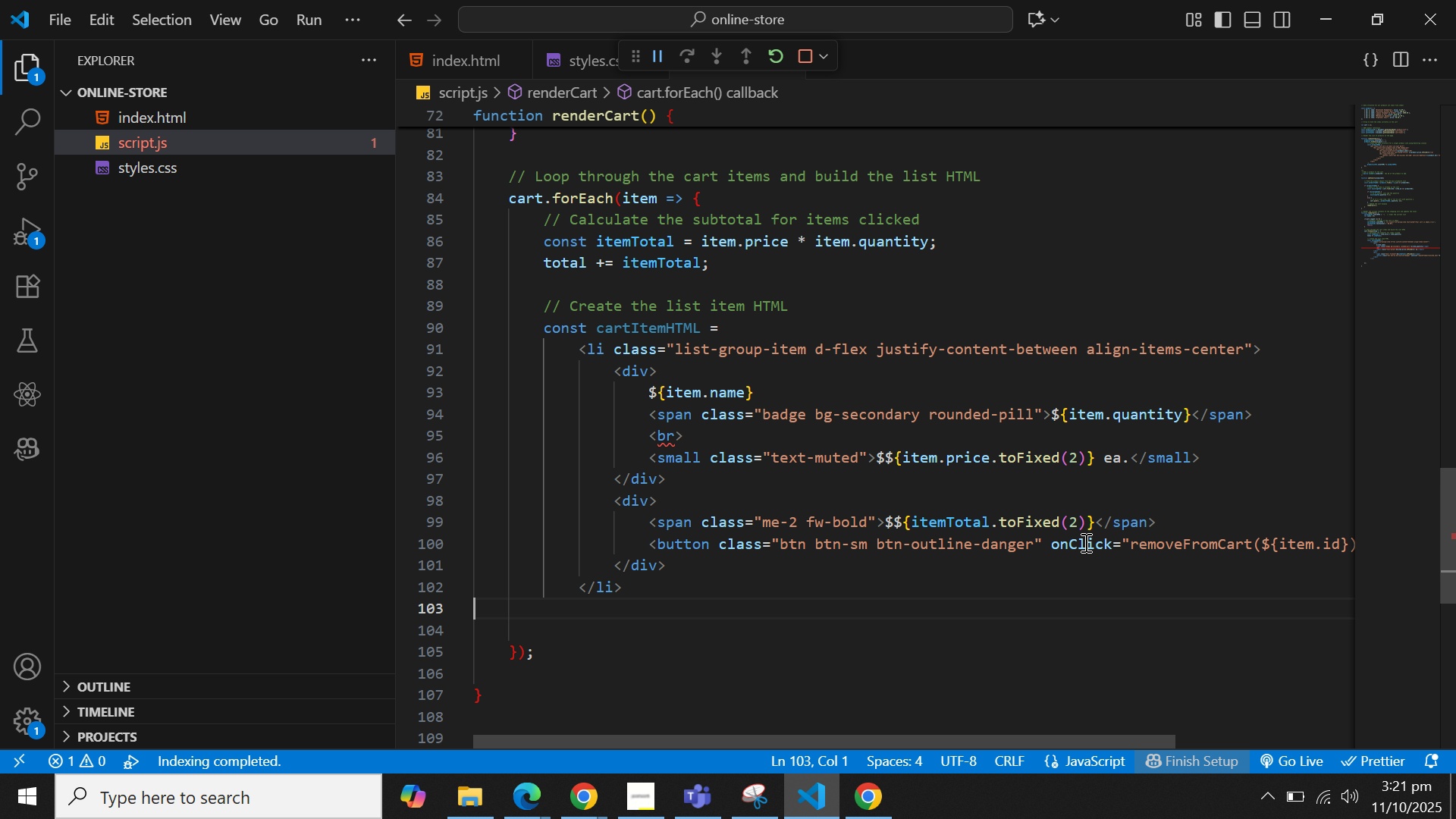 
key(ArrowDown)
 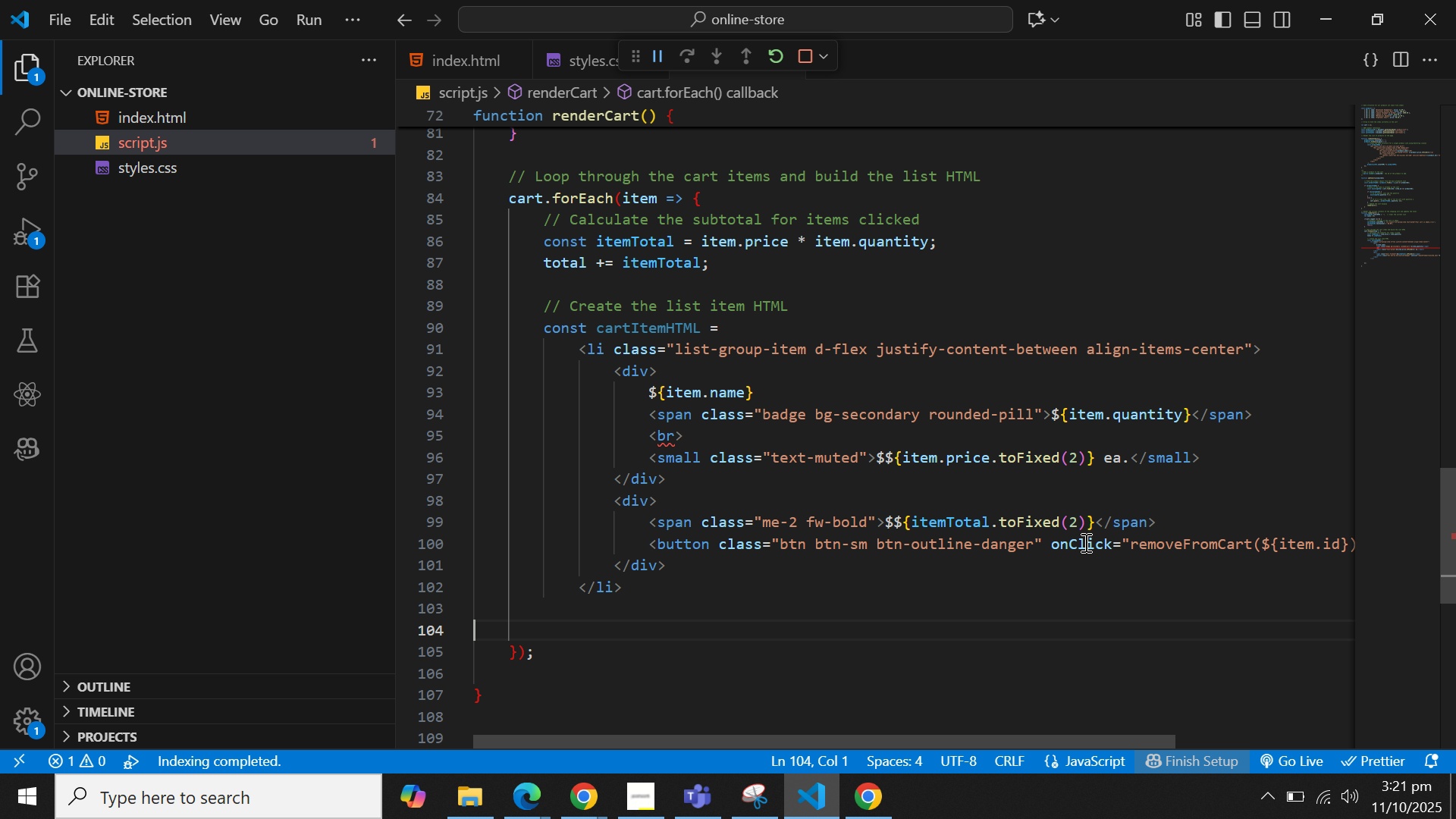 
hold_key(key=ArrowLeft, duration=0.81)
 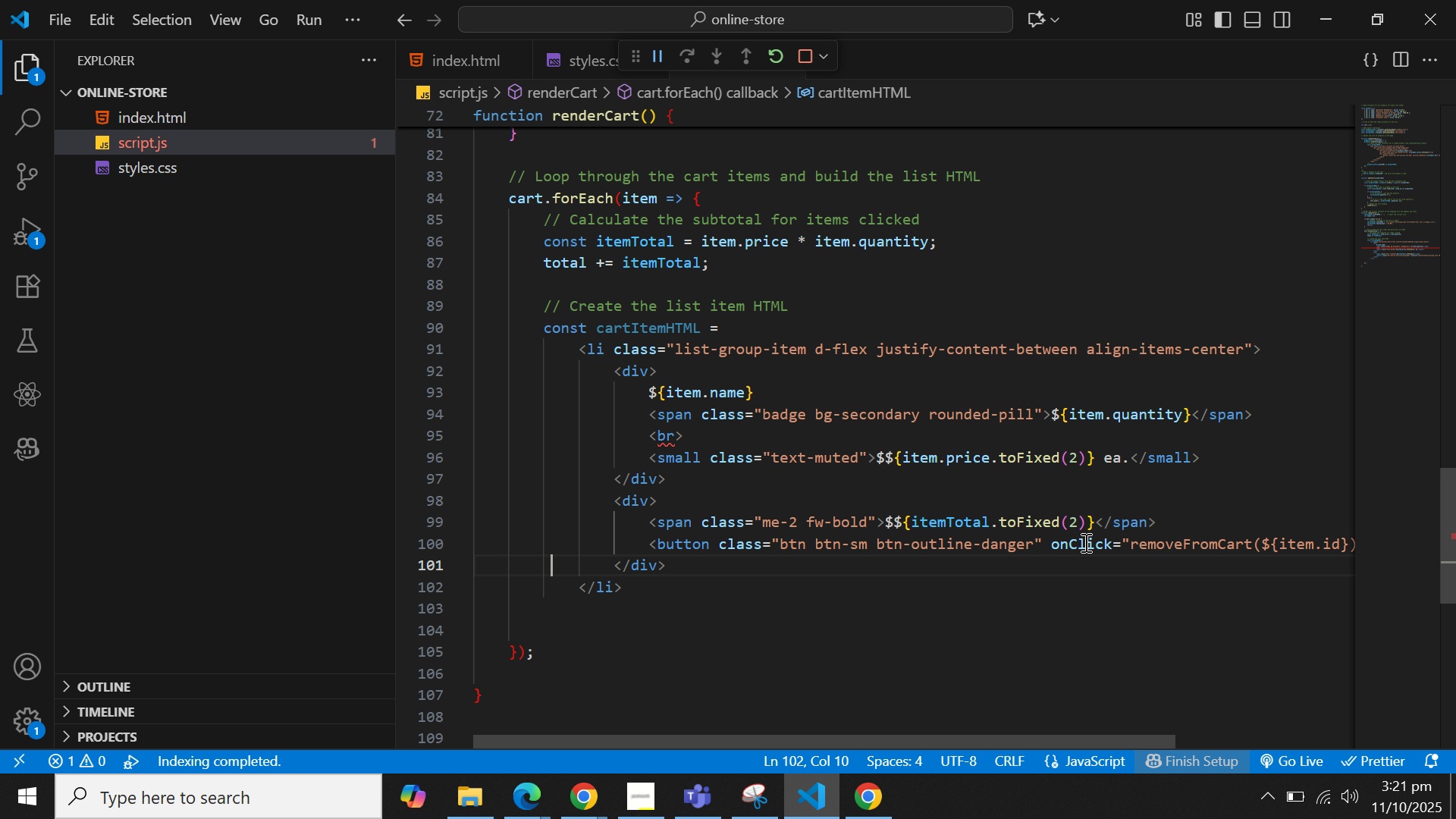 
key(ArrowUp)
 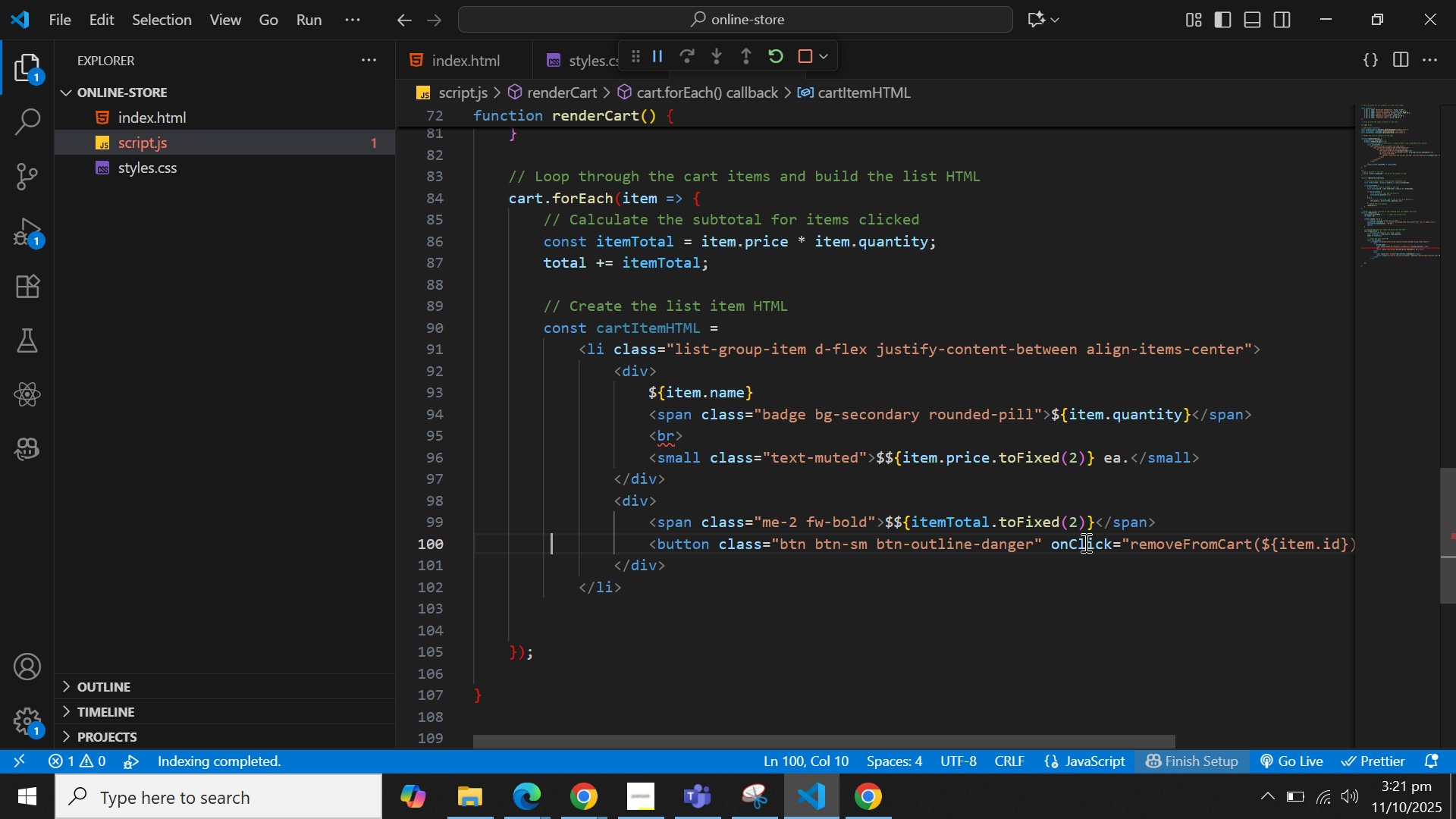 
key(ArrowUp)
 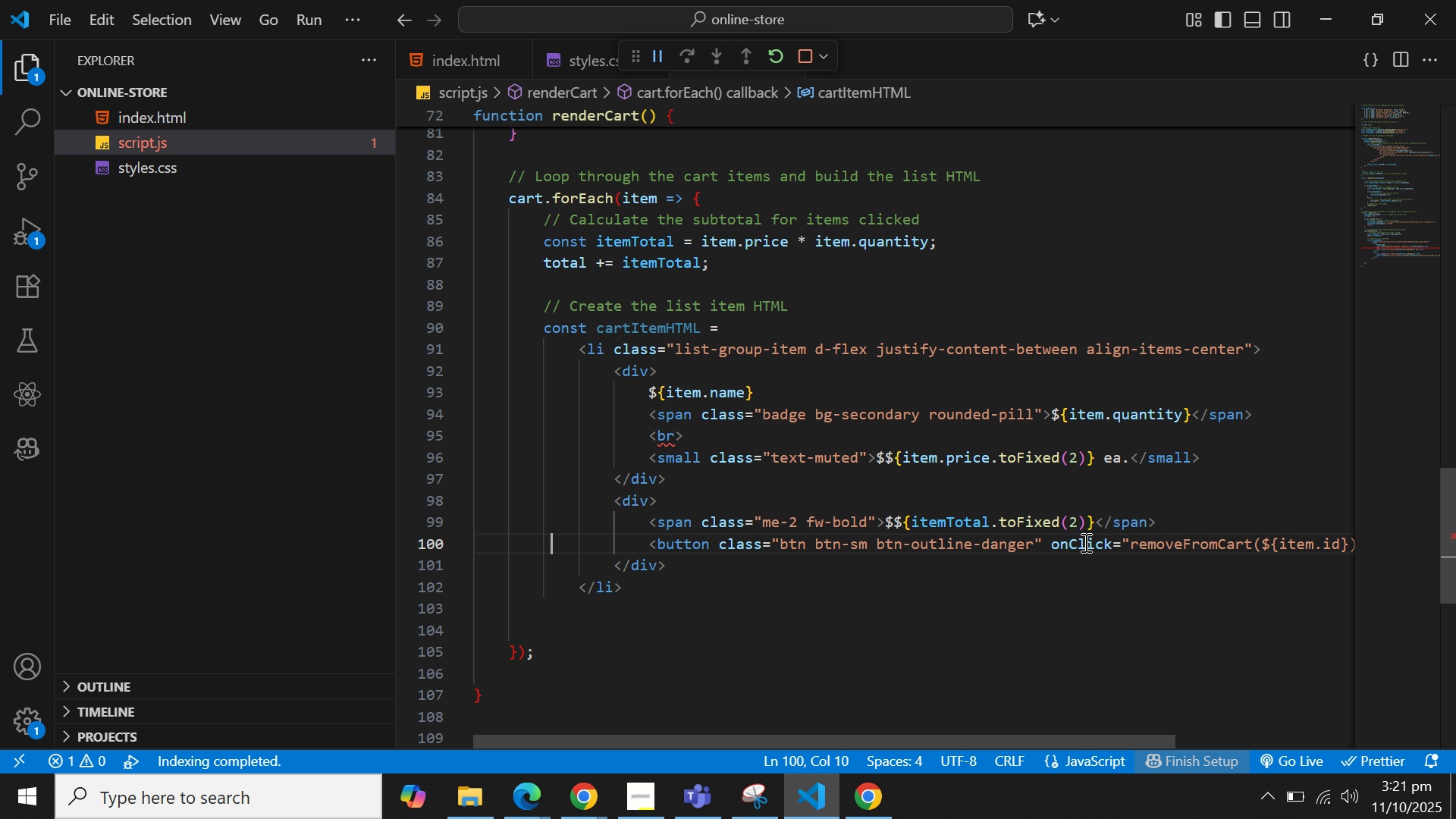 
hold_key(key=ArrowRight, duration=1.54)
 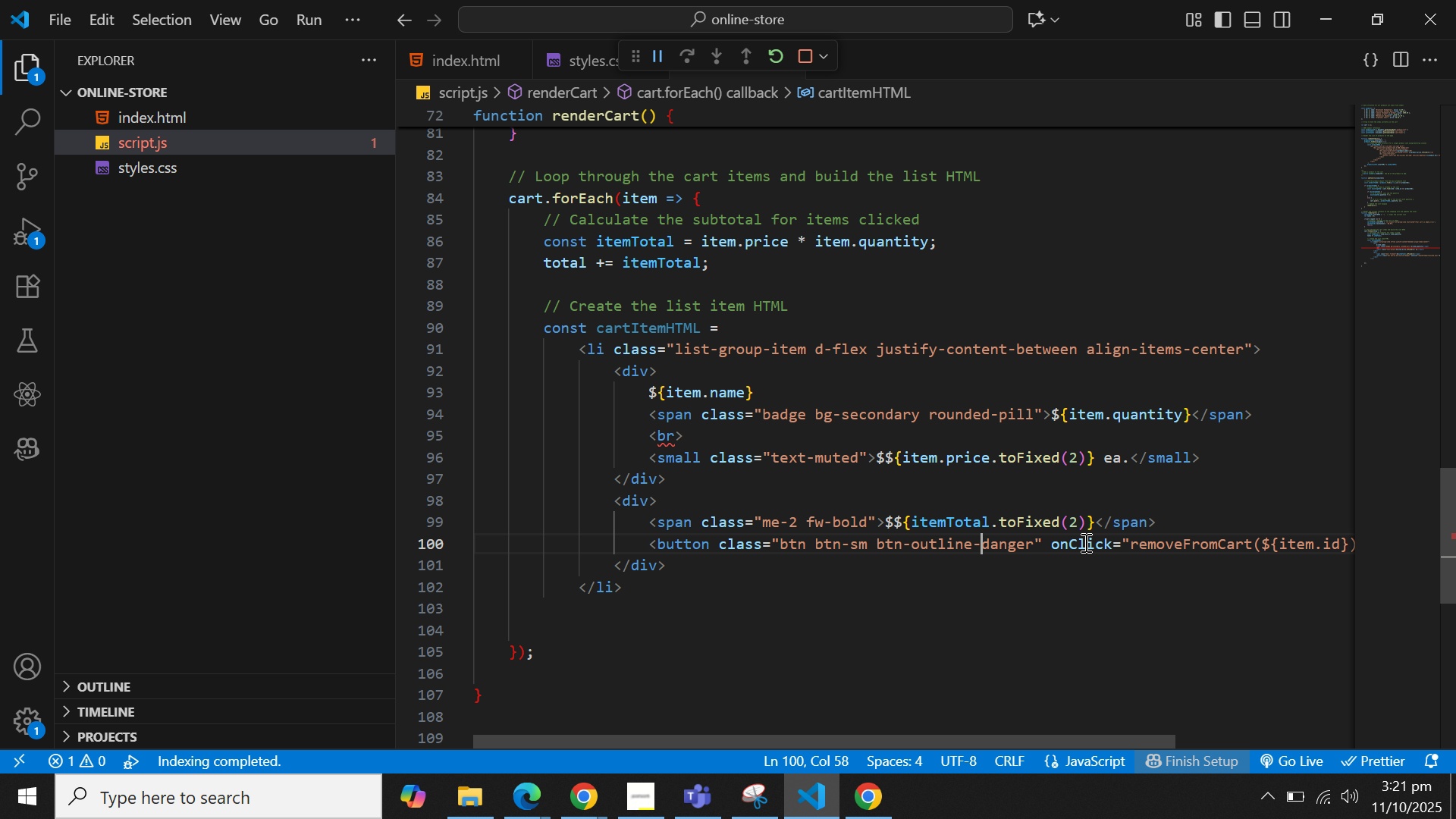 
hold_key(key=ArrowRight, duration=1.52)
 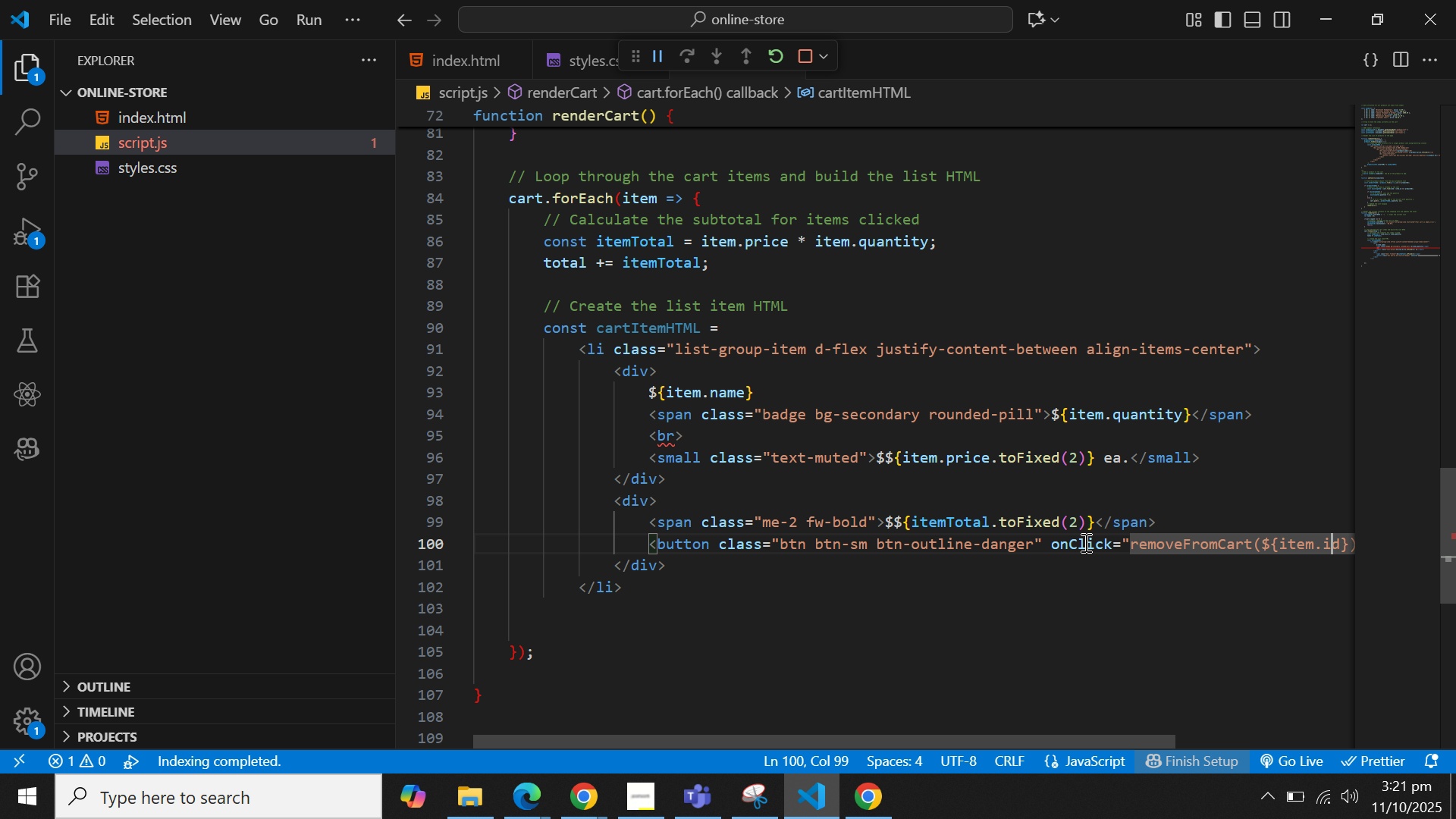 
hold_key(key=ArrowRight, duration=0.32)
 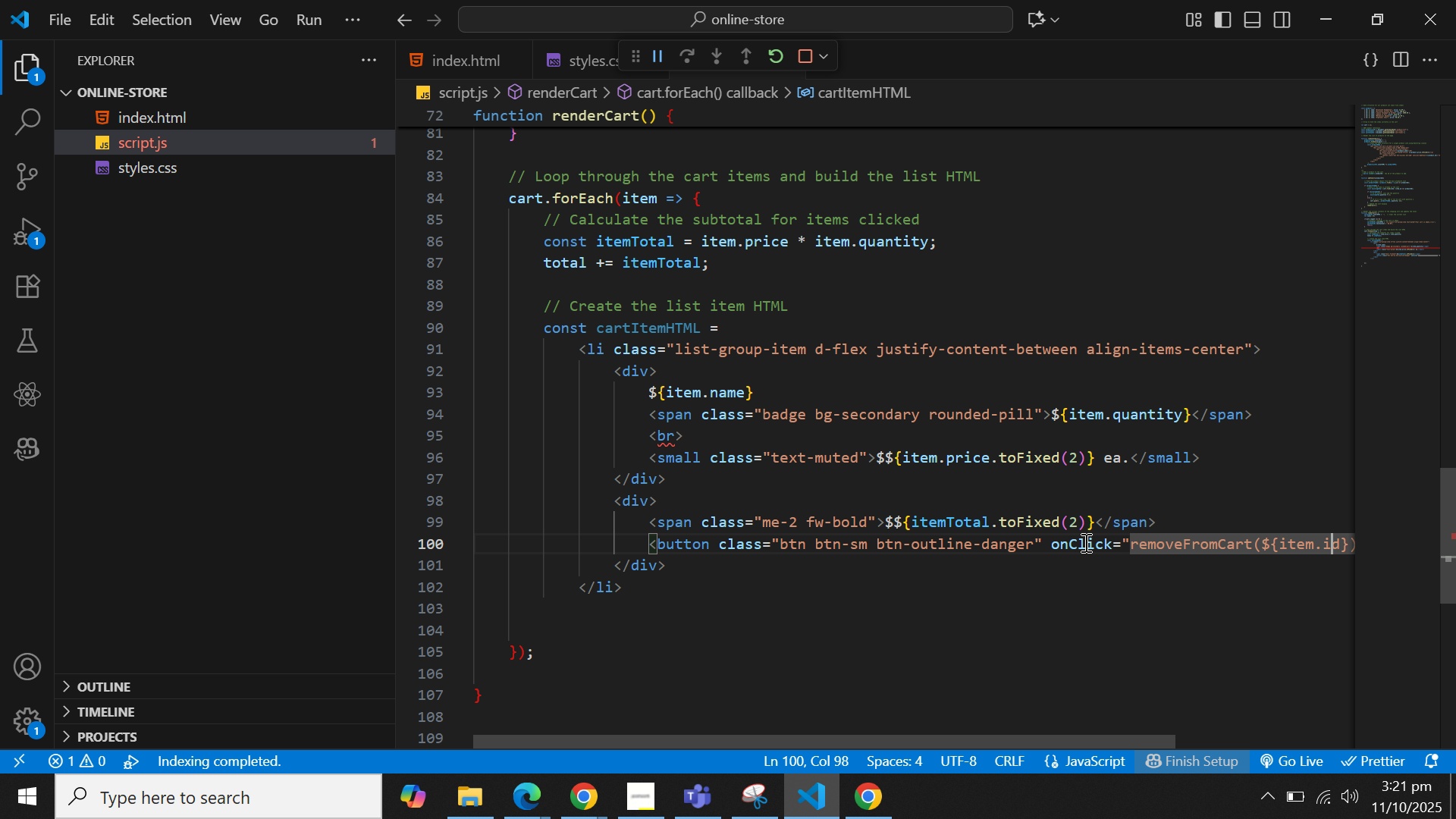 
key(ArrowRight)
 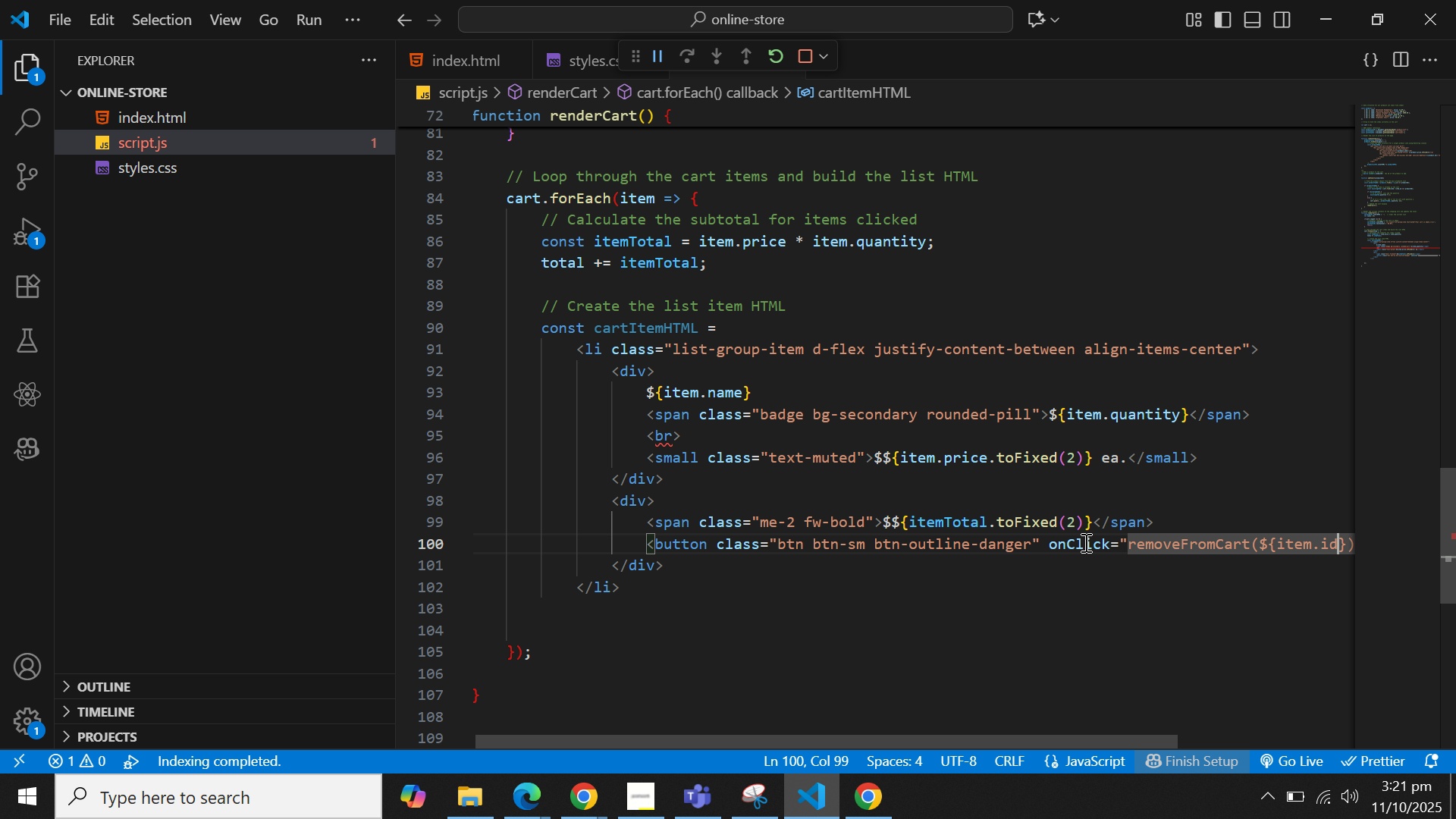 
key(ArrowRight)
 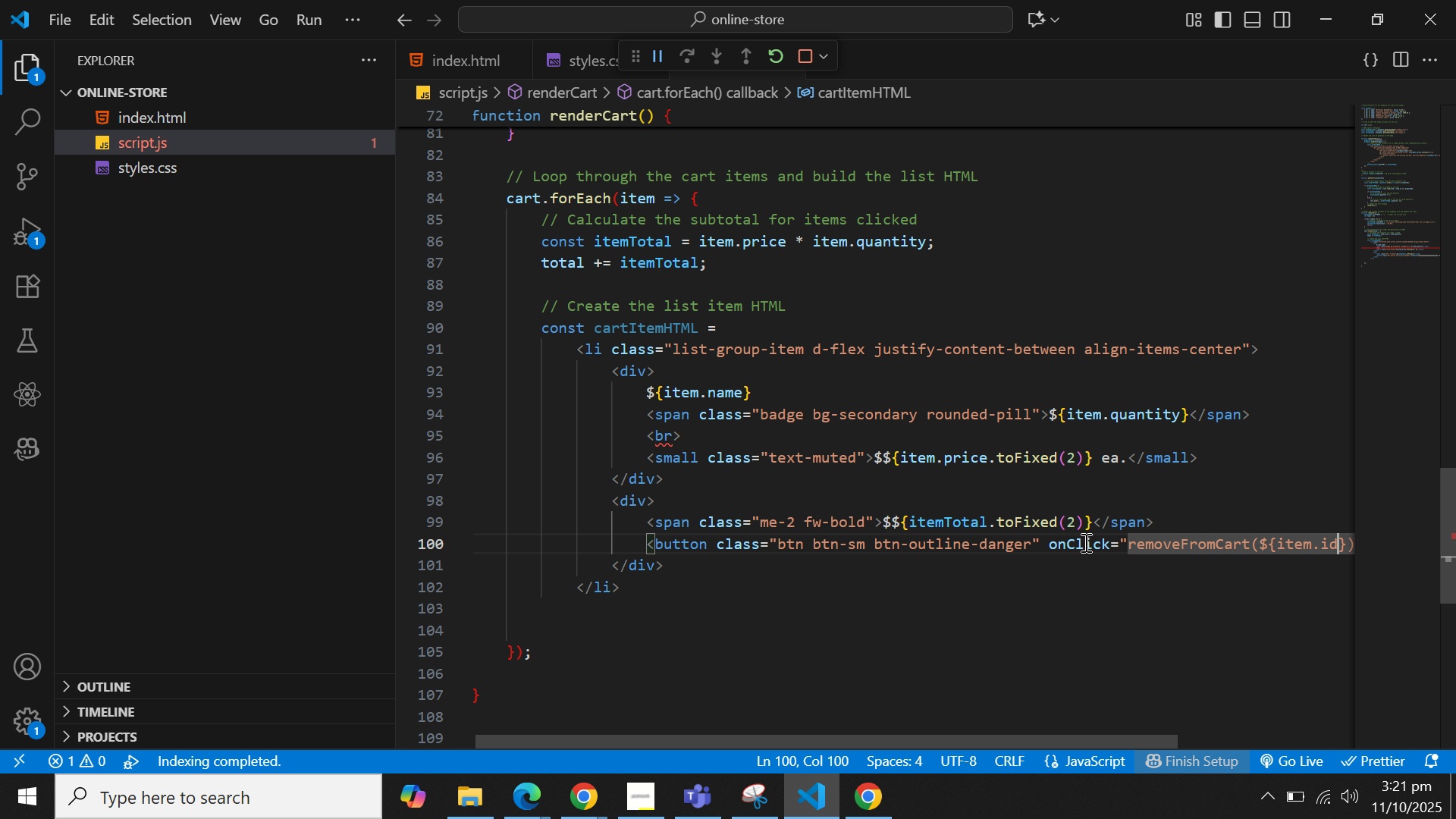 
key(ArrowRight)
 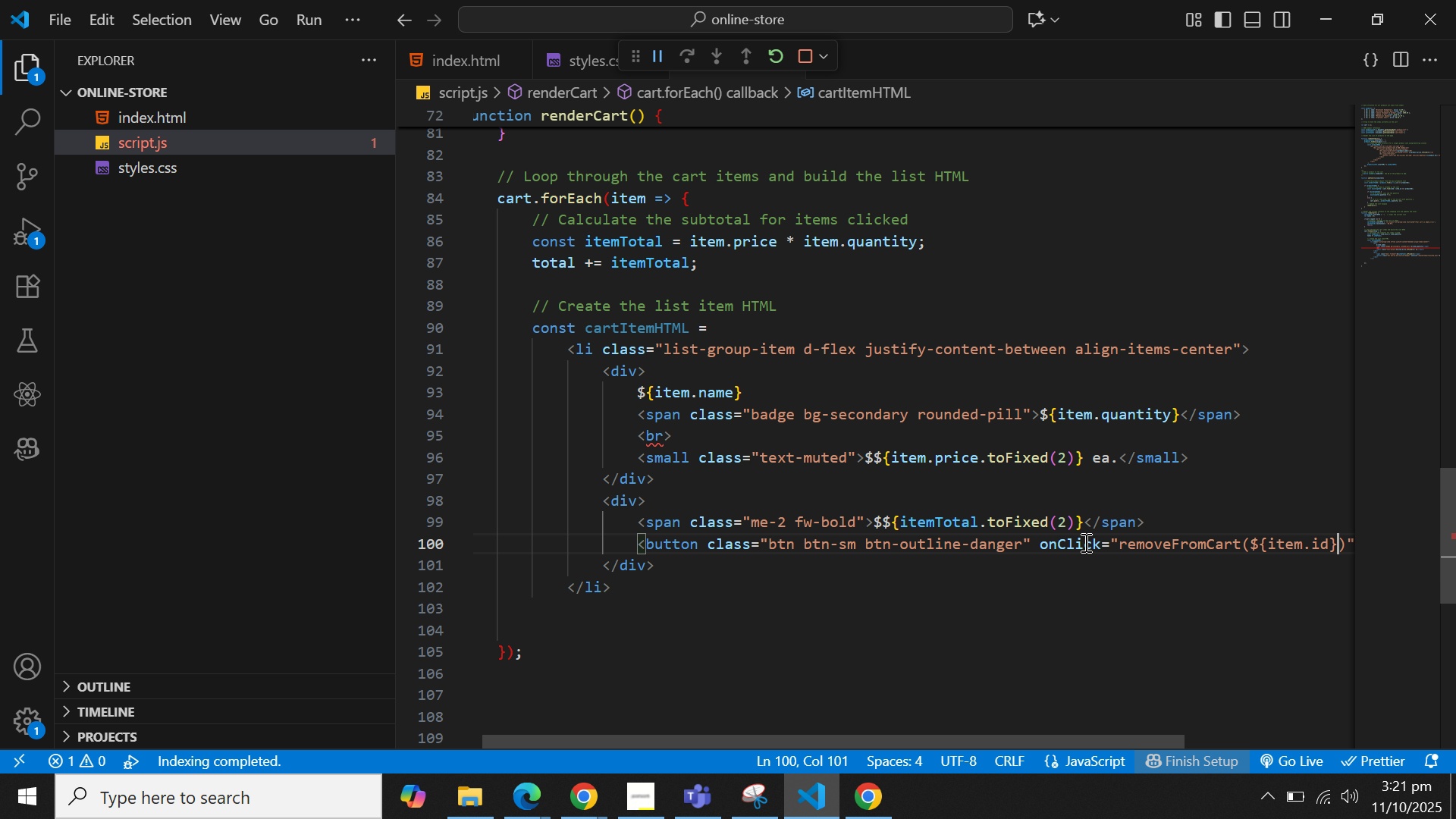 
key(ArrowRight)
 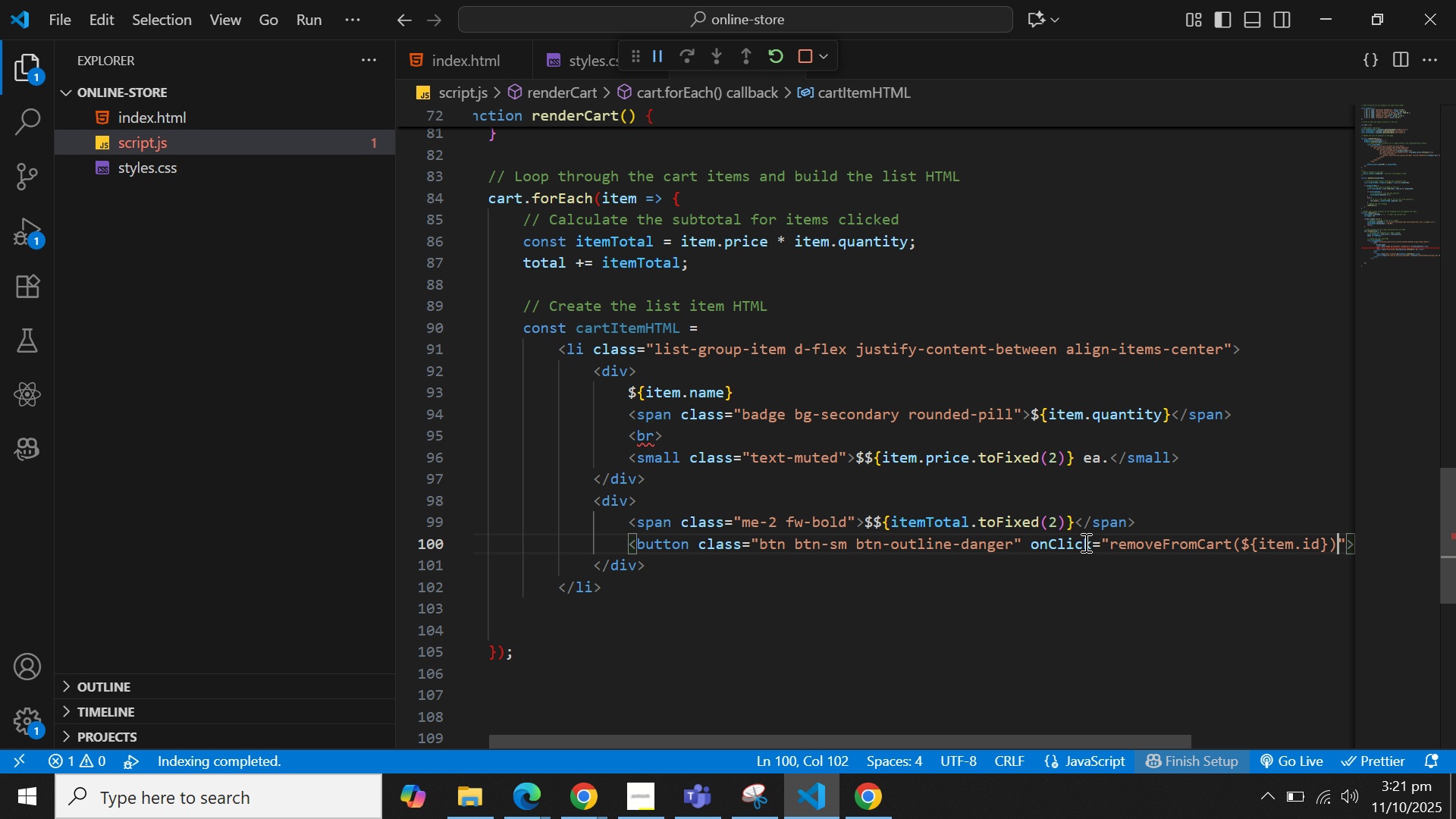 
key(ArrowRight)
 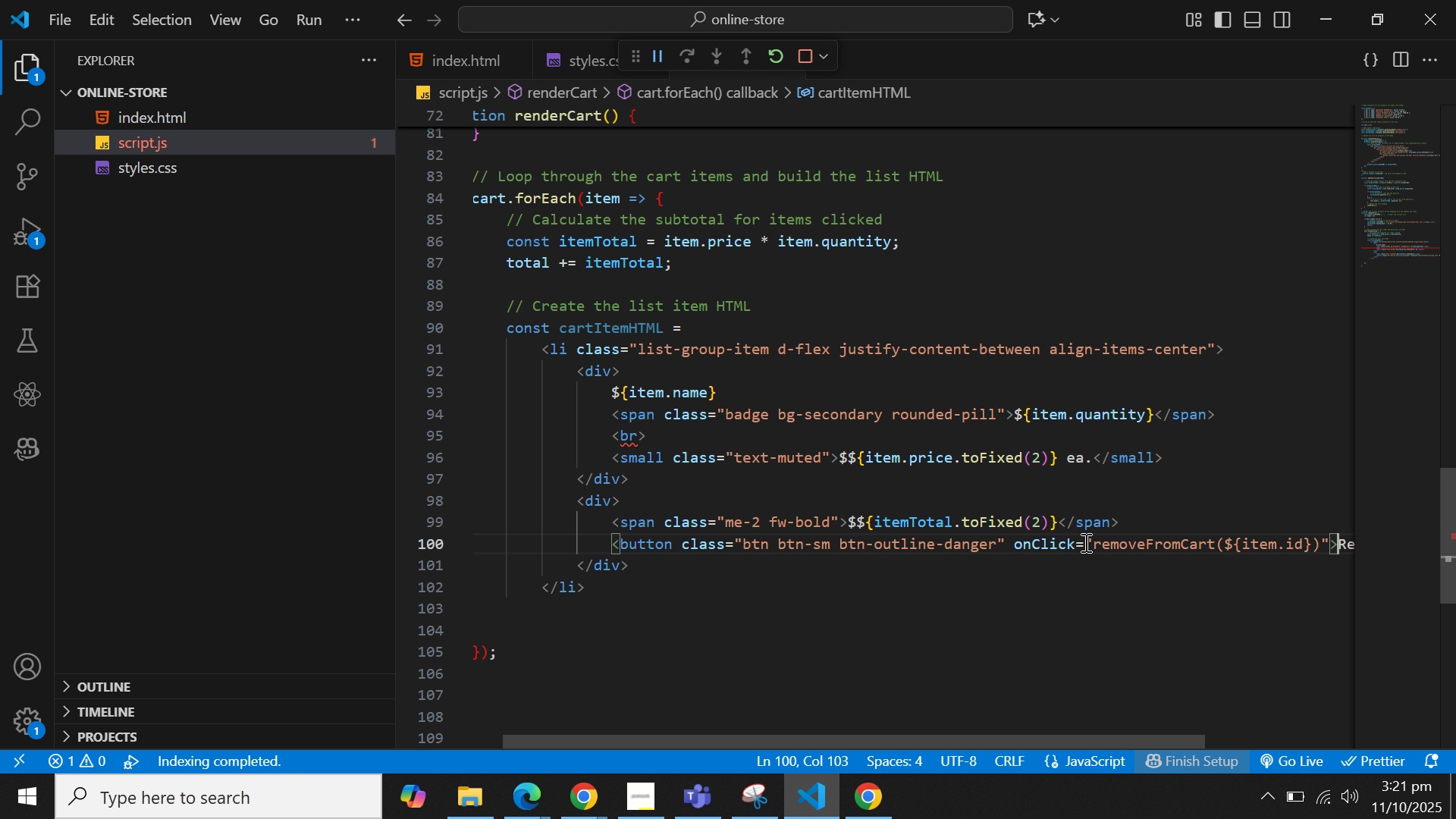 
key(ArrowRight)
 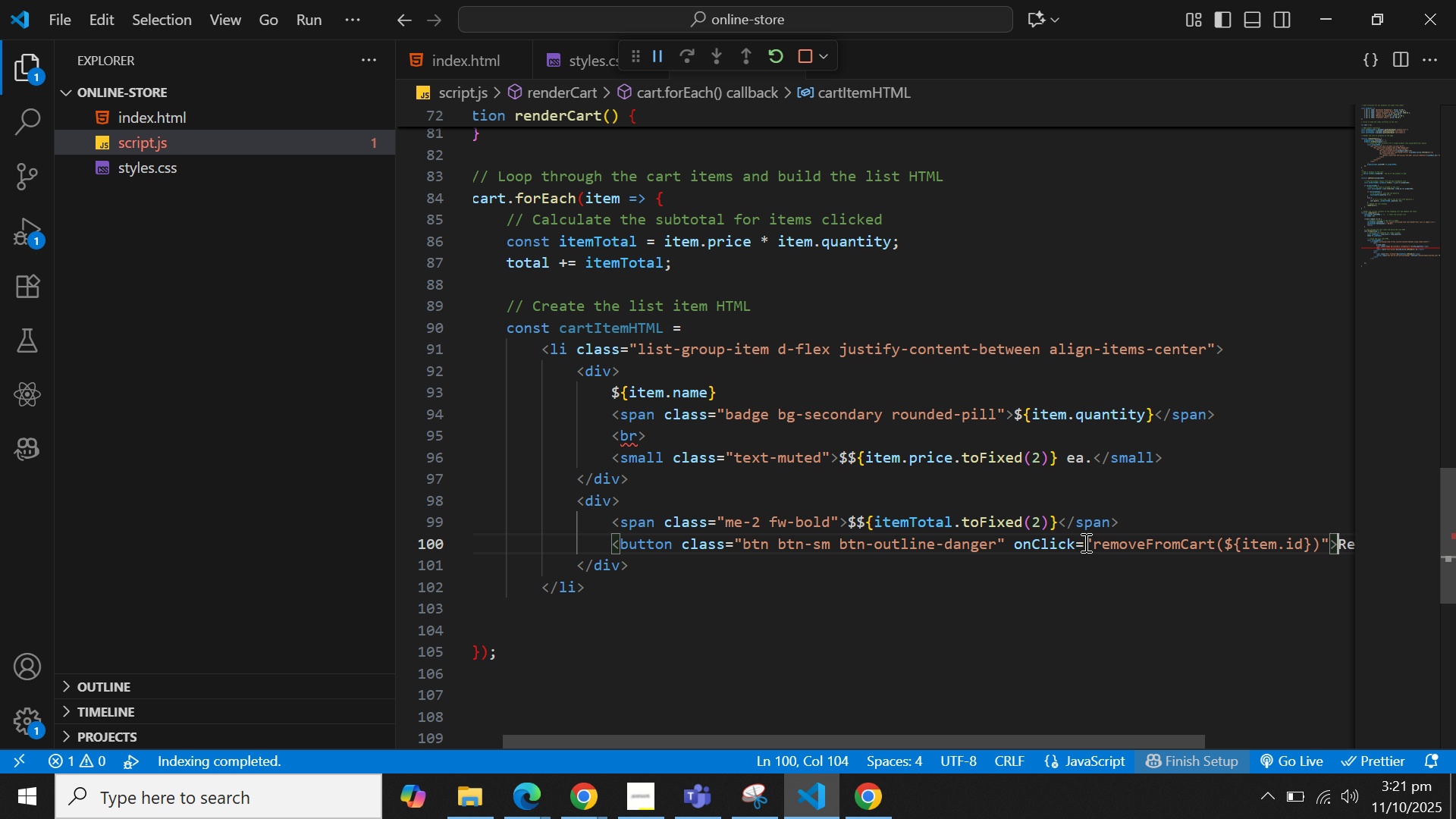 
key(ArrowRight)
 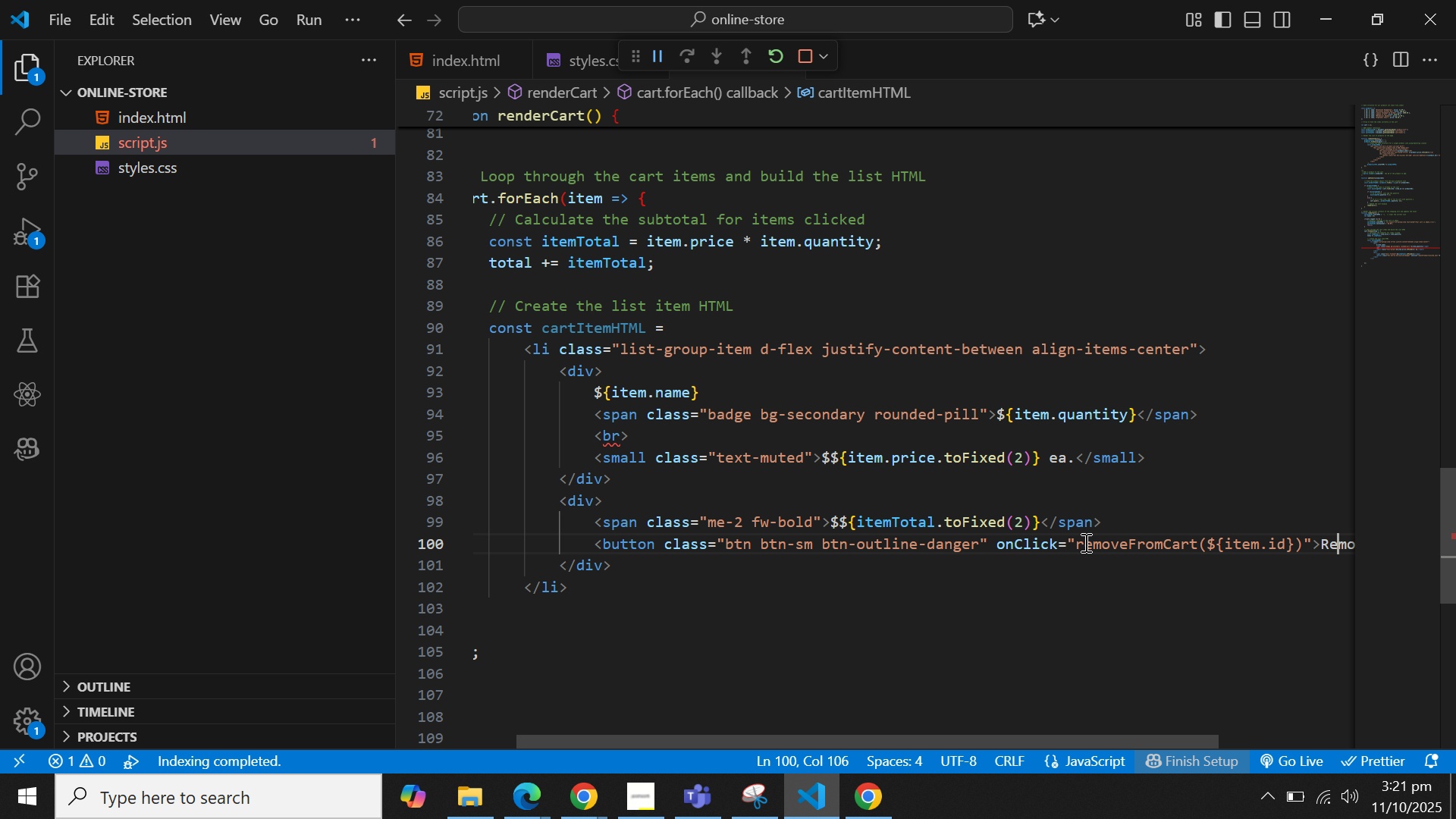 
key(ArrowRight)
 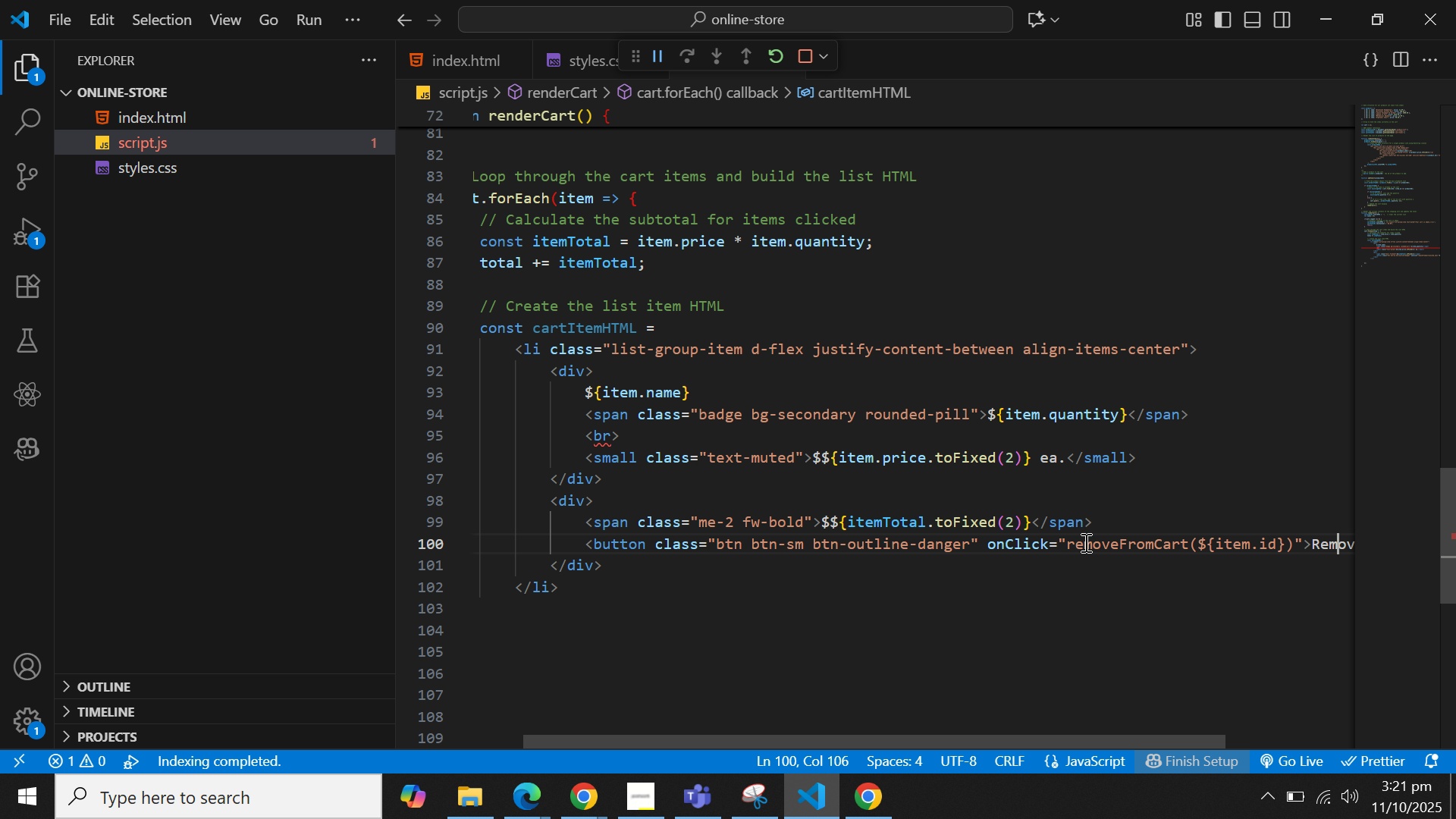 
key(ArrowRight)
 